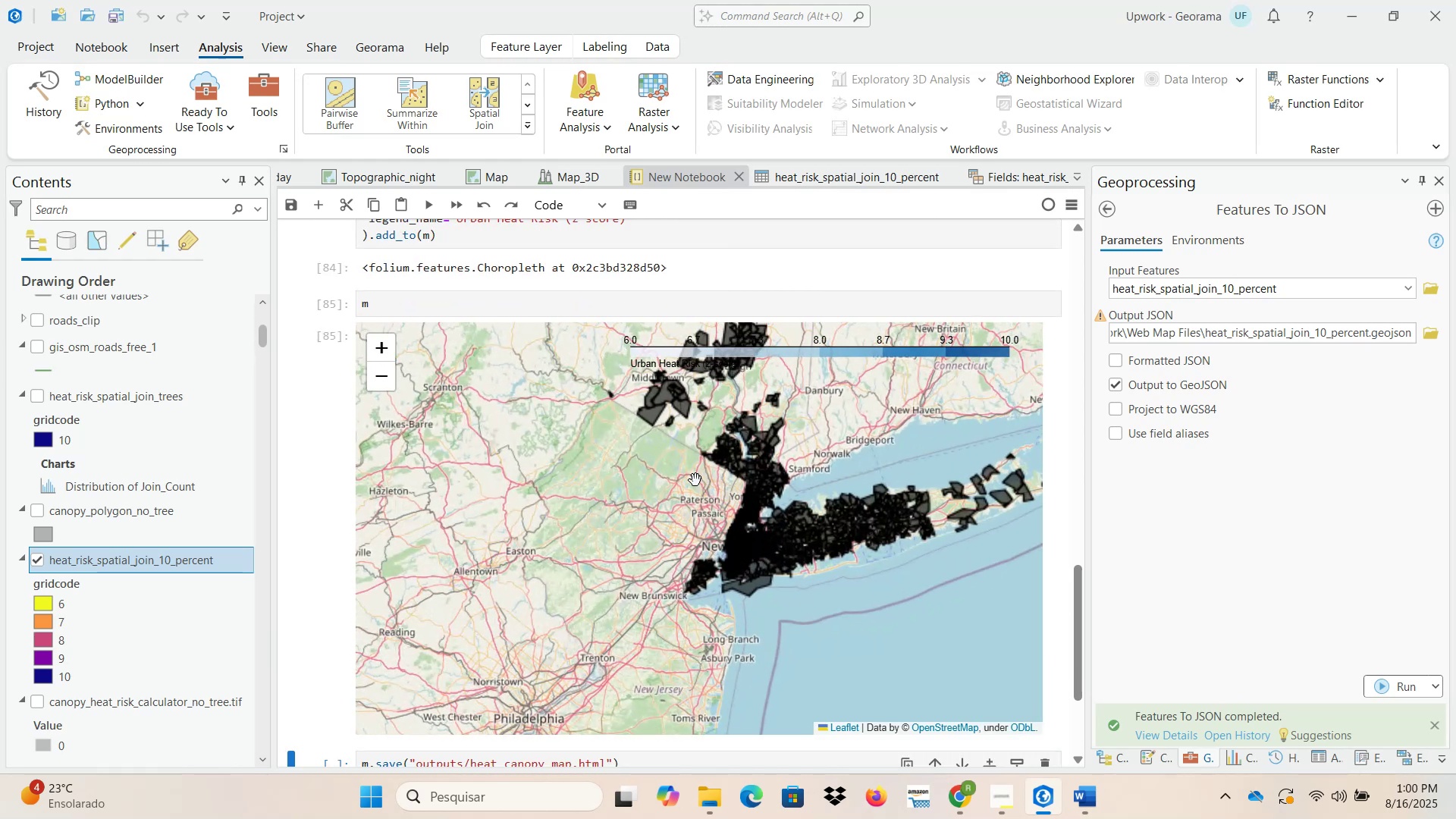 
left_click_drag(start_coordinate=[639, 435], to_coordinate=[676, 587])
 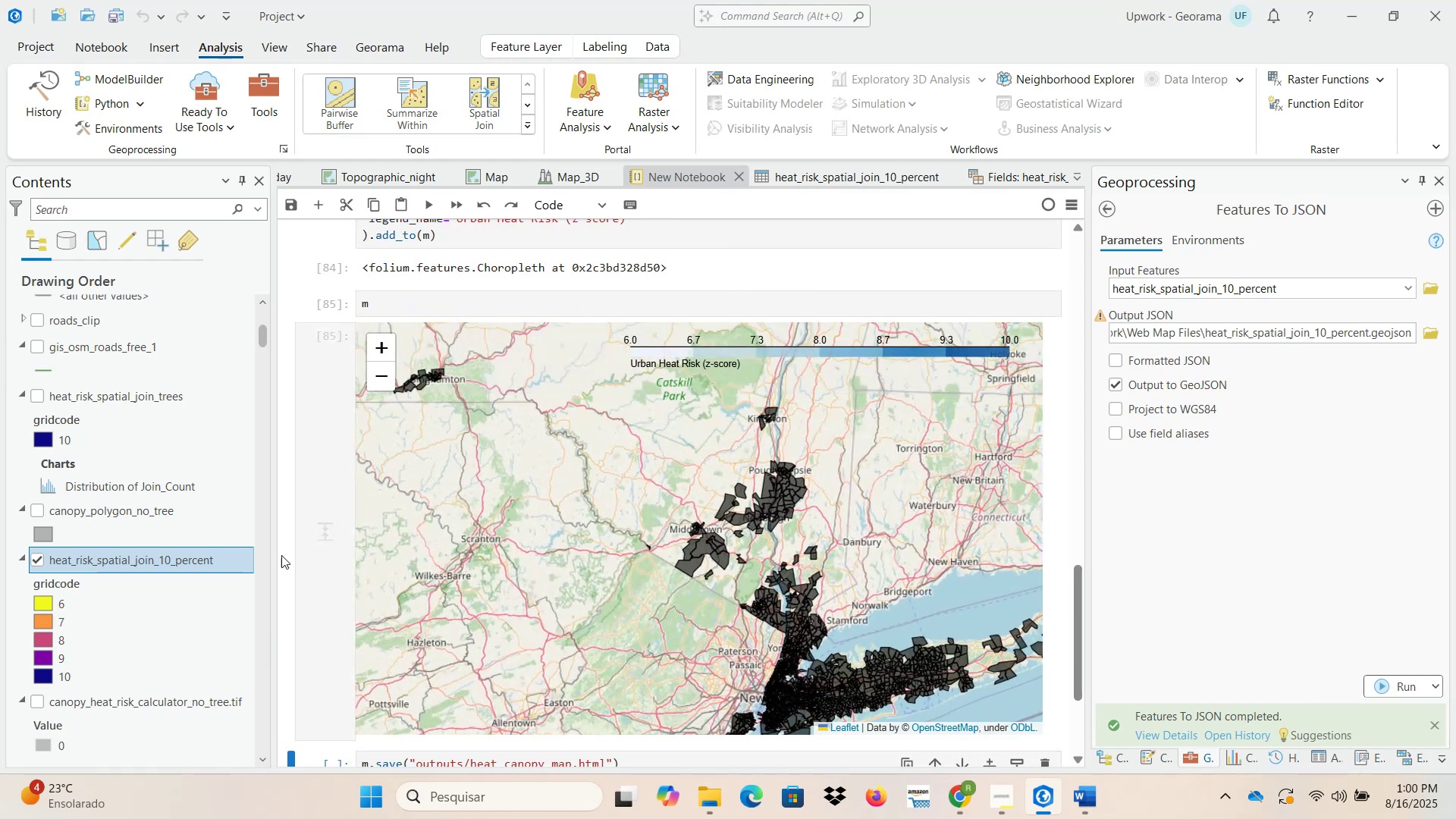 
scroll: coordinate [295, 558], scroll_direction: up, amount: 3.0
 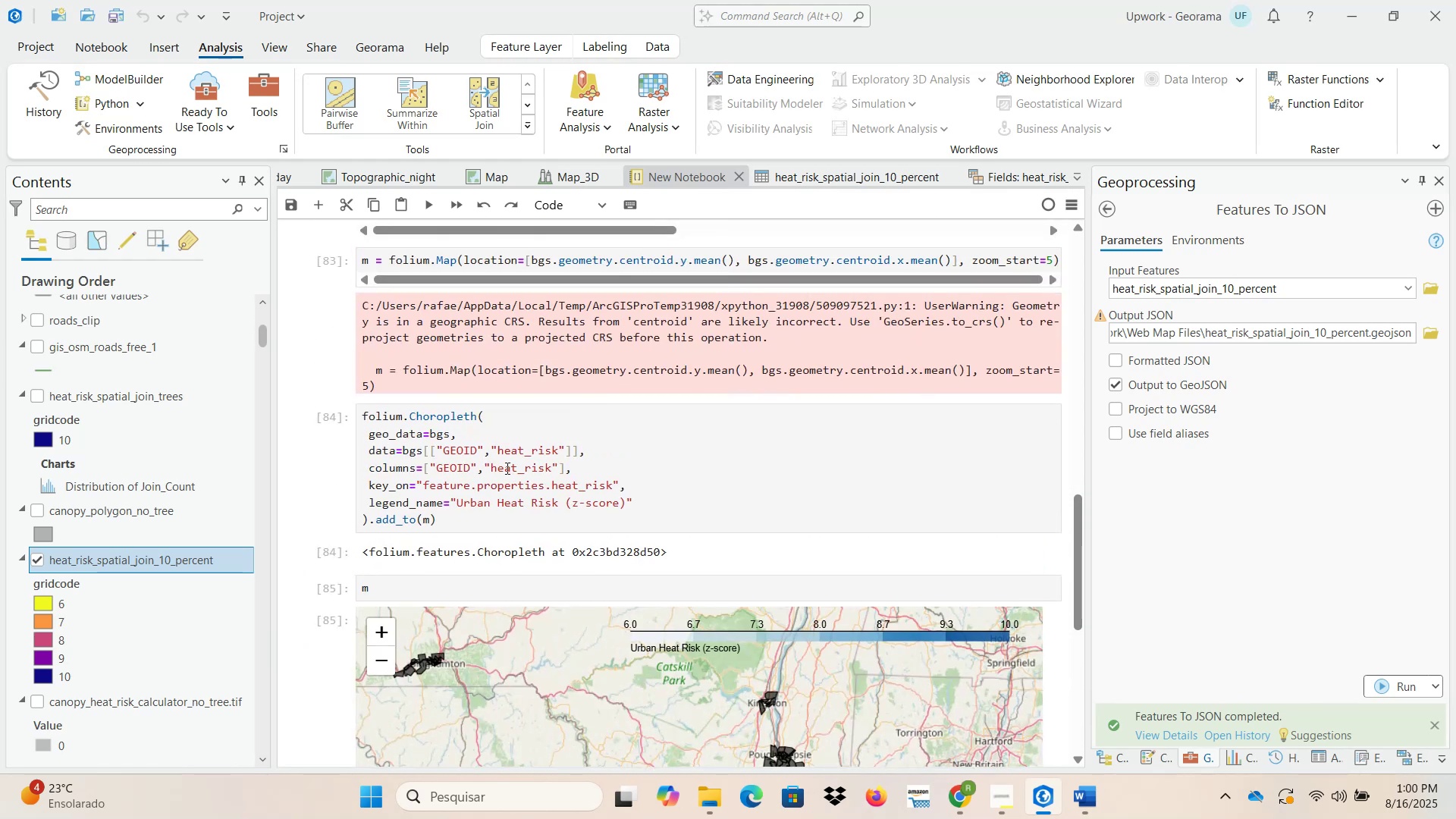 
double_click([500, 485])
 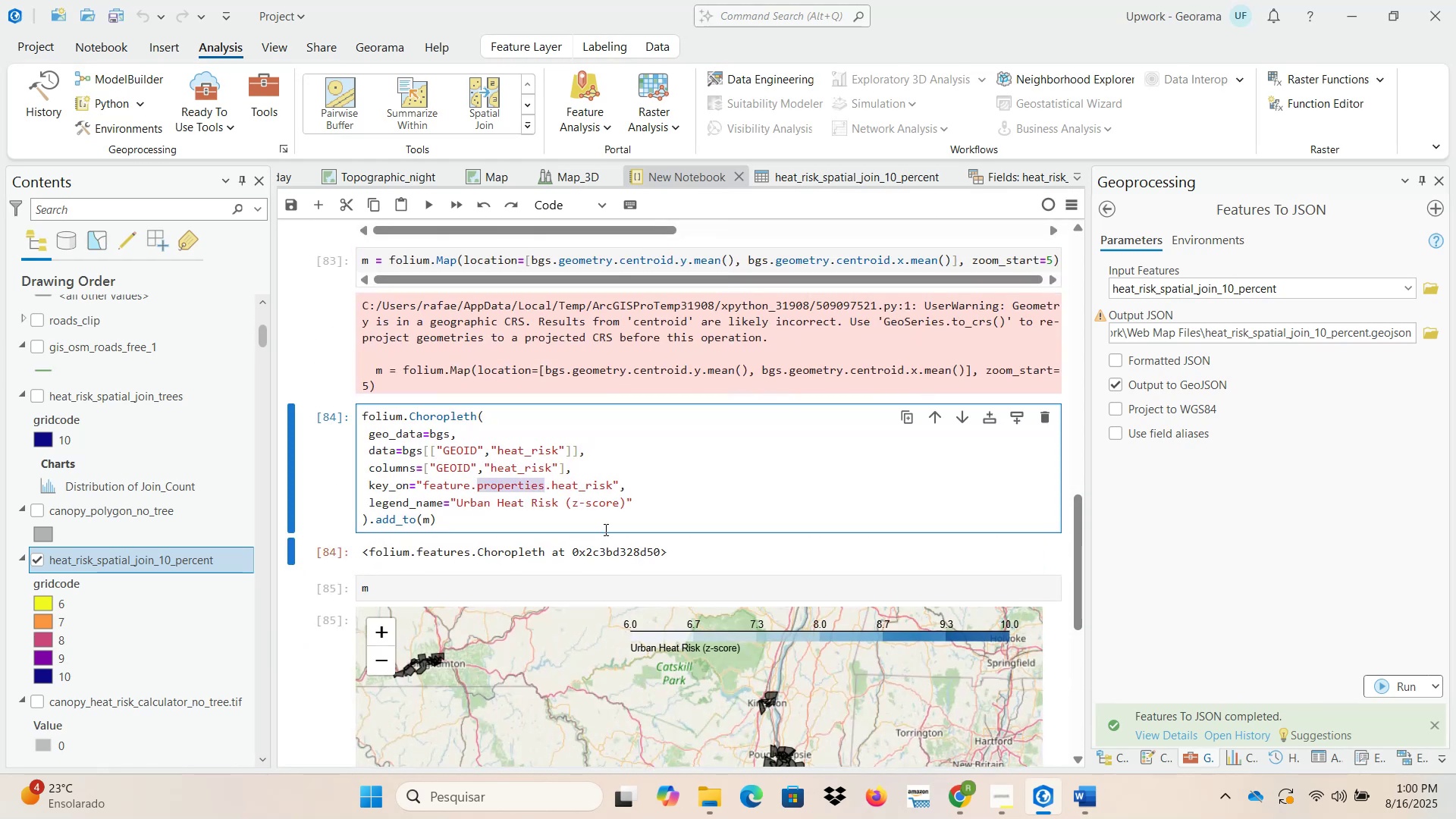 
type(attributes)
 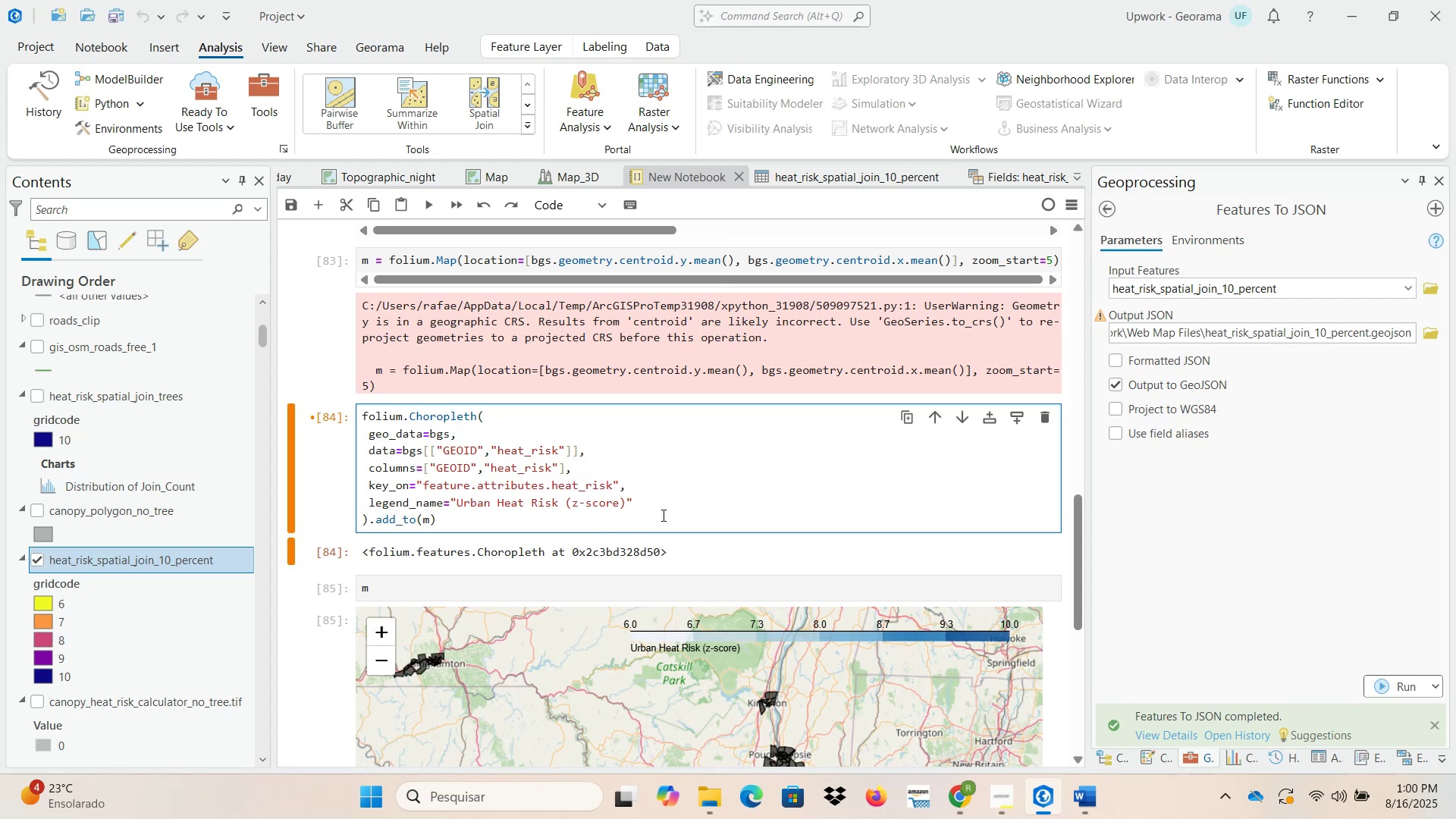 
left_click([692, 453])
 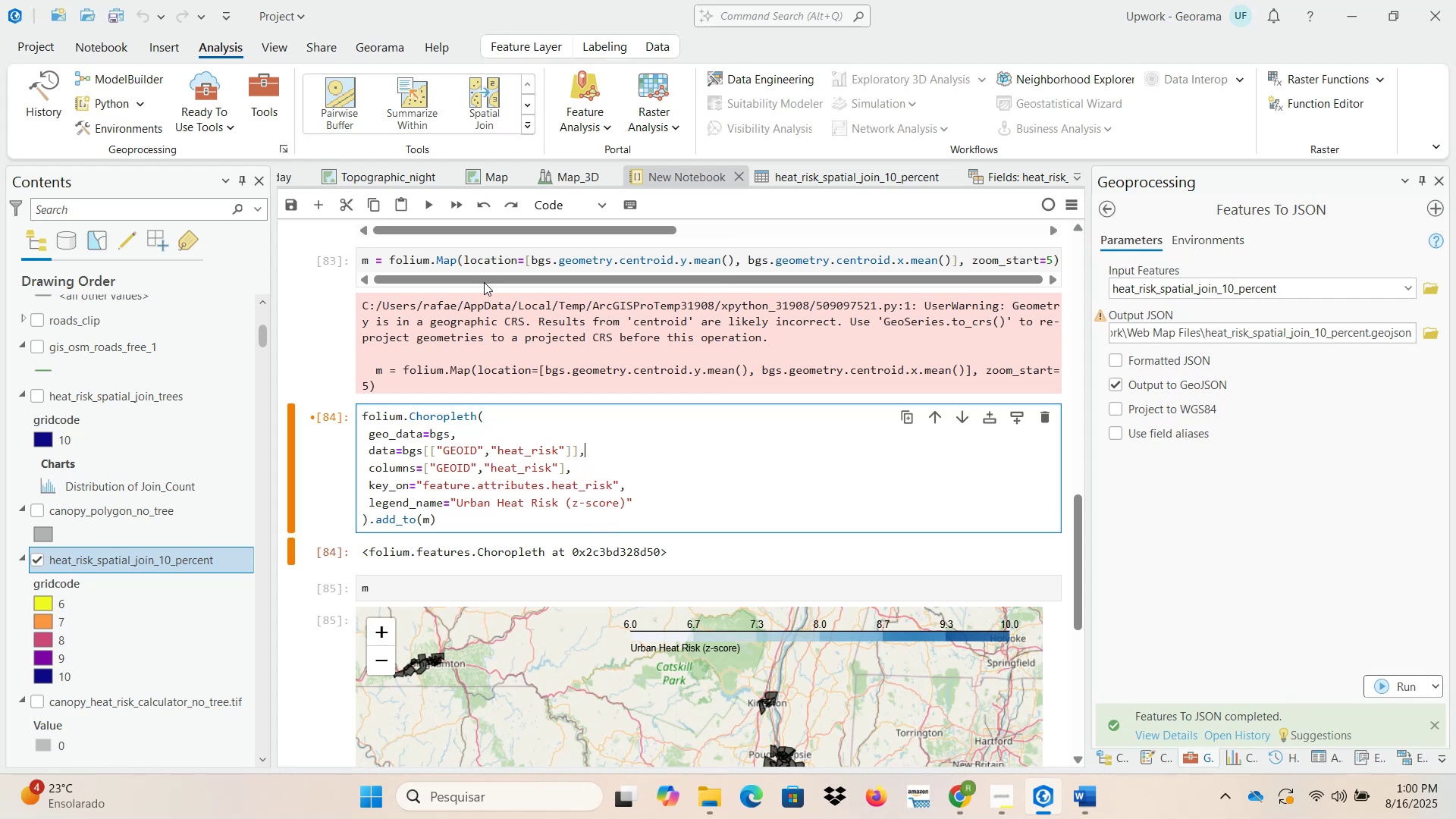 
left_click([429, 201])
 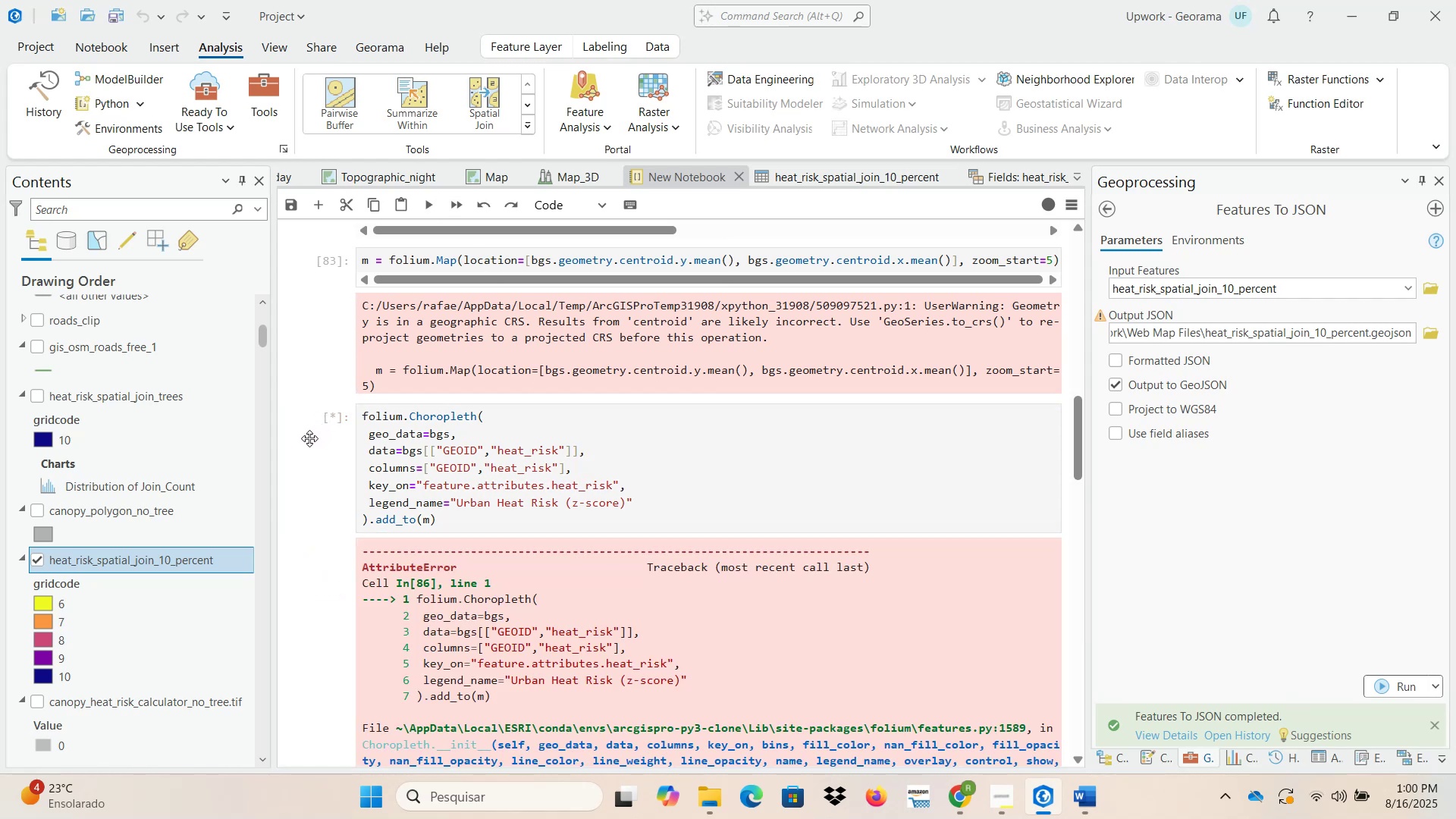 
double_click([492, 491])
 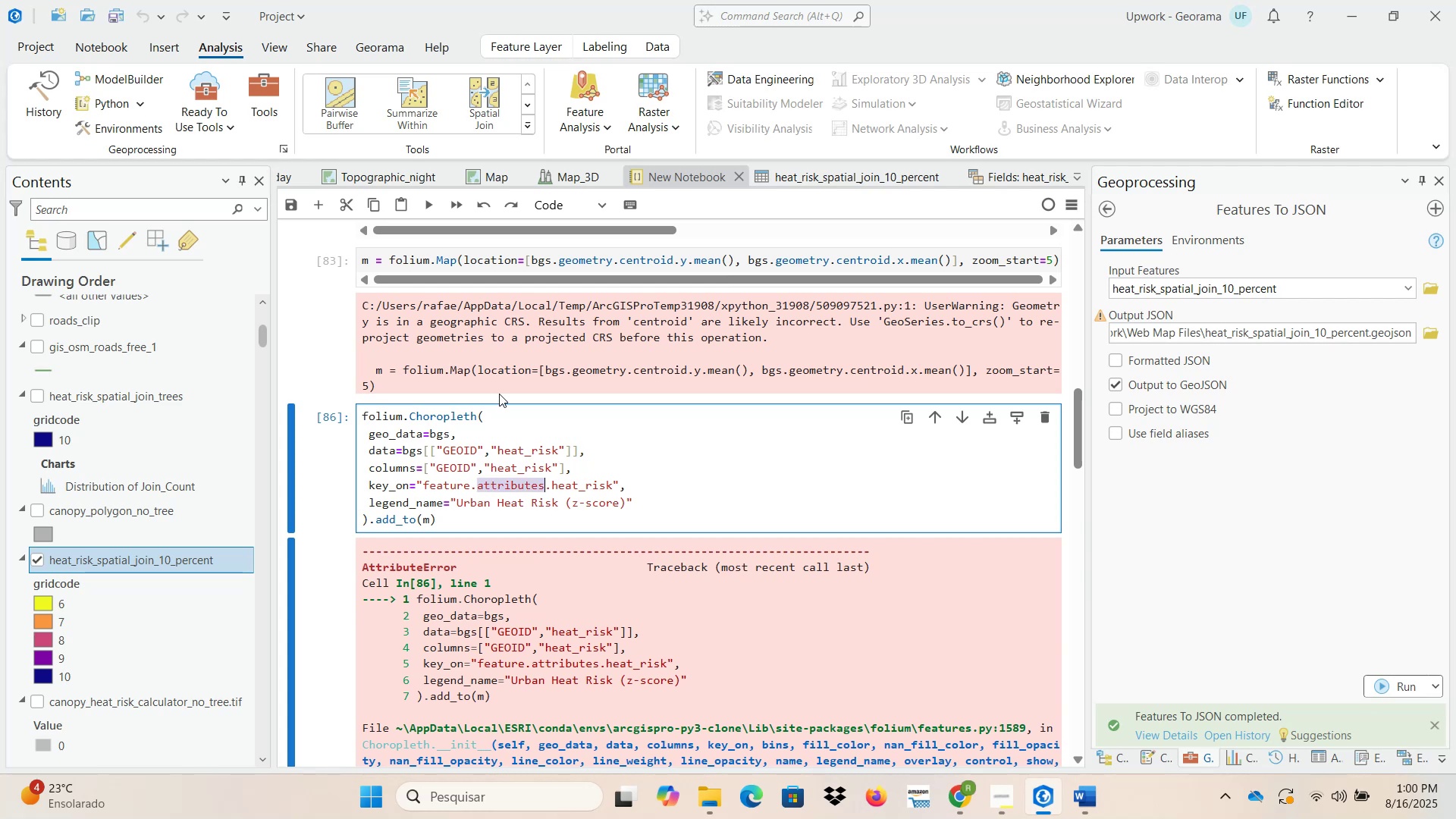 
type(propertiers)
key(Backspace)
key(Backspace)
type(s)
 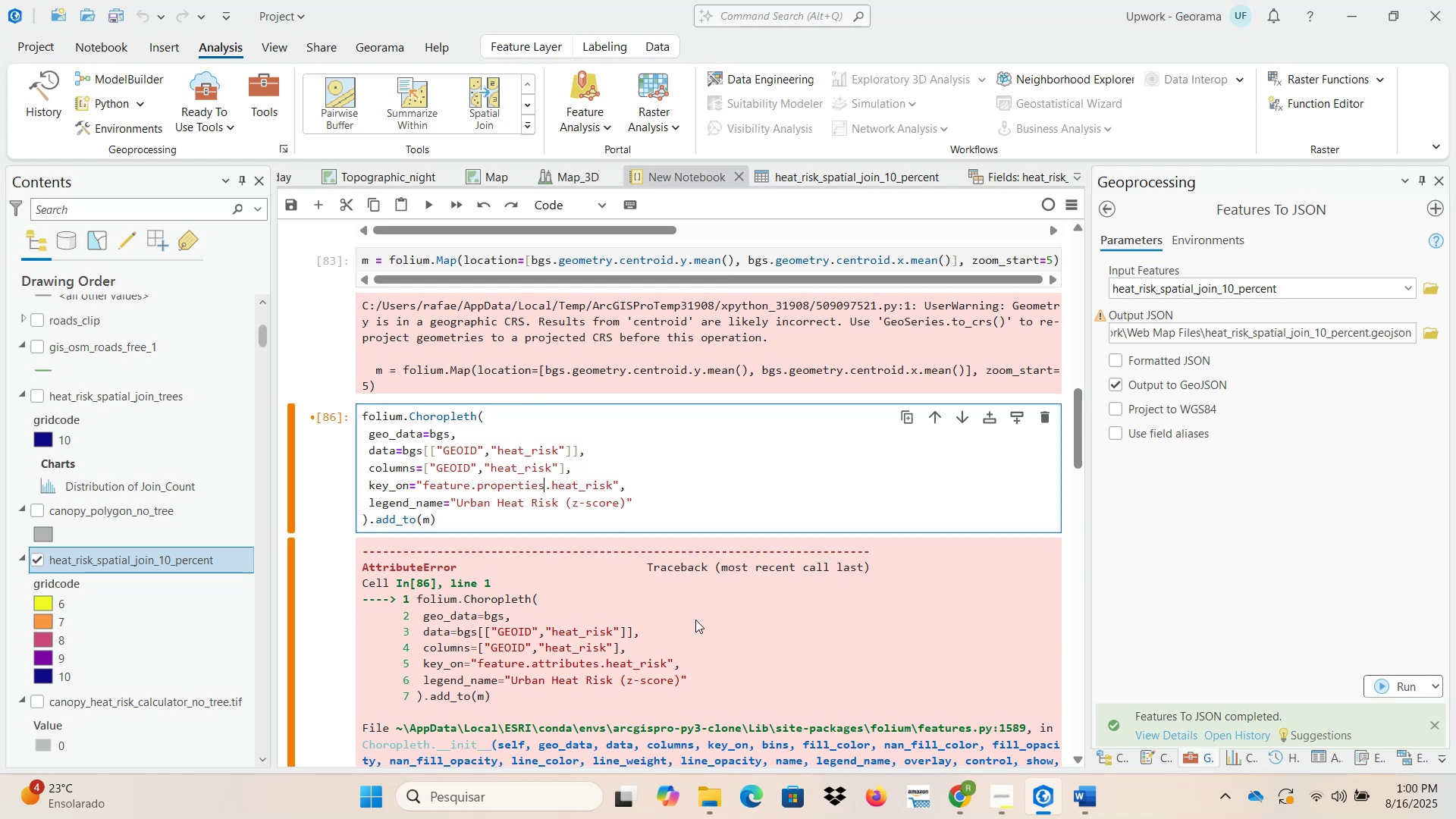 
left_click([590, 492])
 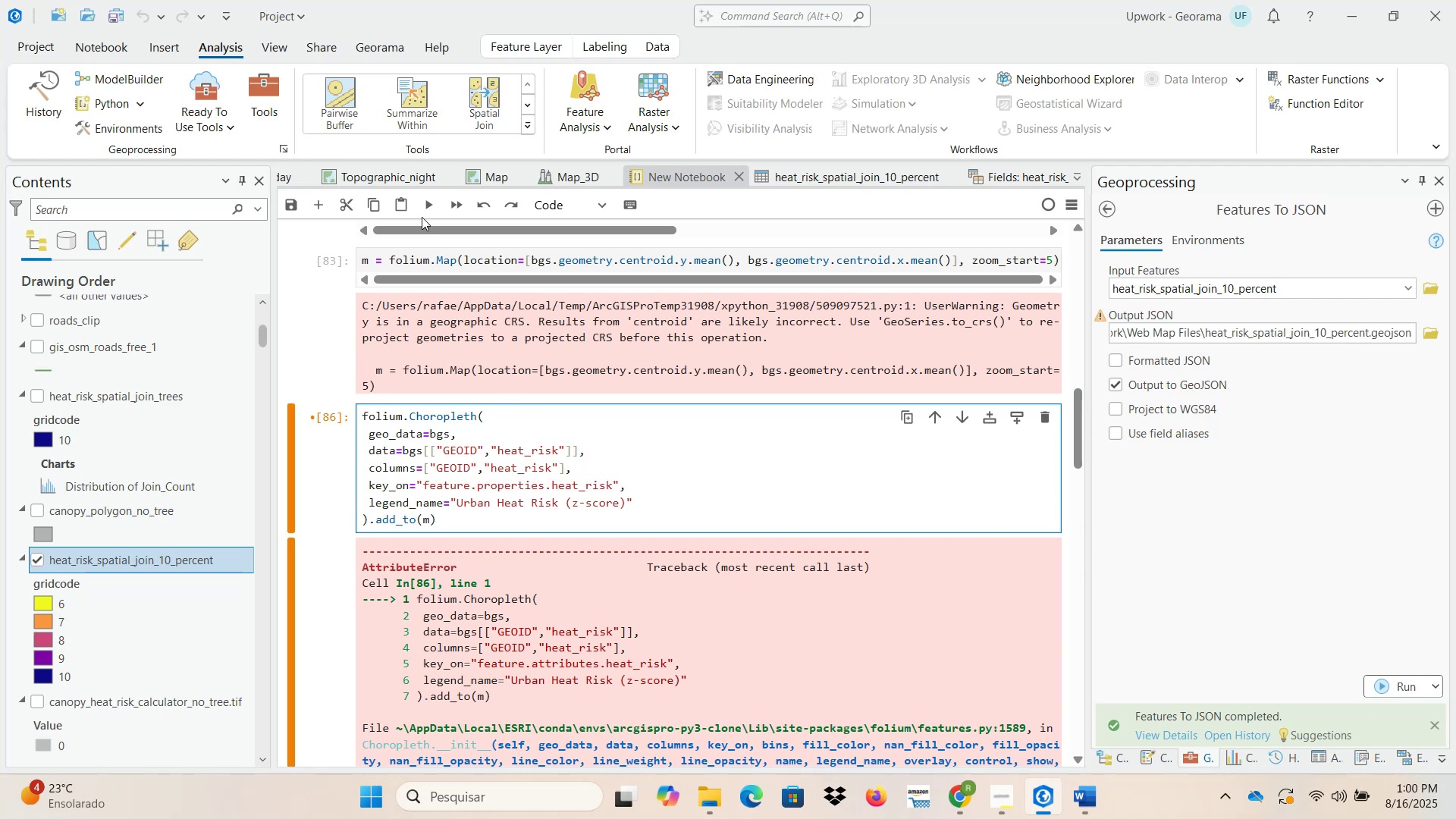 
left_click([428, 209])
 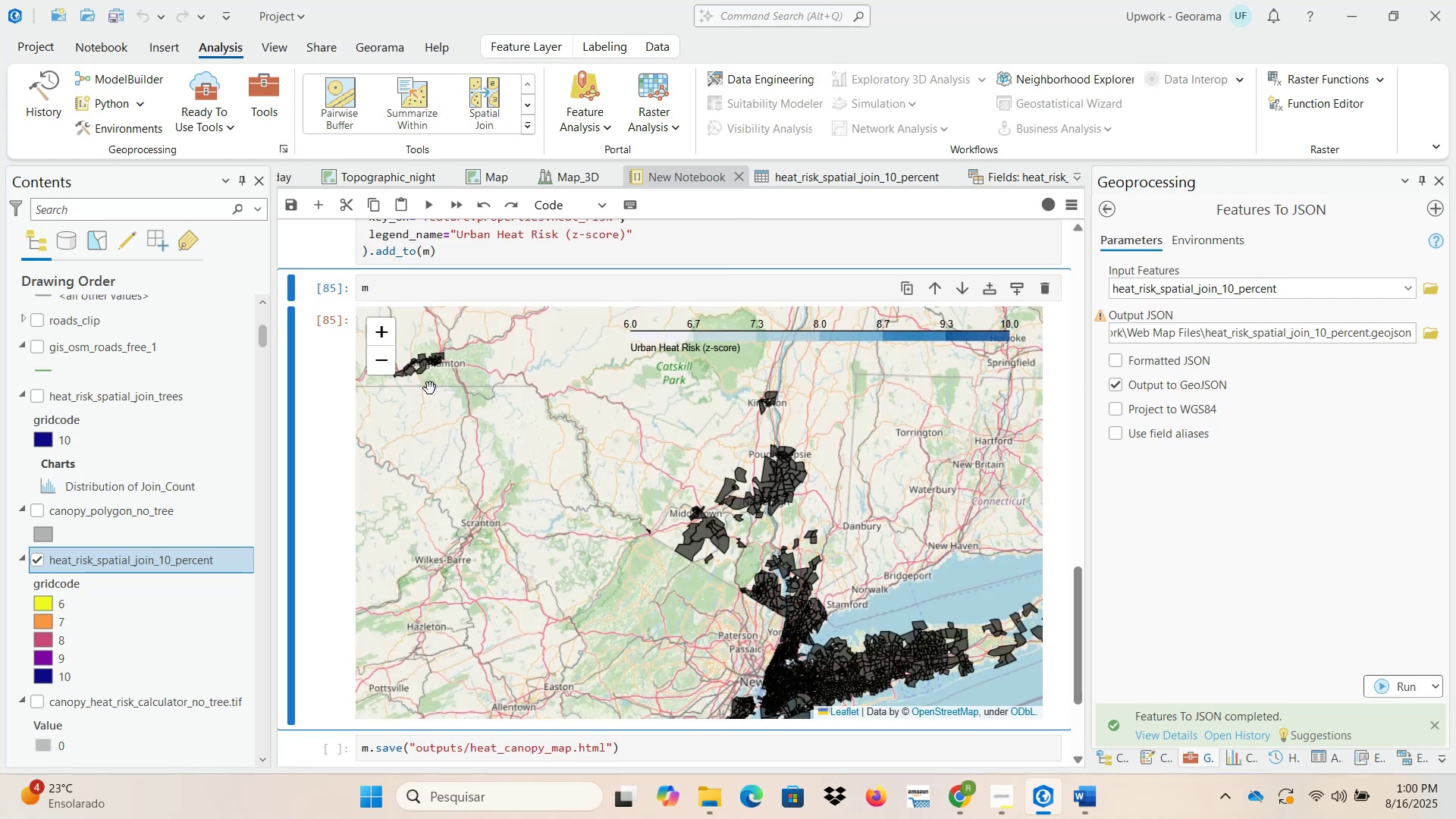 
scroll: coordinate [334, 456], scroll_direction: up, amount: 2.0
 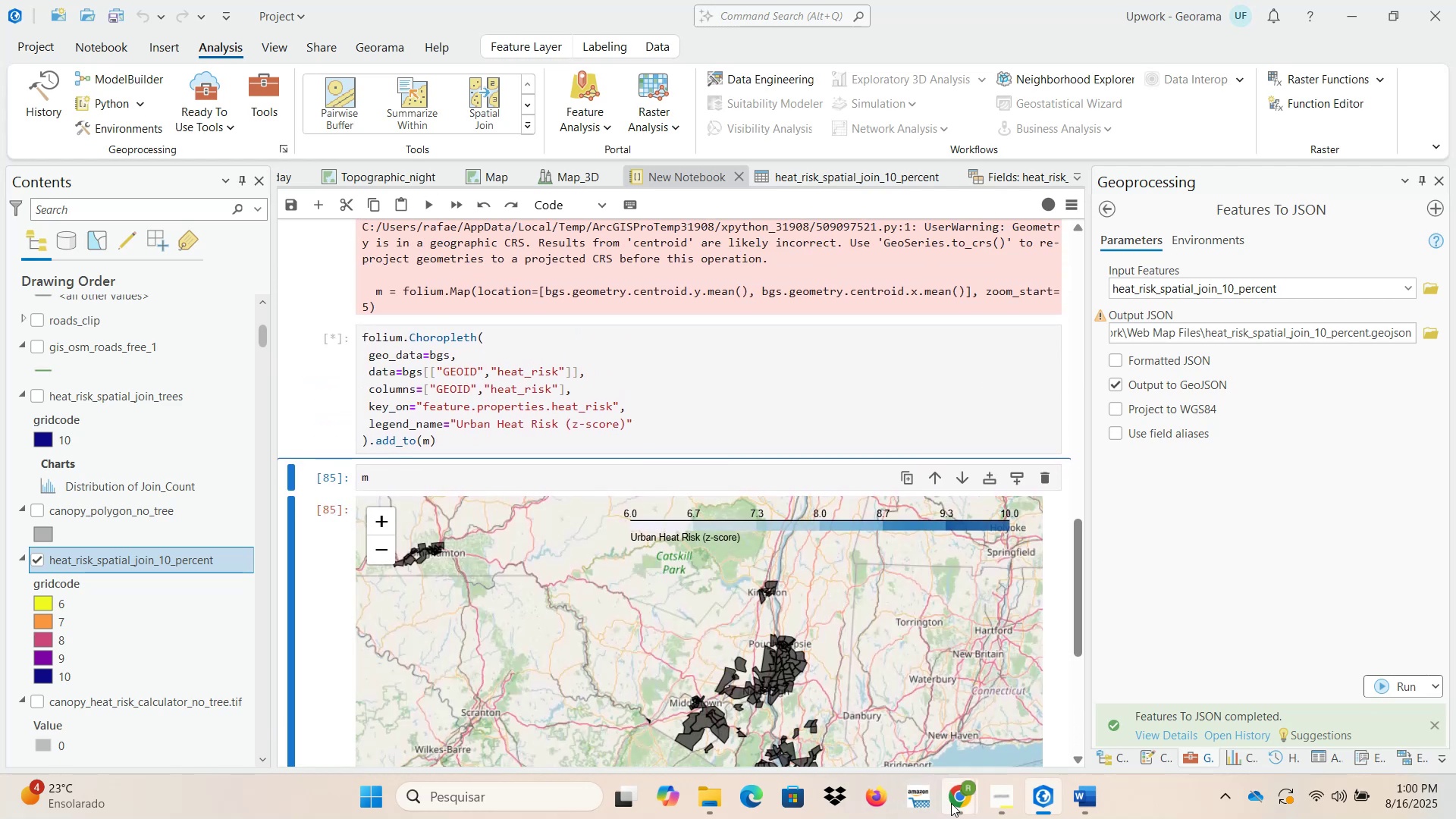 
left_click([823, 690])
 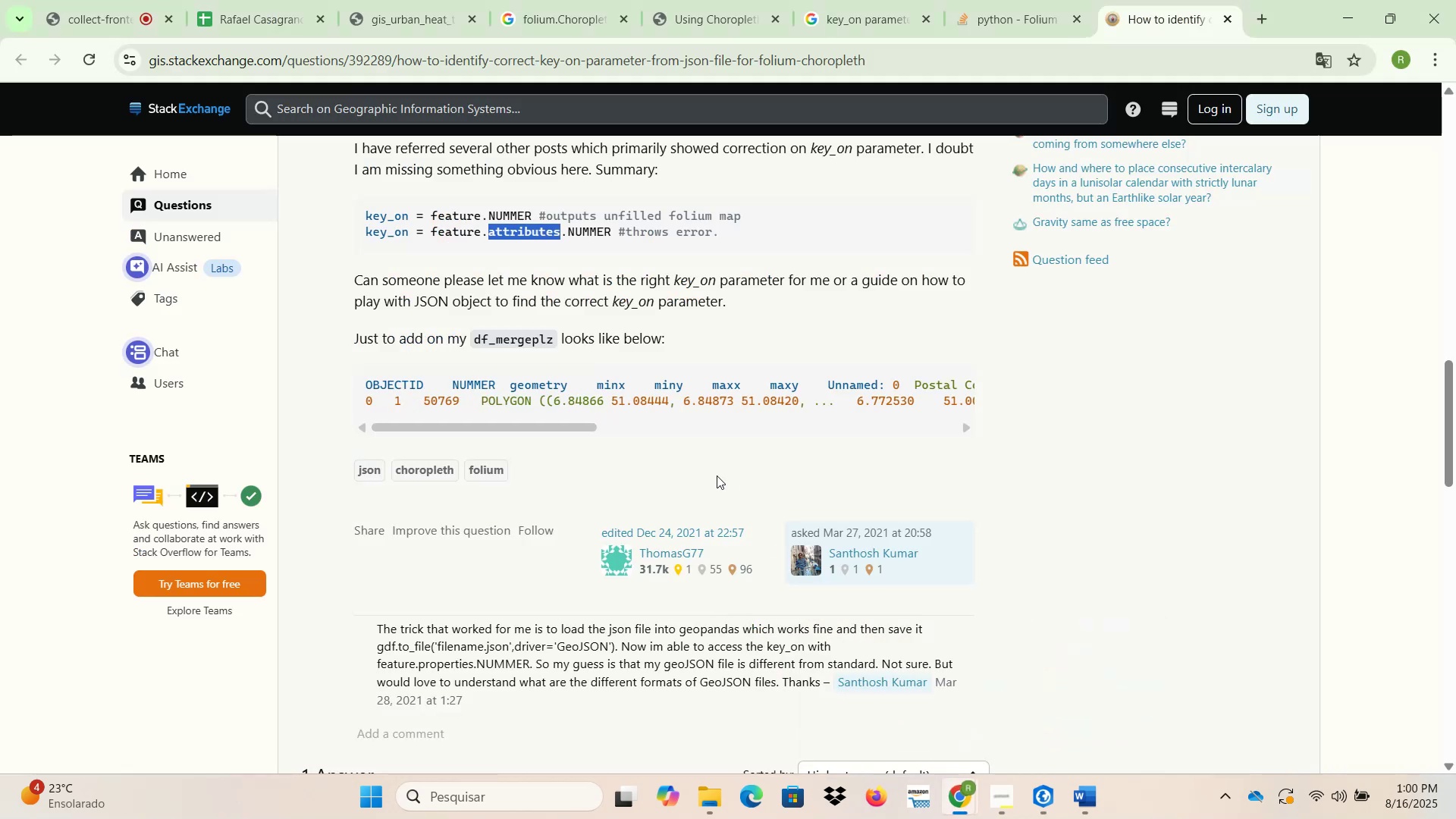 
scroll: coordinate [717, 612], scroll_direction: up, amount: 2.0
 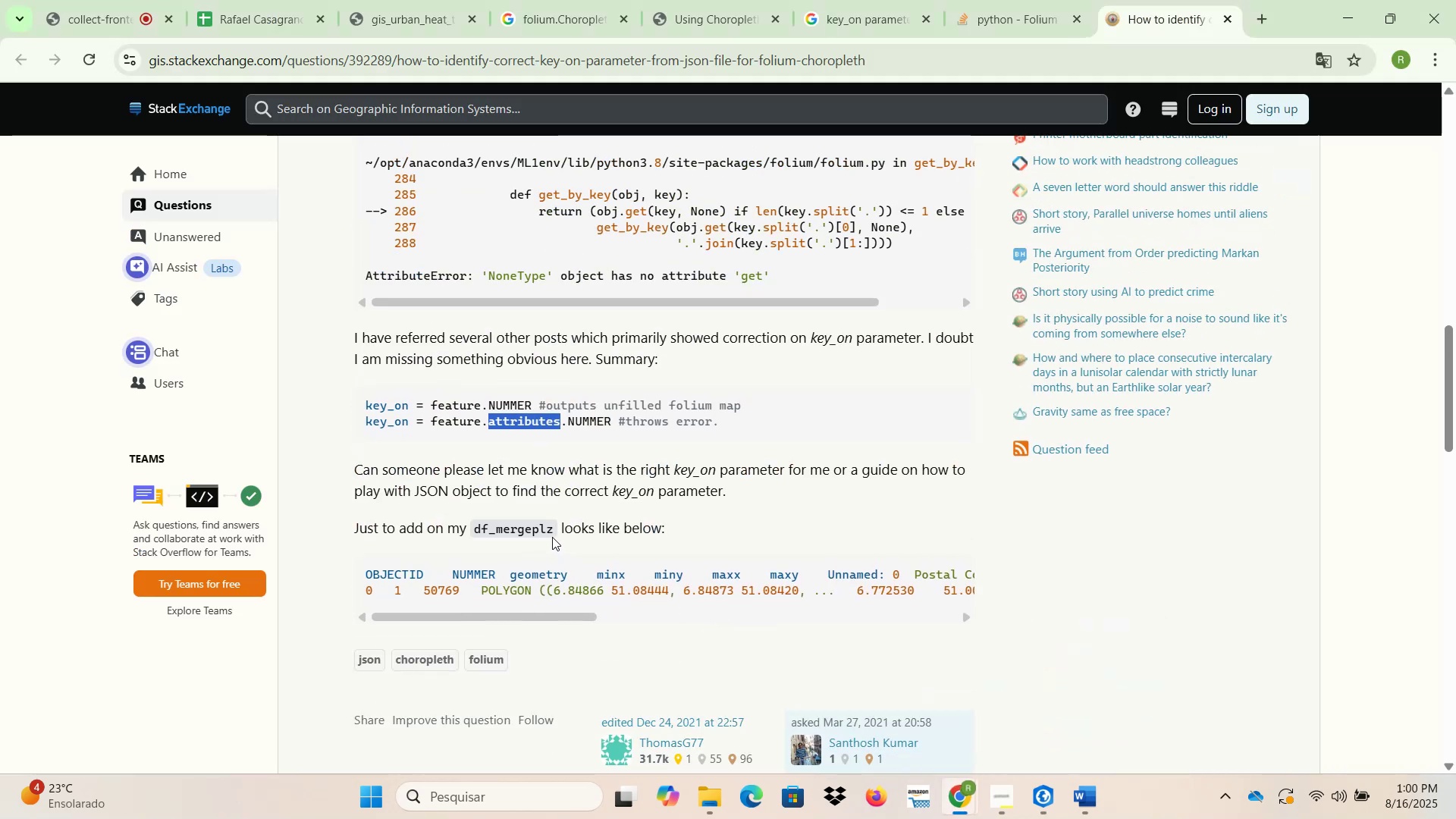 
scroll: coordinate [565, 539], scroll_direction: down, amount: 4.0
 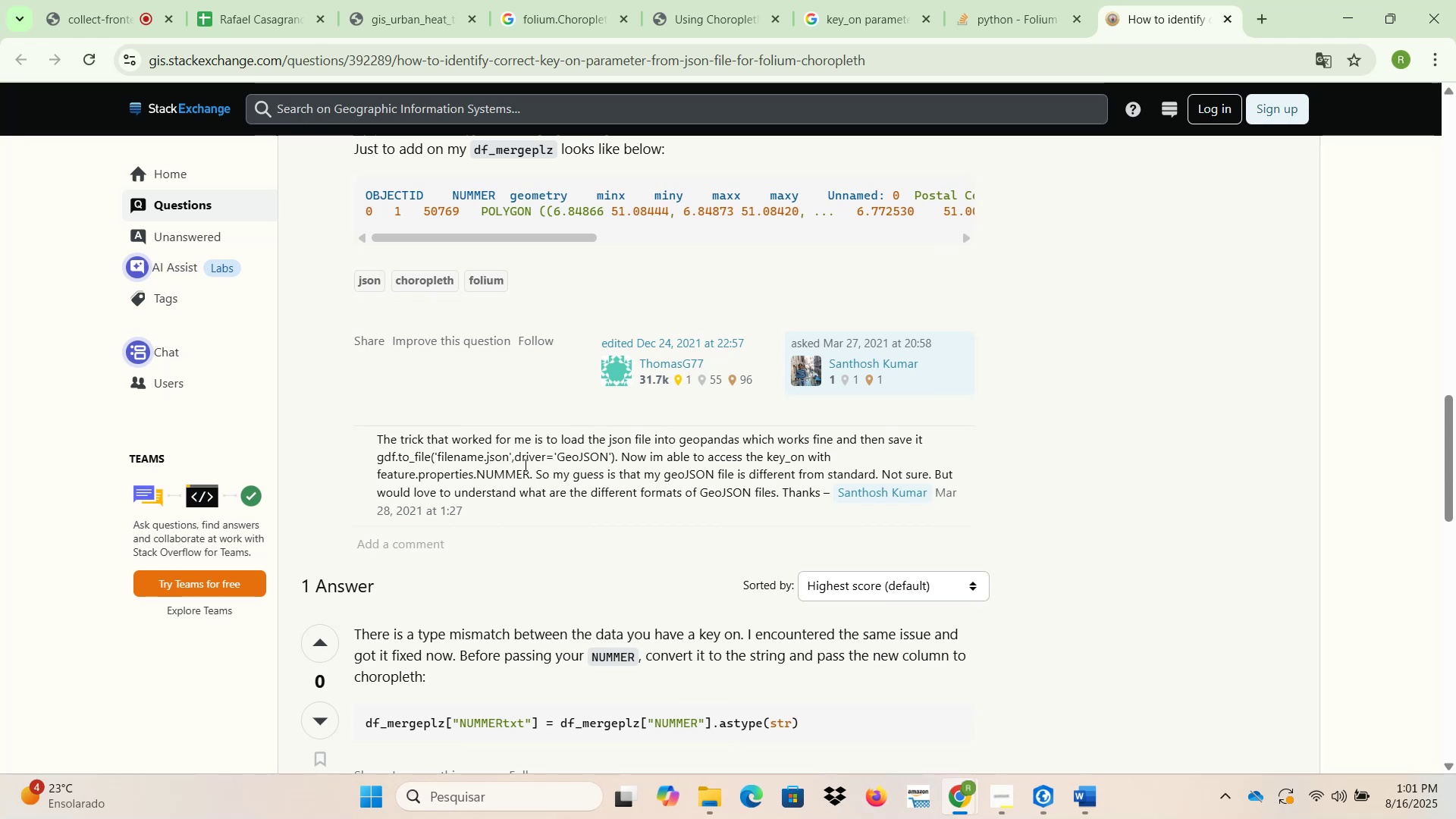 
wait(5.93)
 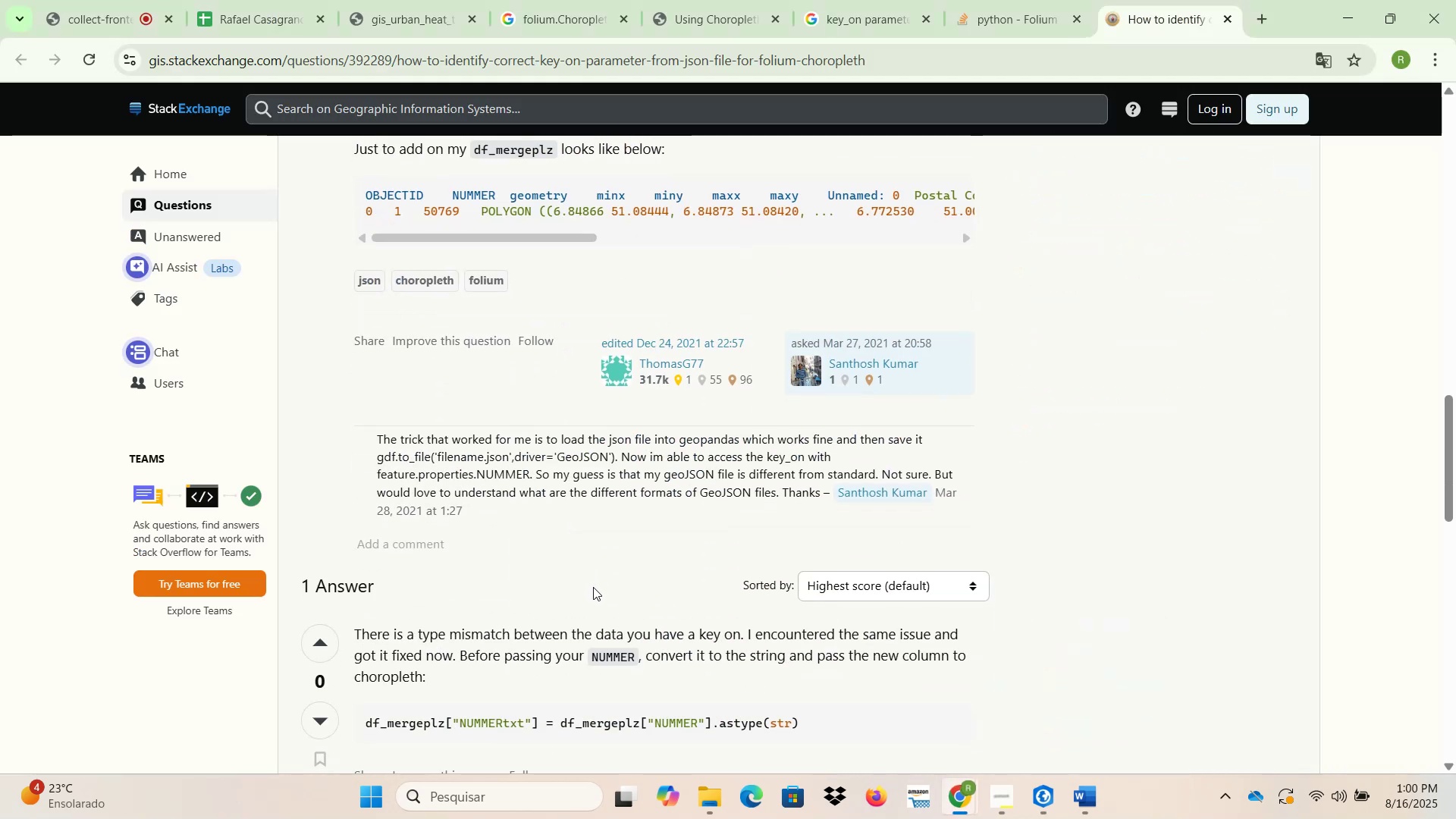 
left_click_drag(start_coordinate=[544, 443], to_coordinate=[782, 443])
 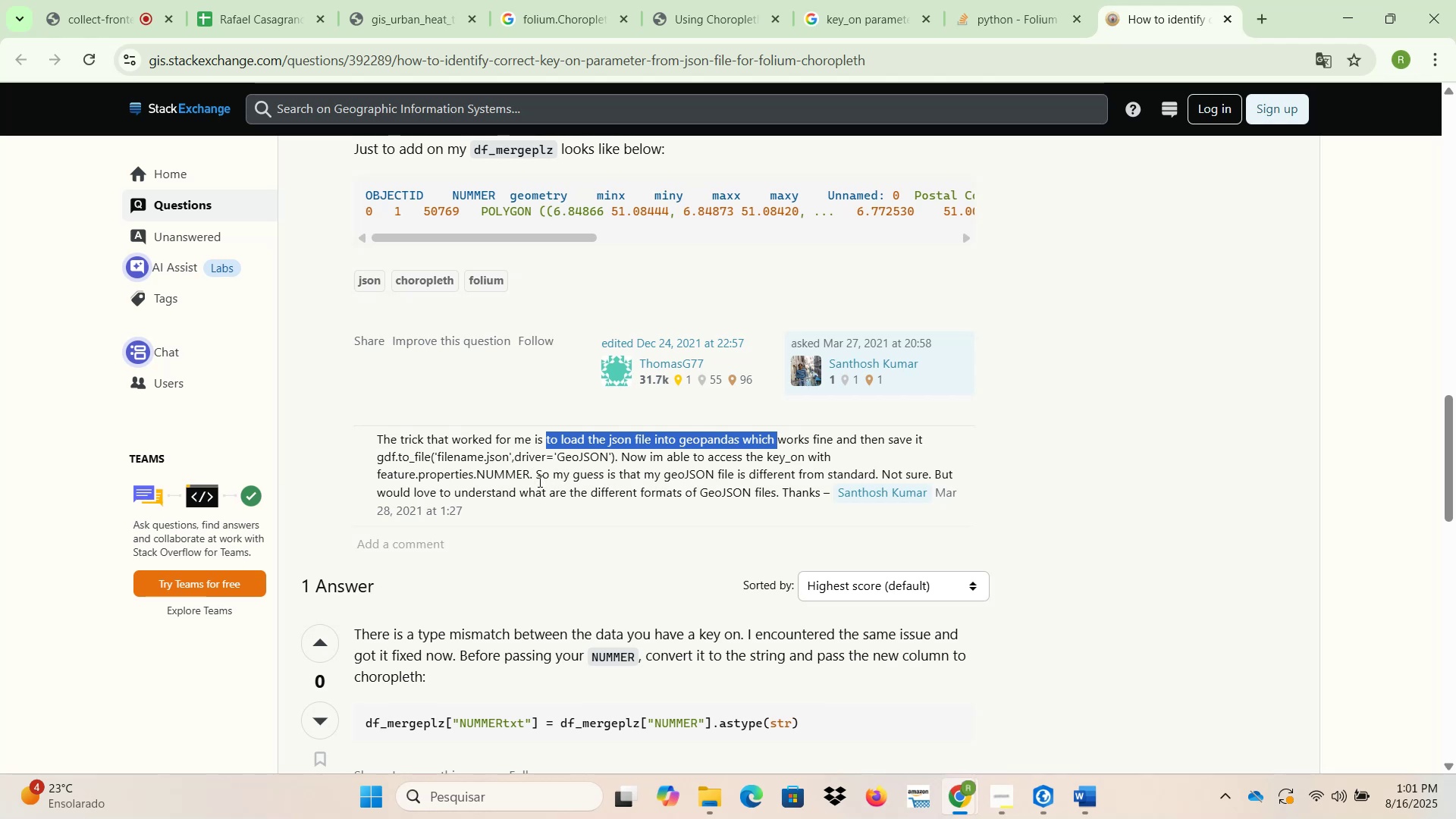 
wait(31.85)
 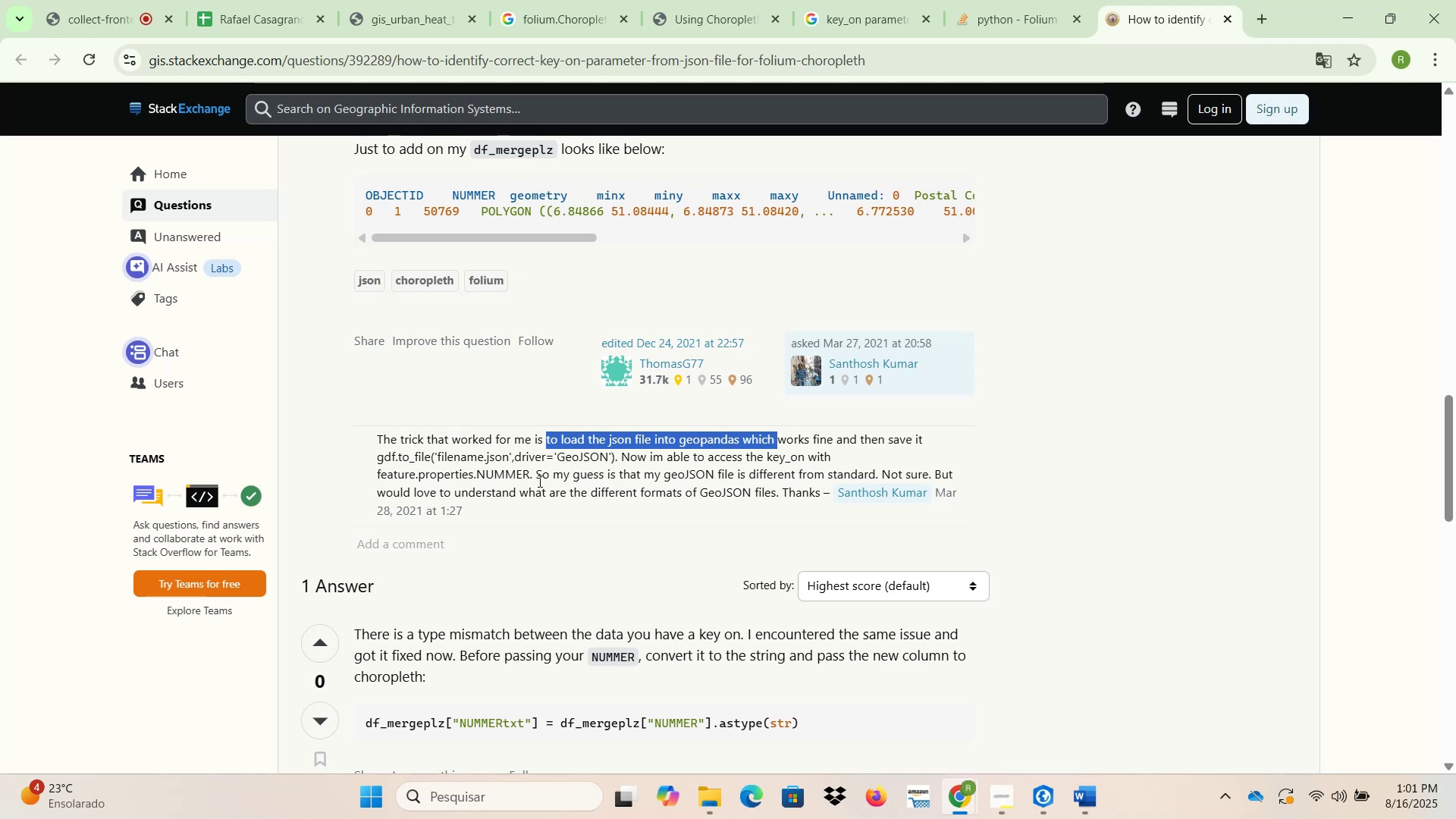 
left_click([1047, 794])
 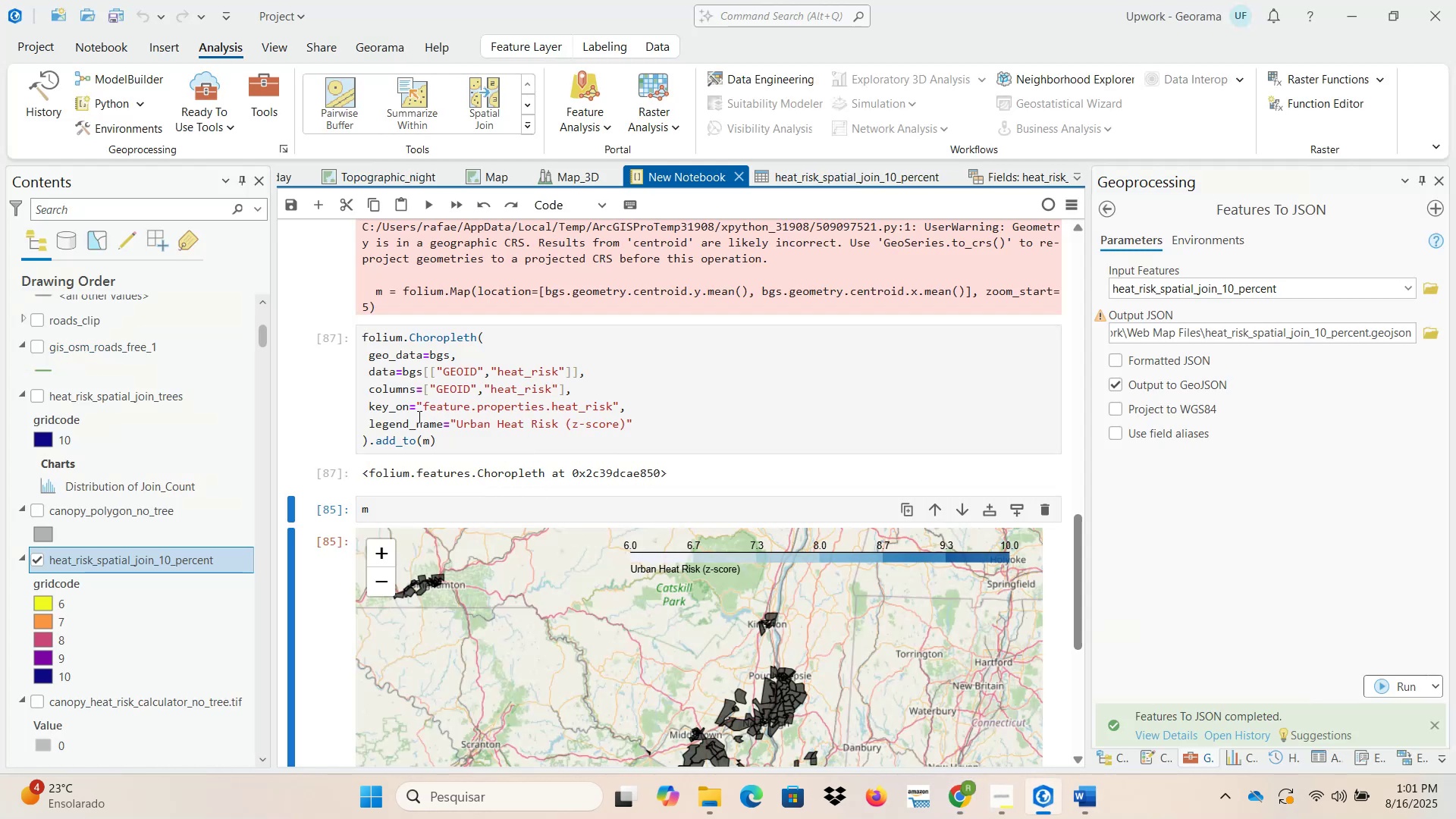 
scroll: coordinate [590, 570], scroll_direction: down, amount: 4.0
 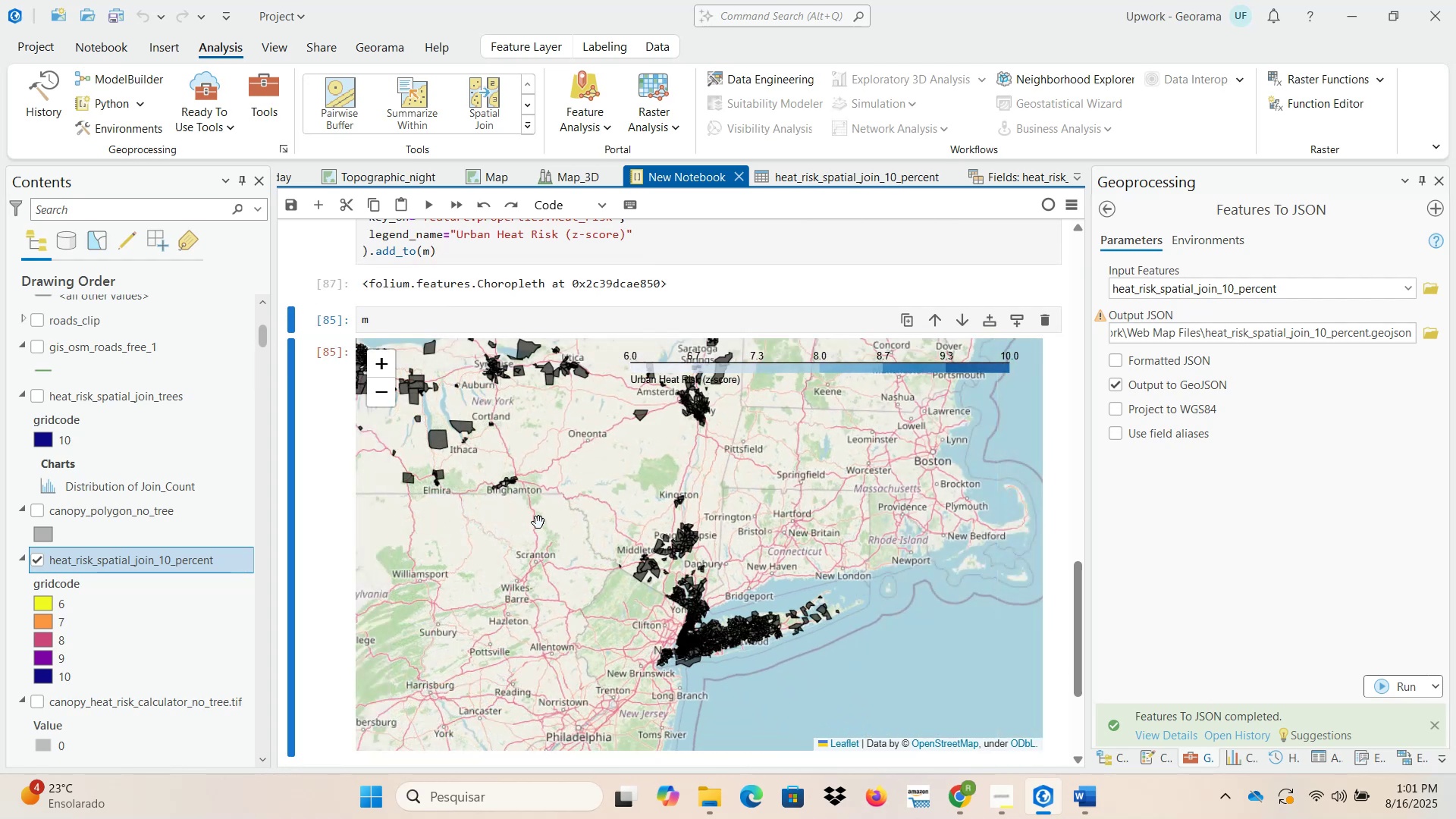 
left_click_drag(start_coordinate=[529, 513], to_coordinate=[706, 601])
 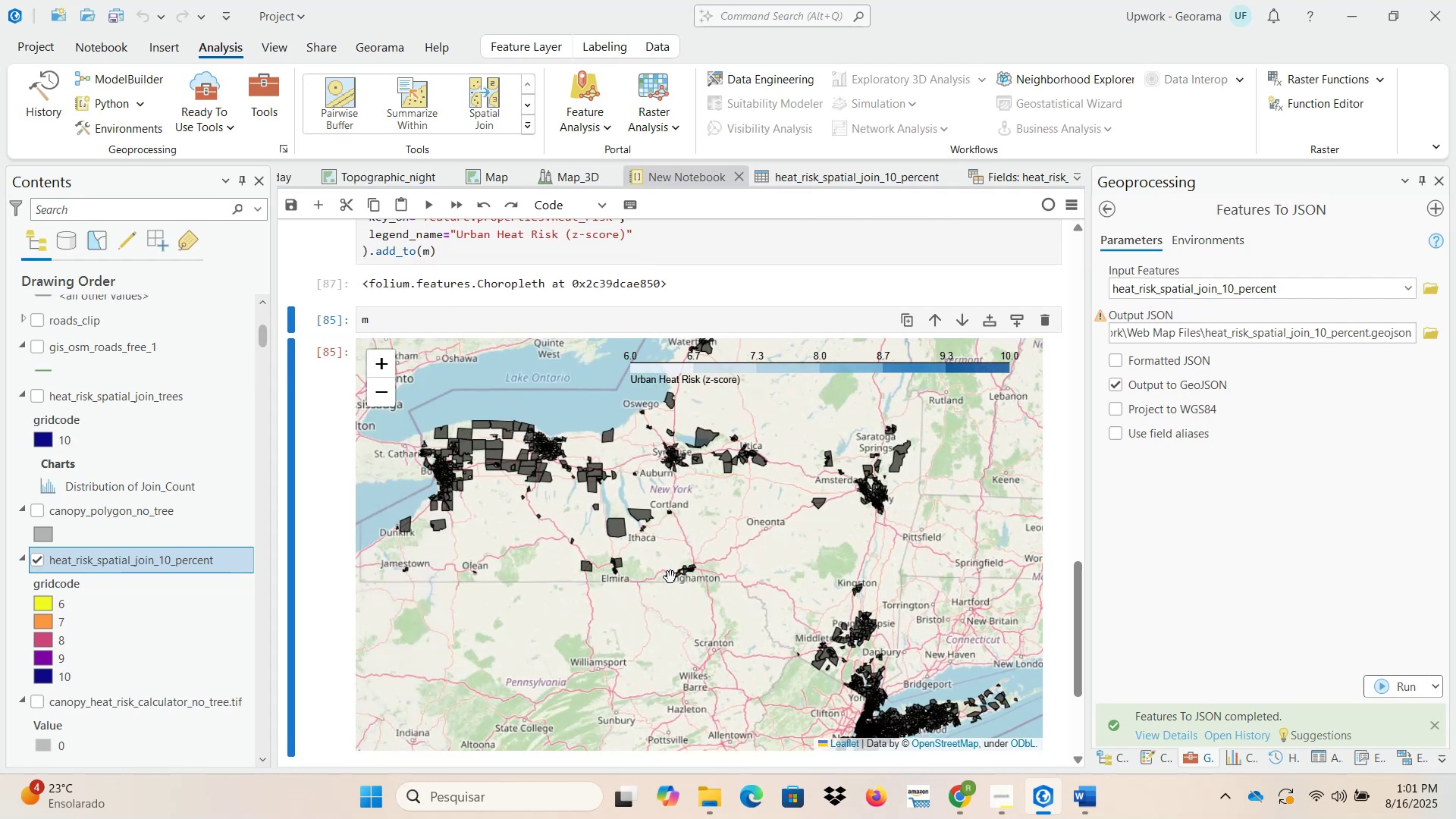 
left_click_drag(start_coordinate=[774, 626], to_coordinate=[586, 432])
 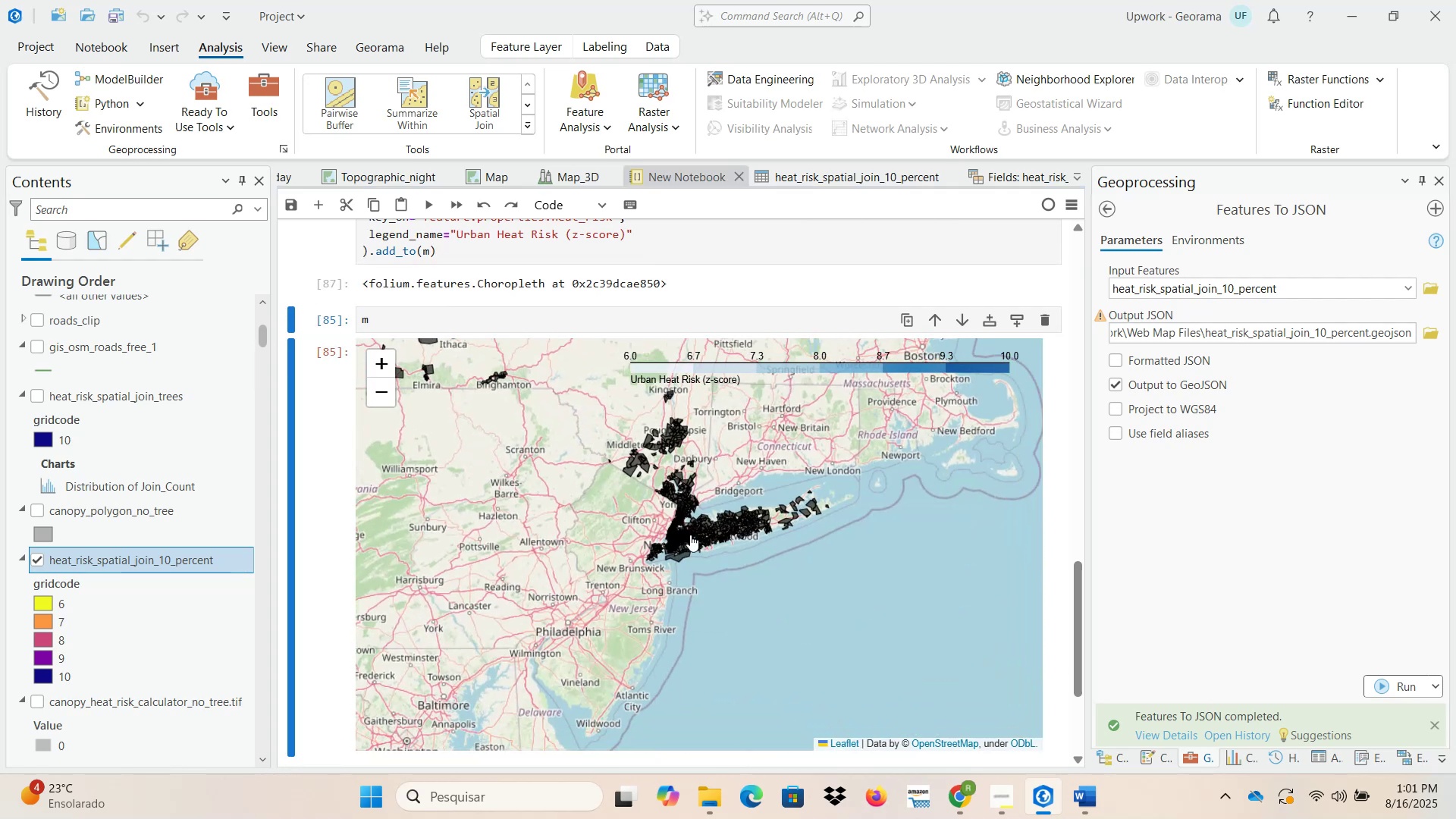 
scroll: coordinate [704, 551], scroll_direction: up, amount: 12.0
 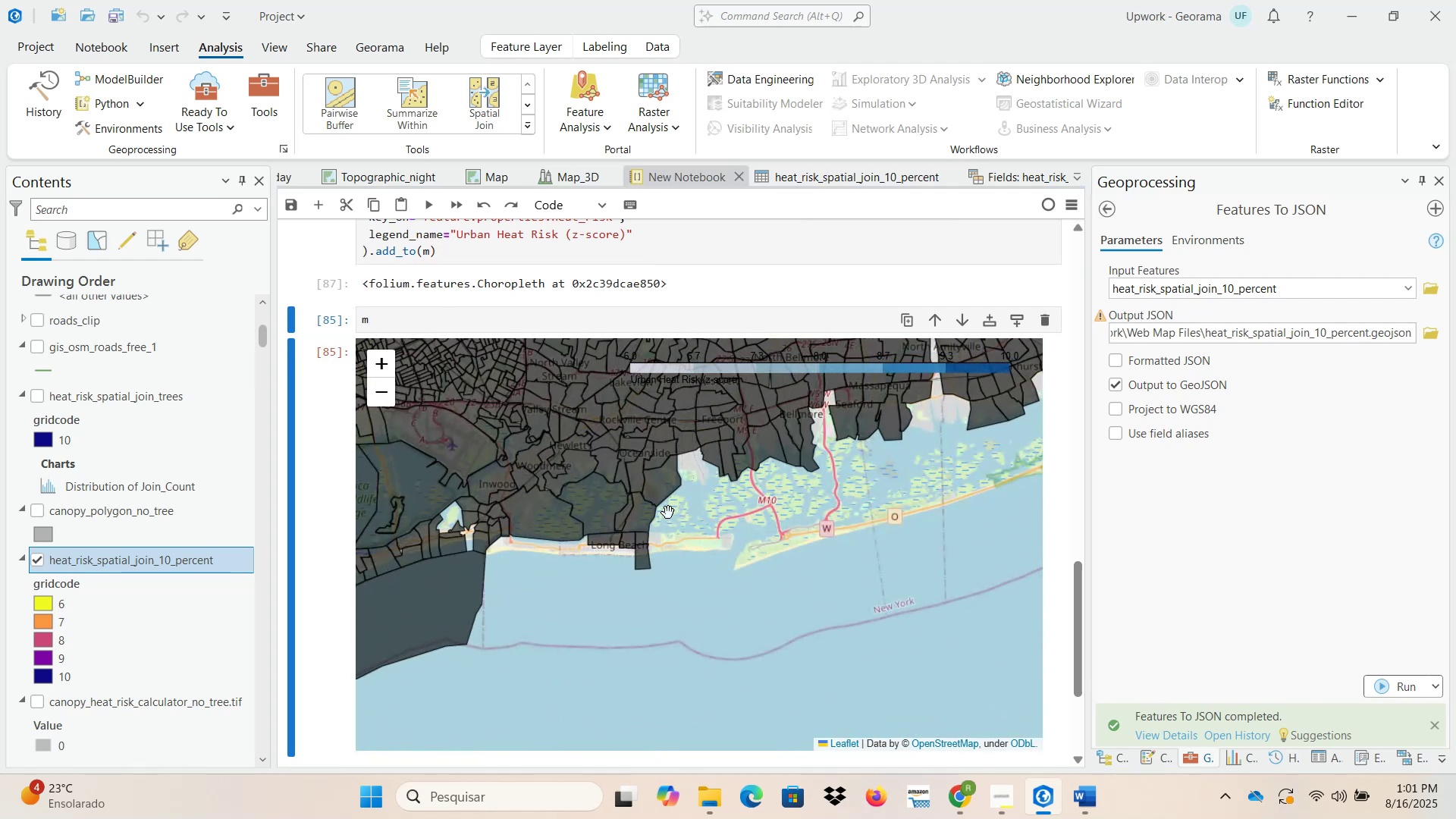 
left_click_drag(start_coordinate=[689, 522], to_coordinate=[777, 629])
 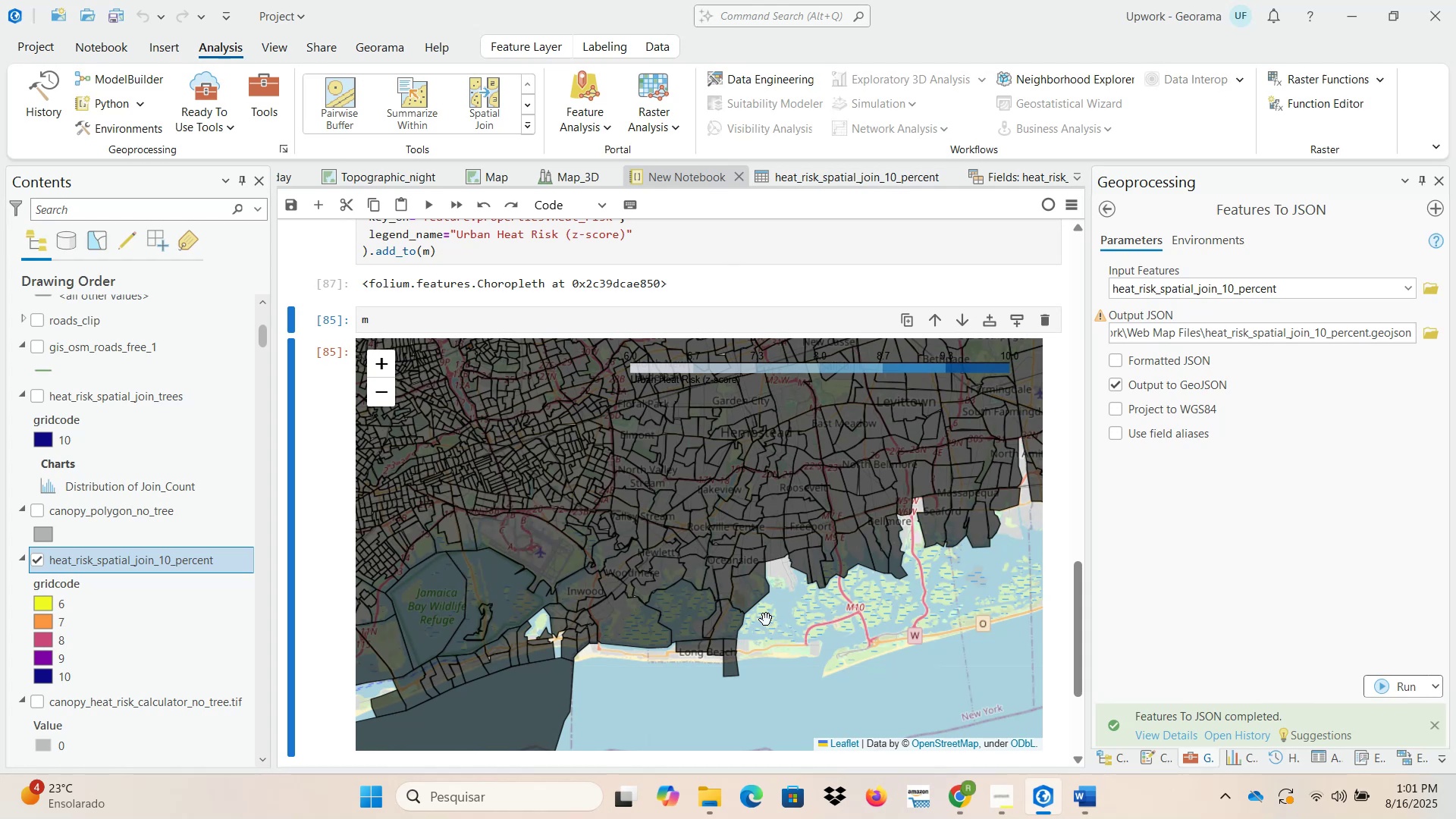 
left_click_drag(start_coordinate=[664, 580], to_coordinate=[896, 654])
 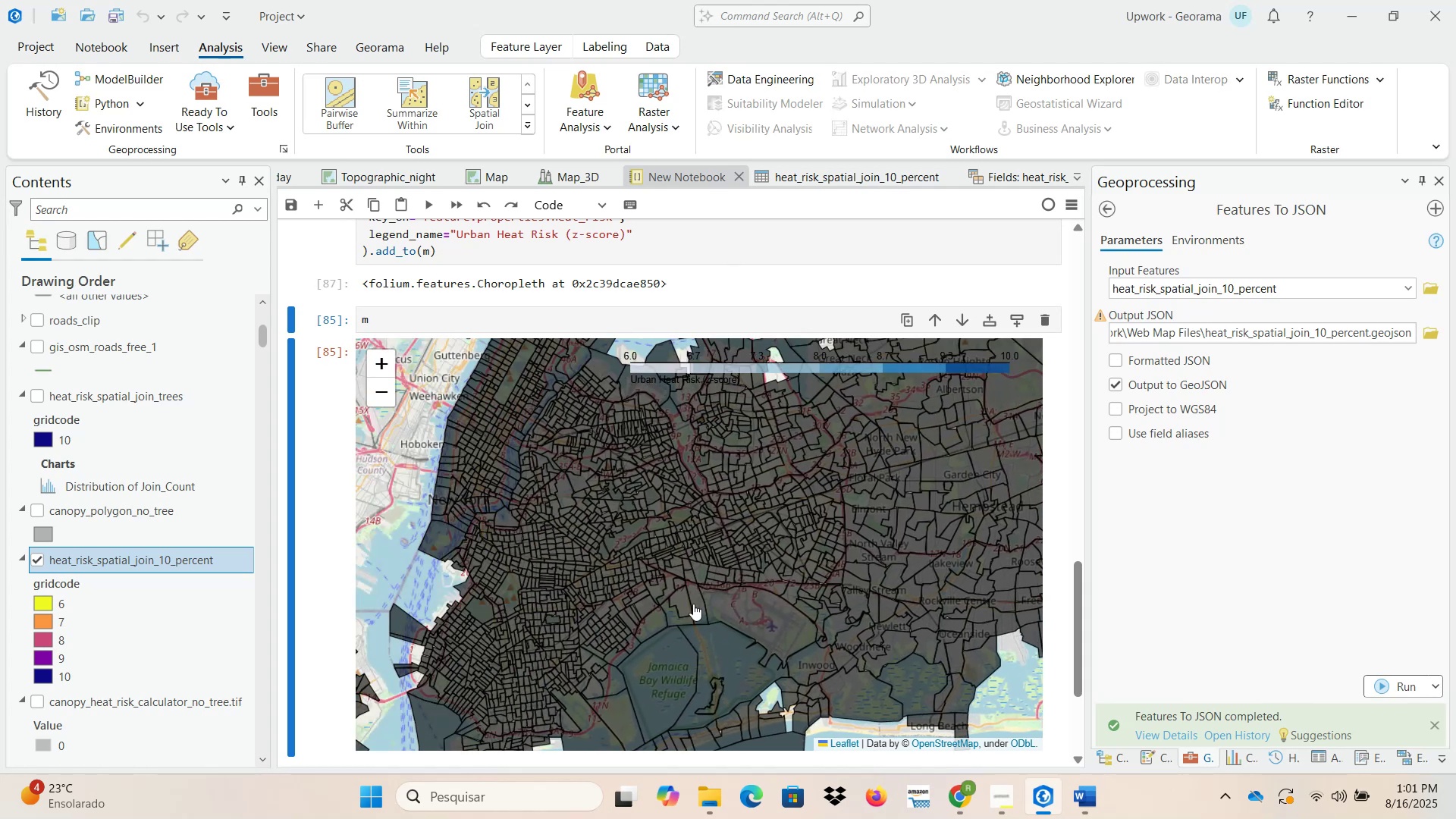 
left_click_drag(start_coordinate=[648, 604], to_coordinate=[708, 463])
 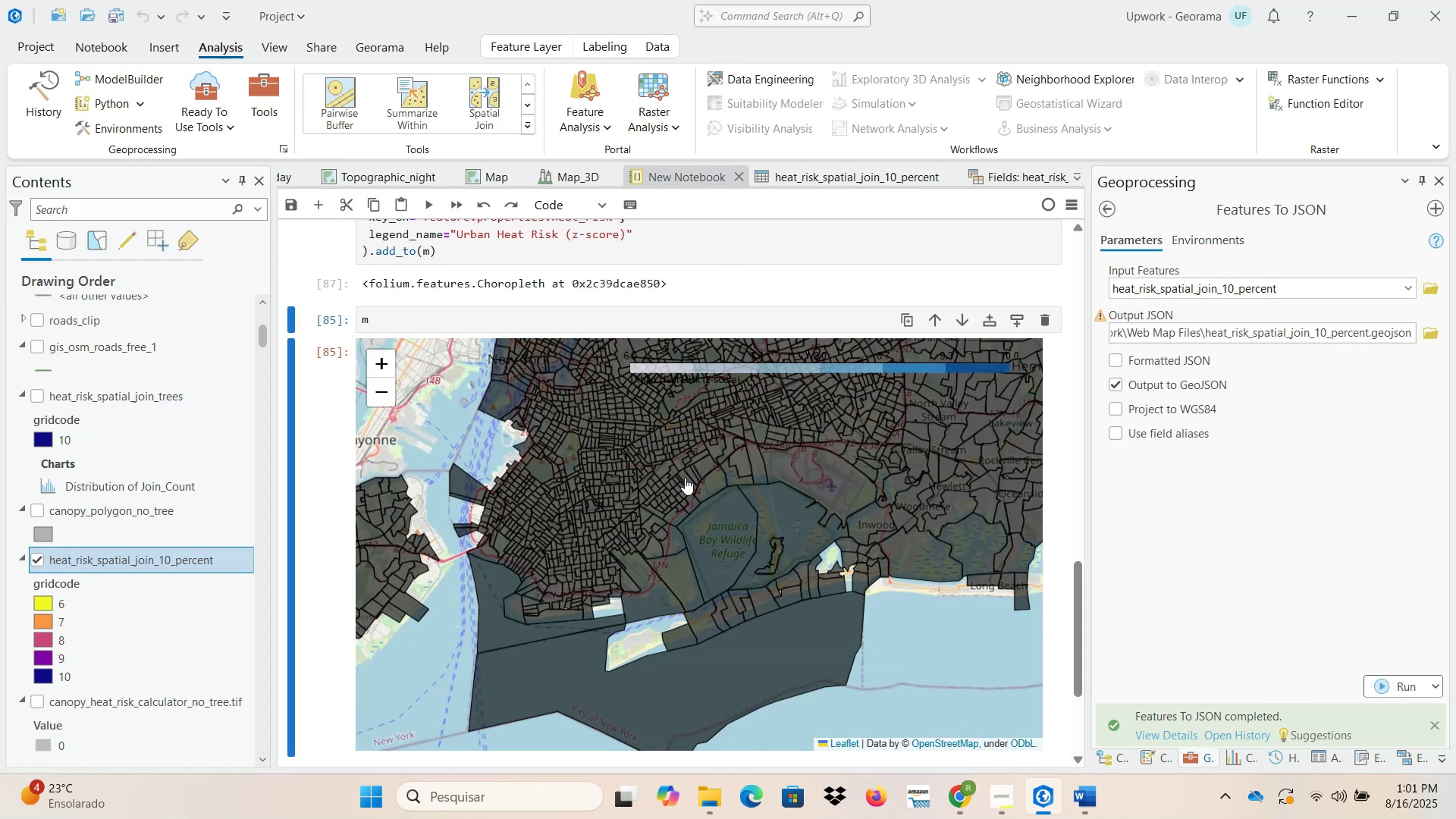 
left_click_drag(start_coordinate=[678, 497], to_coordinate=[660, 596])
 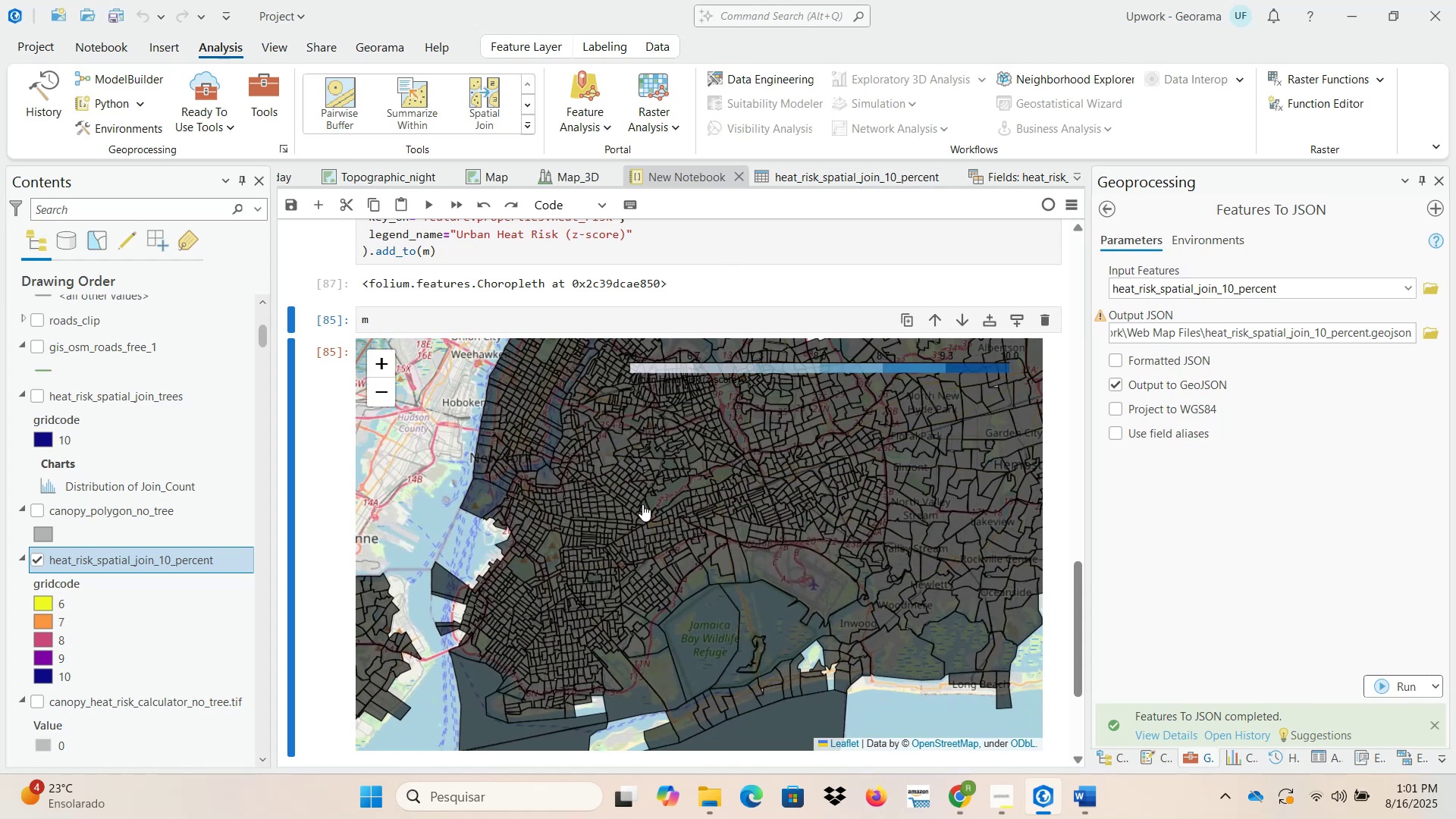 
scroll: coordinate [288, 455], scroll_direction: up, amount: 3.0
 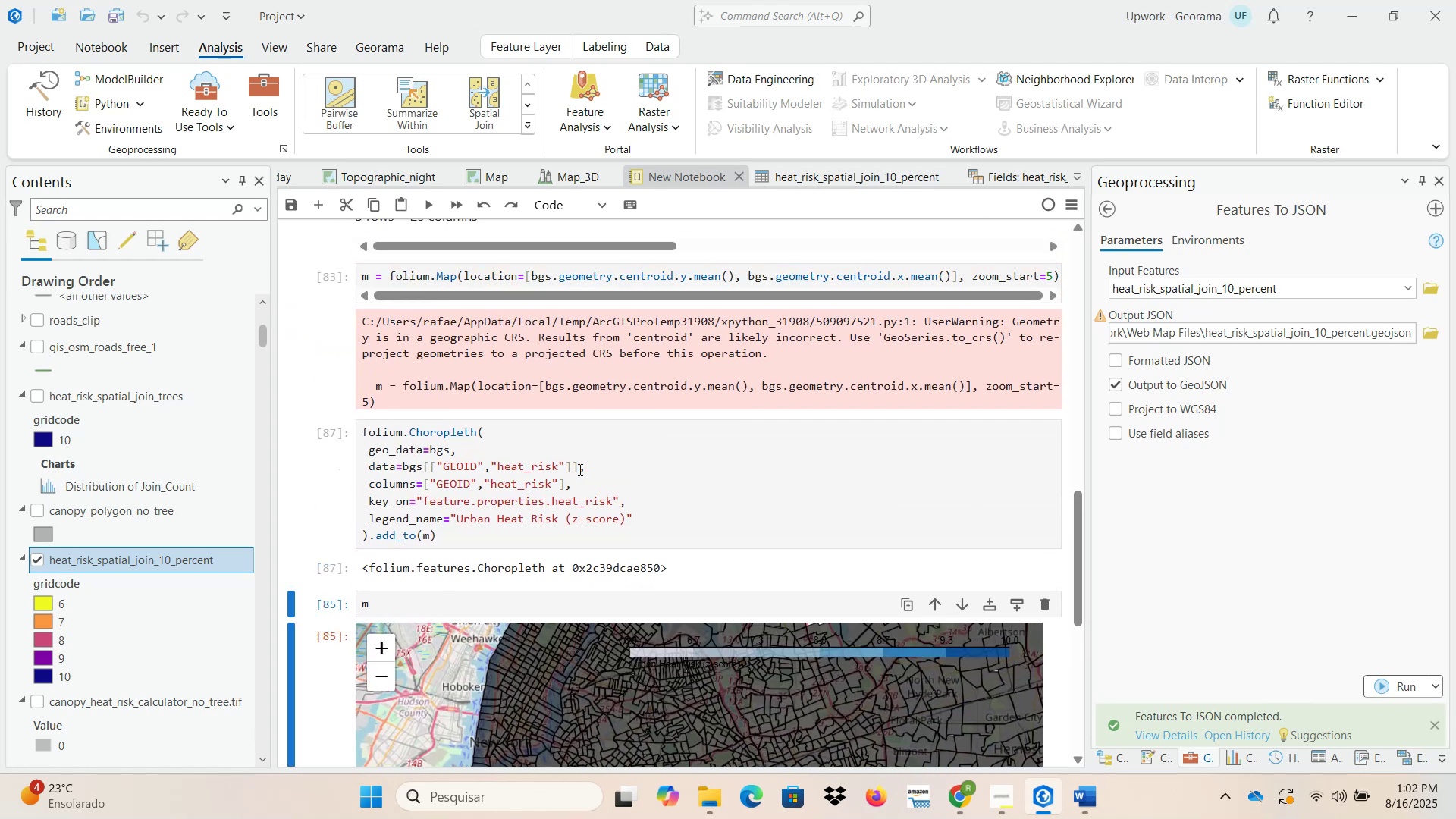 
left_click_drag(start_coordinate=[550, 498], to_coordinate=[497, 502])
 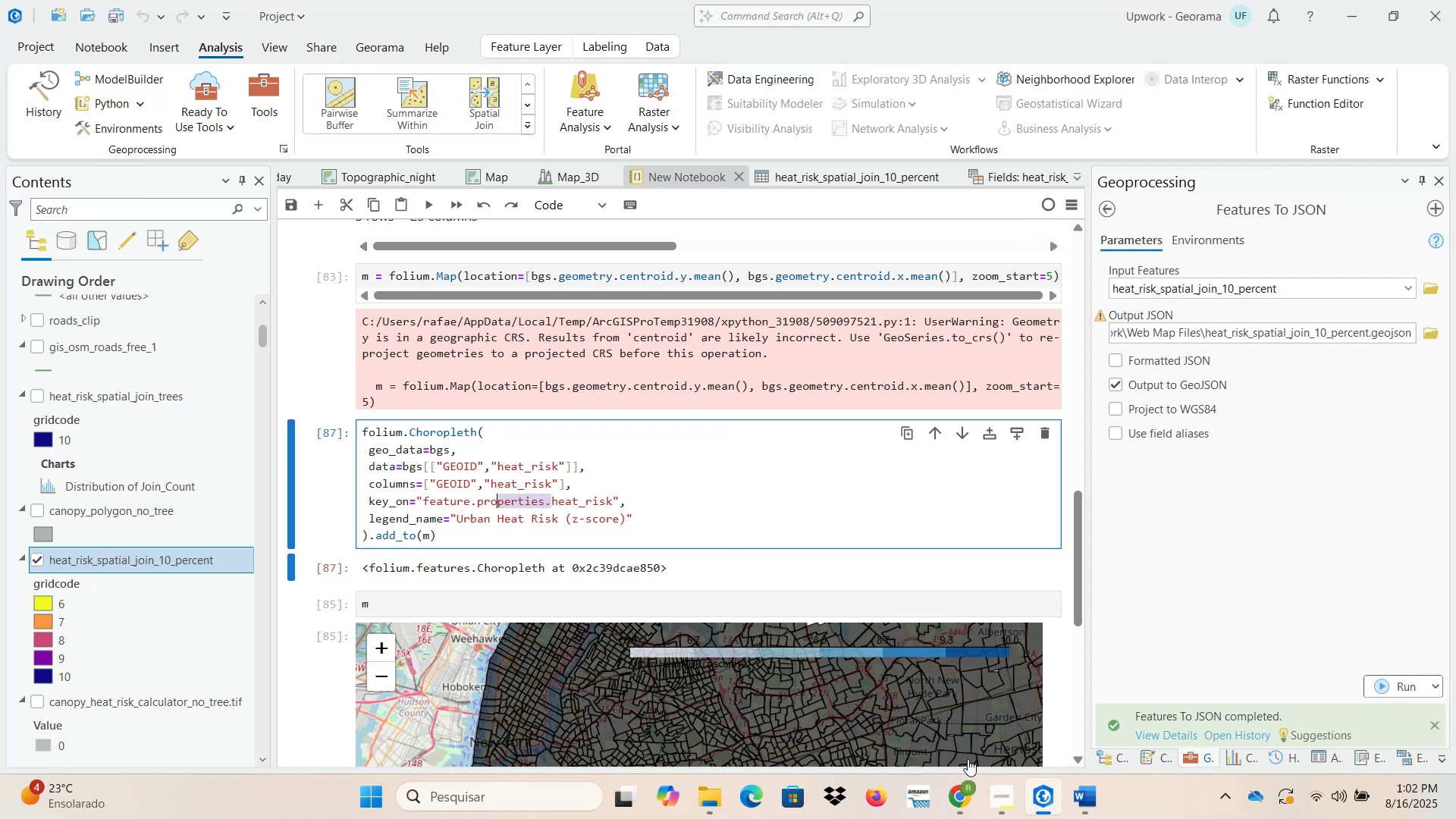 
left_click([966, 791])
 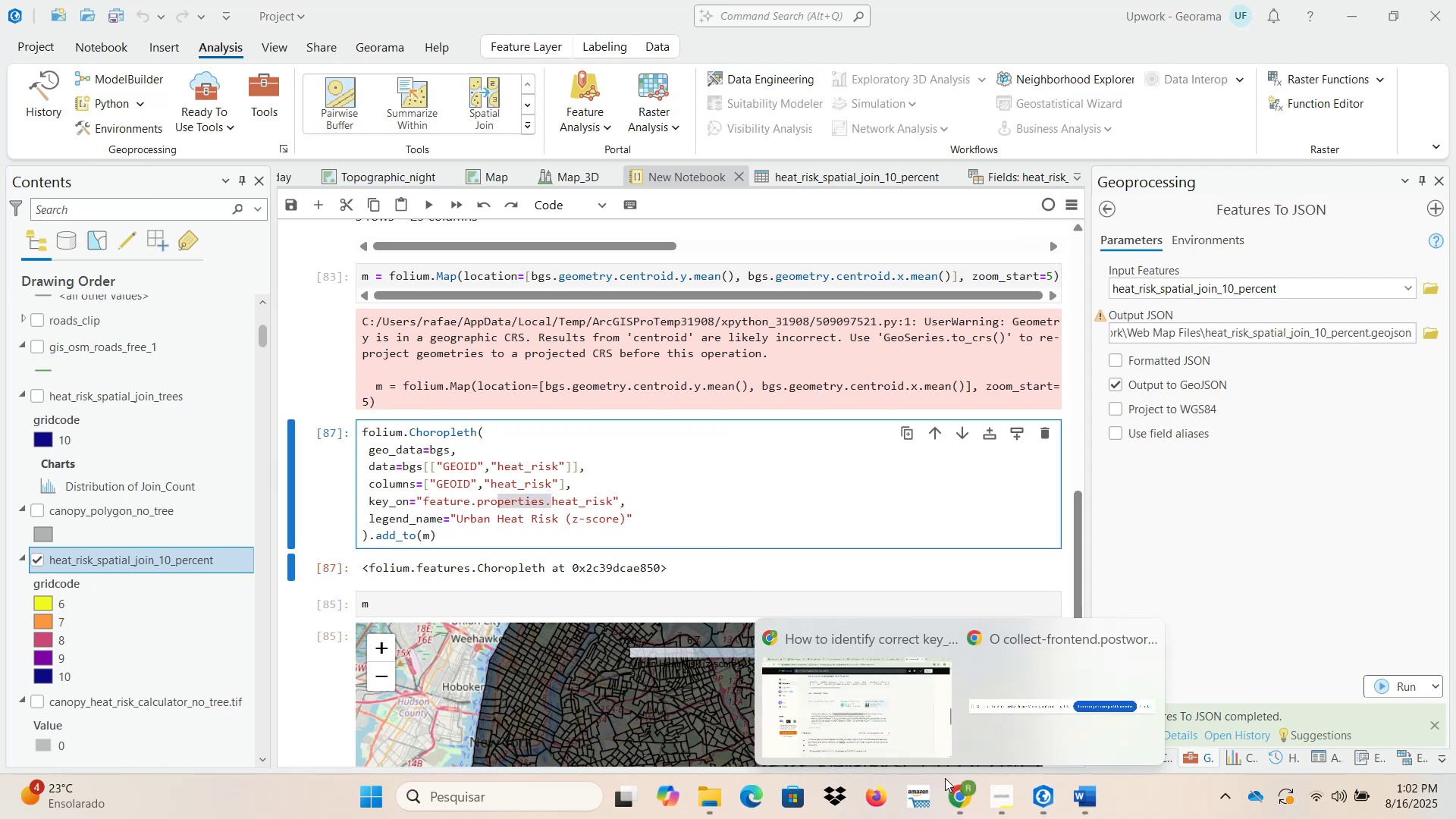 
double_click([861, 701])
 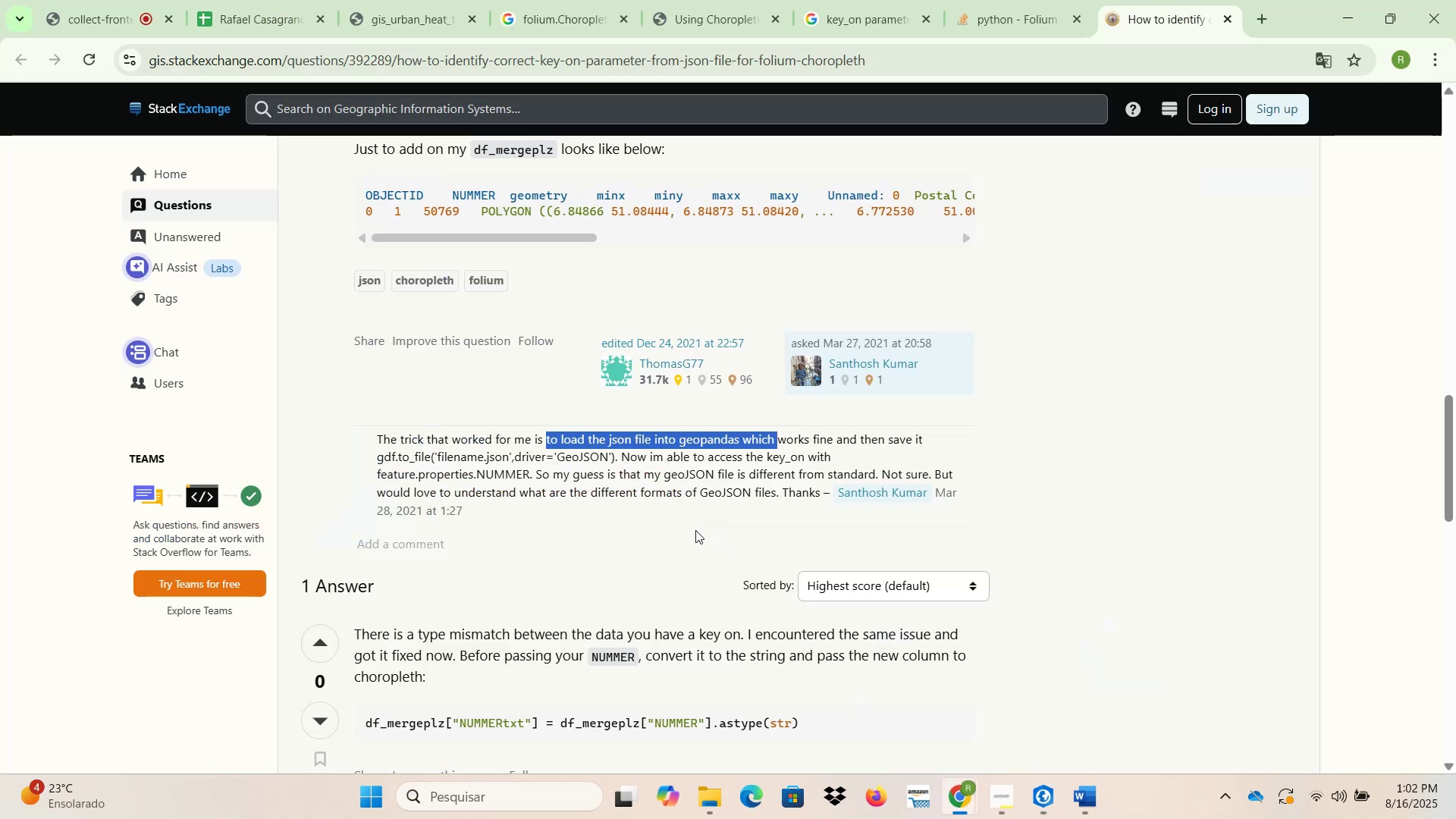 
scroll: coordinate [695, 530], scroll_direction: up, amount: 2.0
 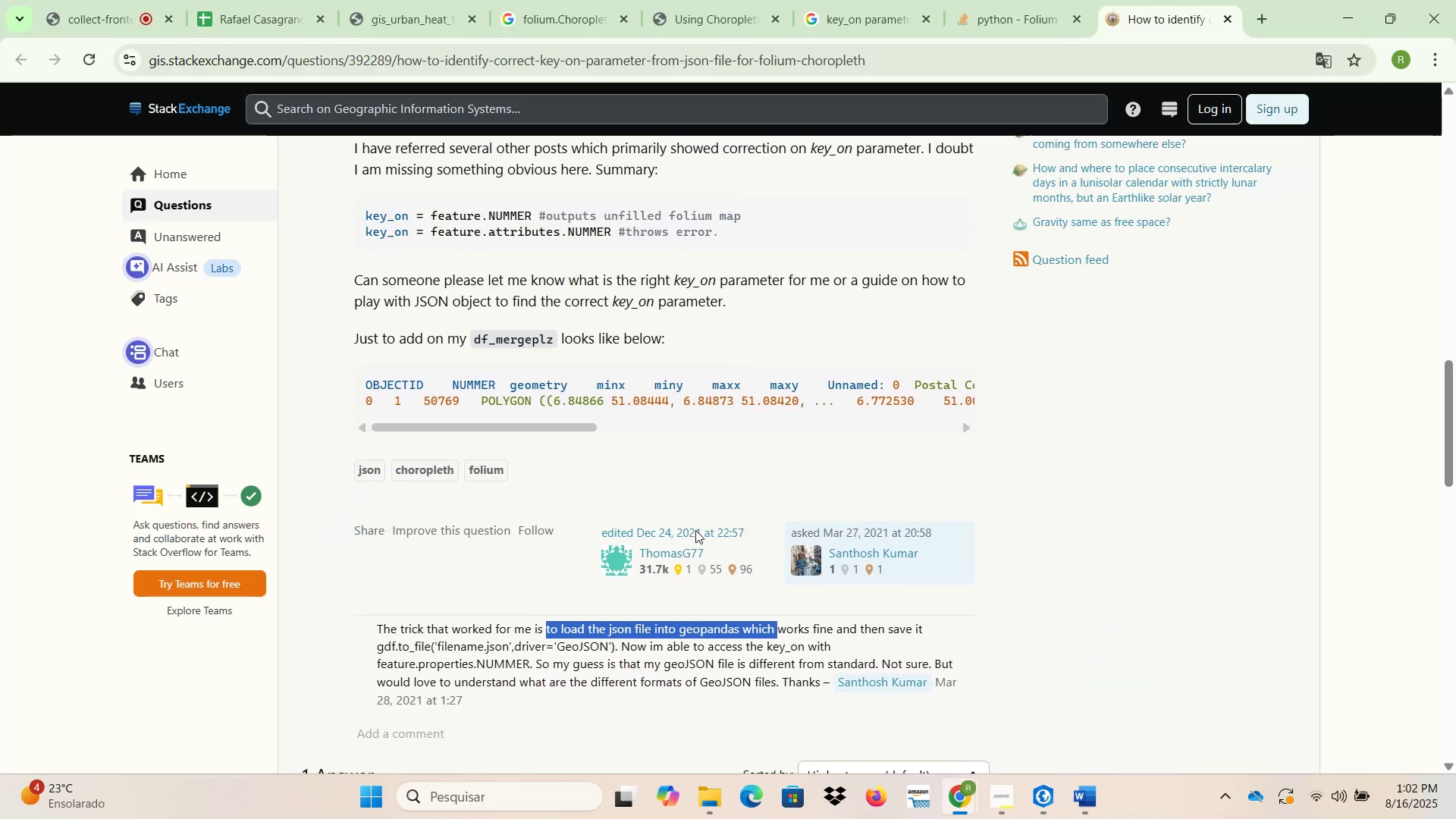 
scroll: coordinate [695, 530], scroll_direction: down, amount: 1.0
 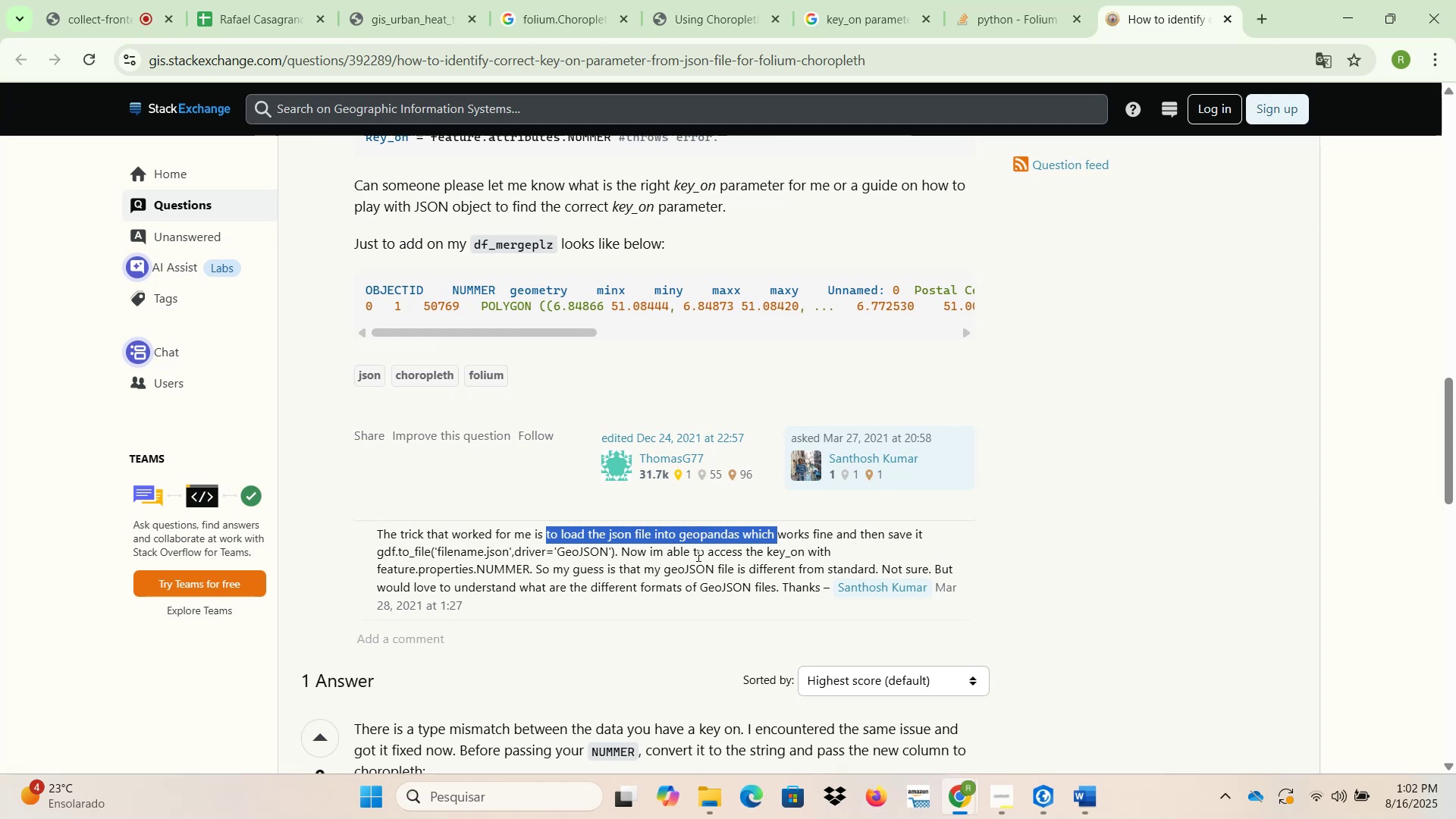 
wait(9.07)
 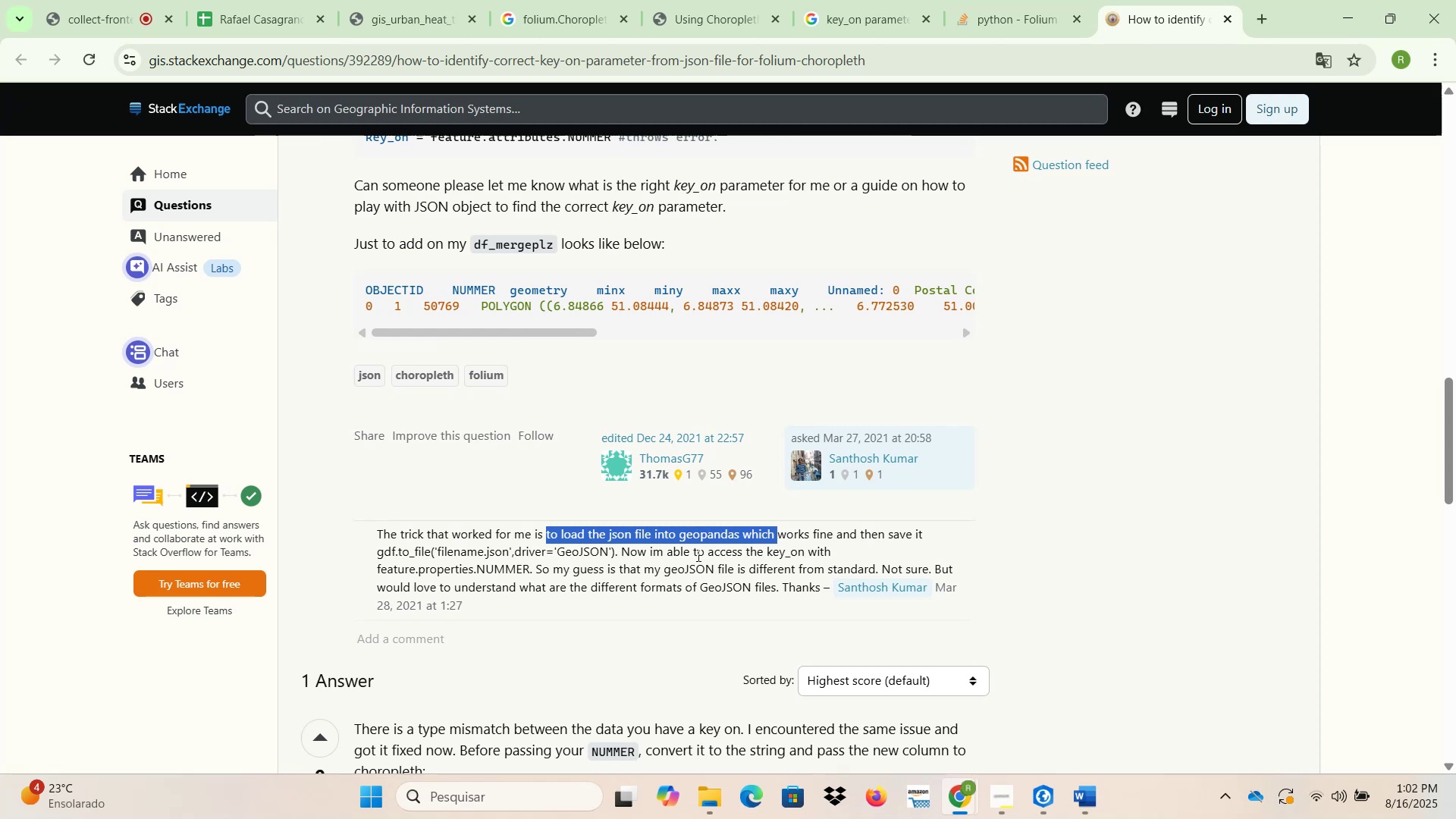 
scroll: coordinate [694, 558], scroll_direction: down, amount: 4.0
 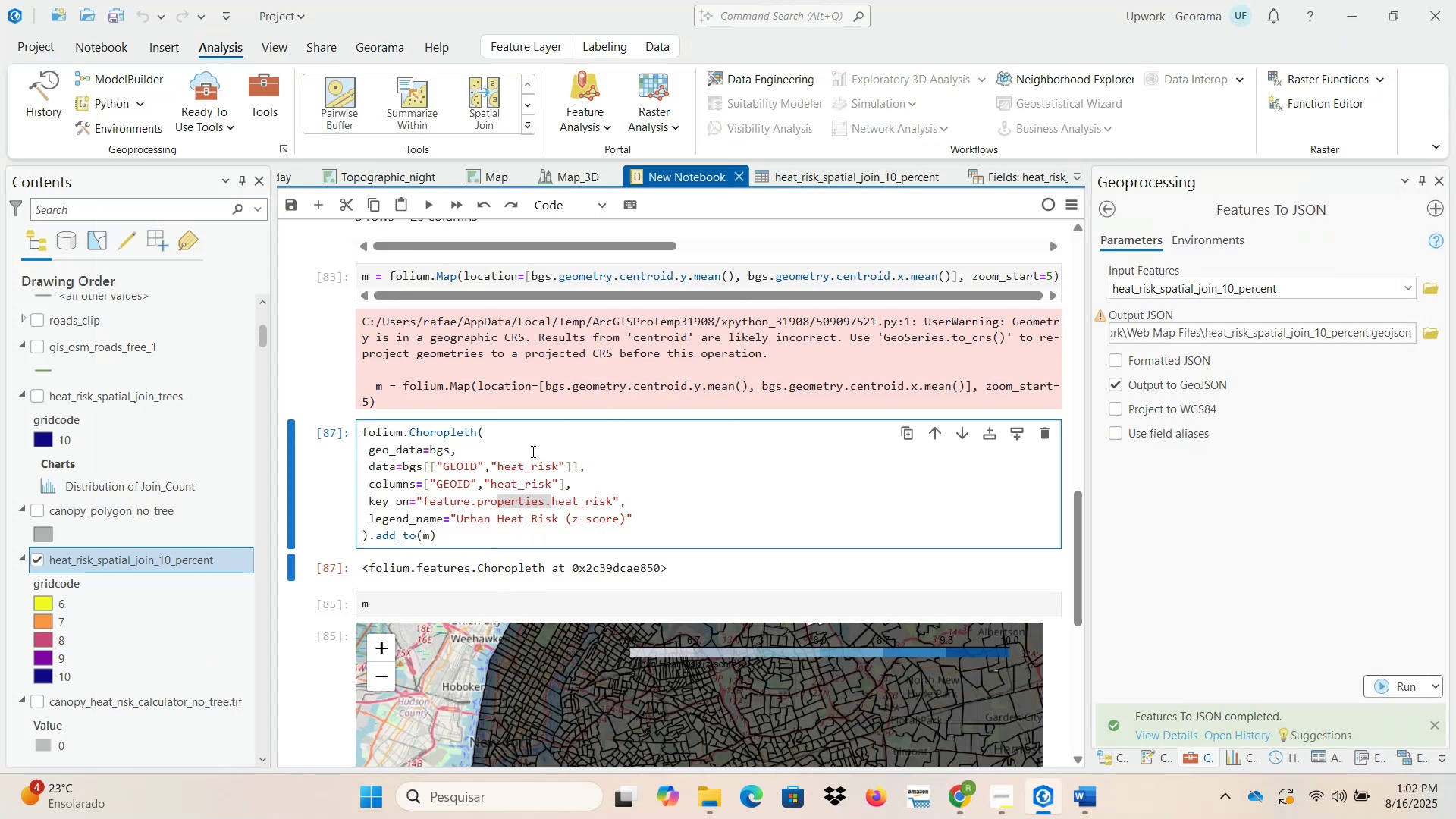 
double_click([489, 497])
 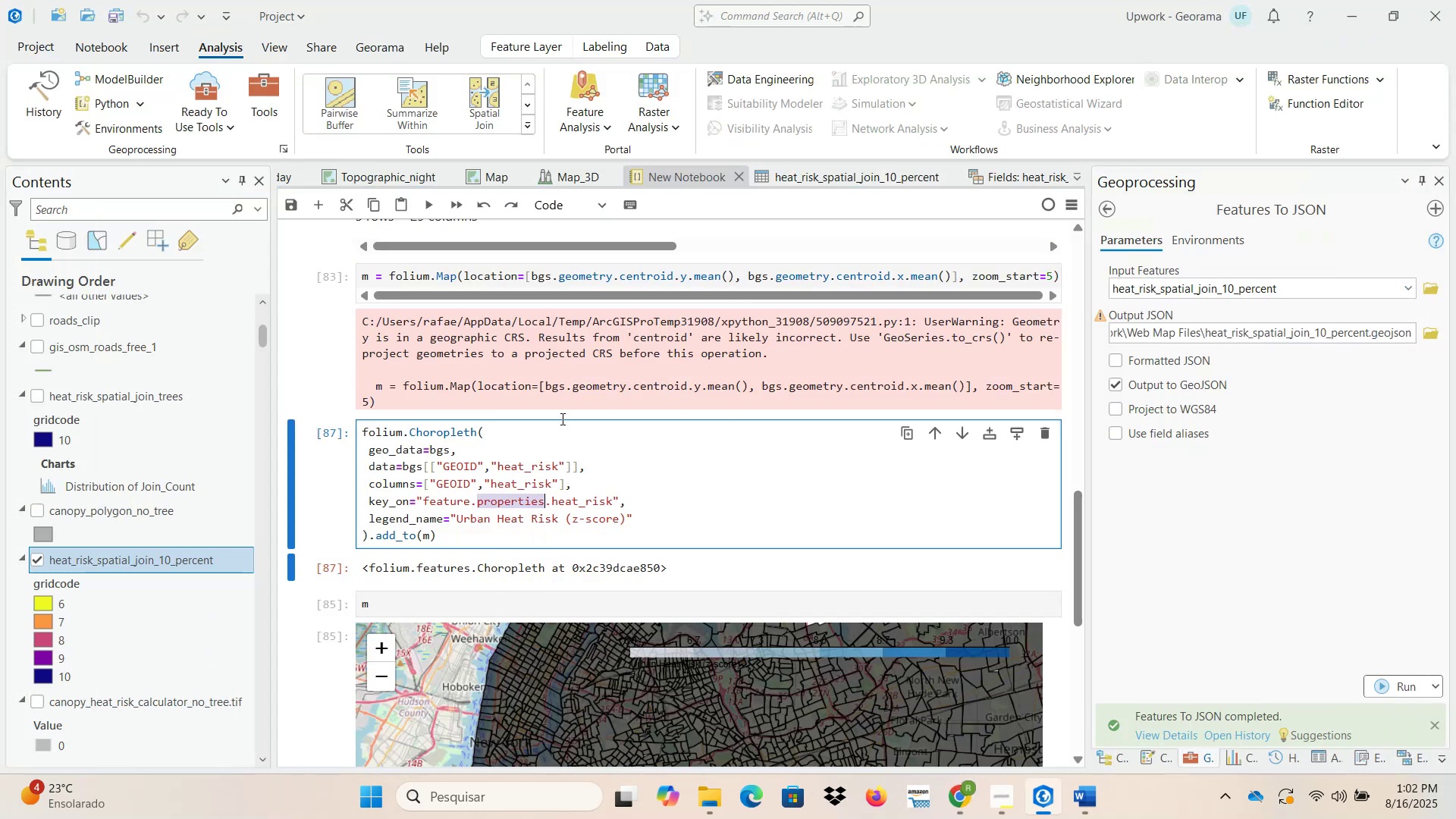 
key(Backspace)
 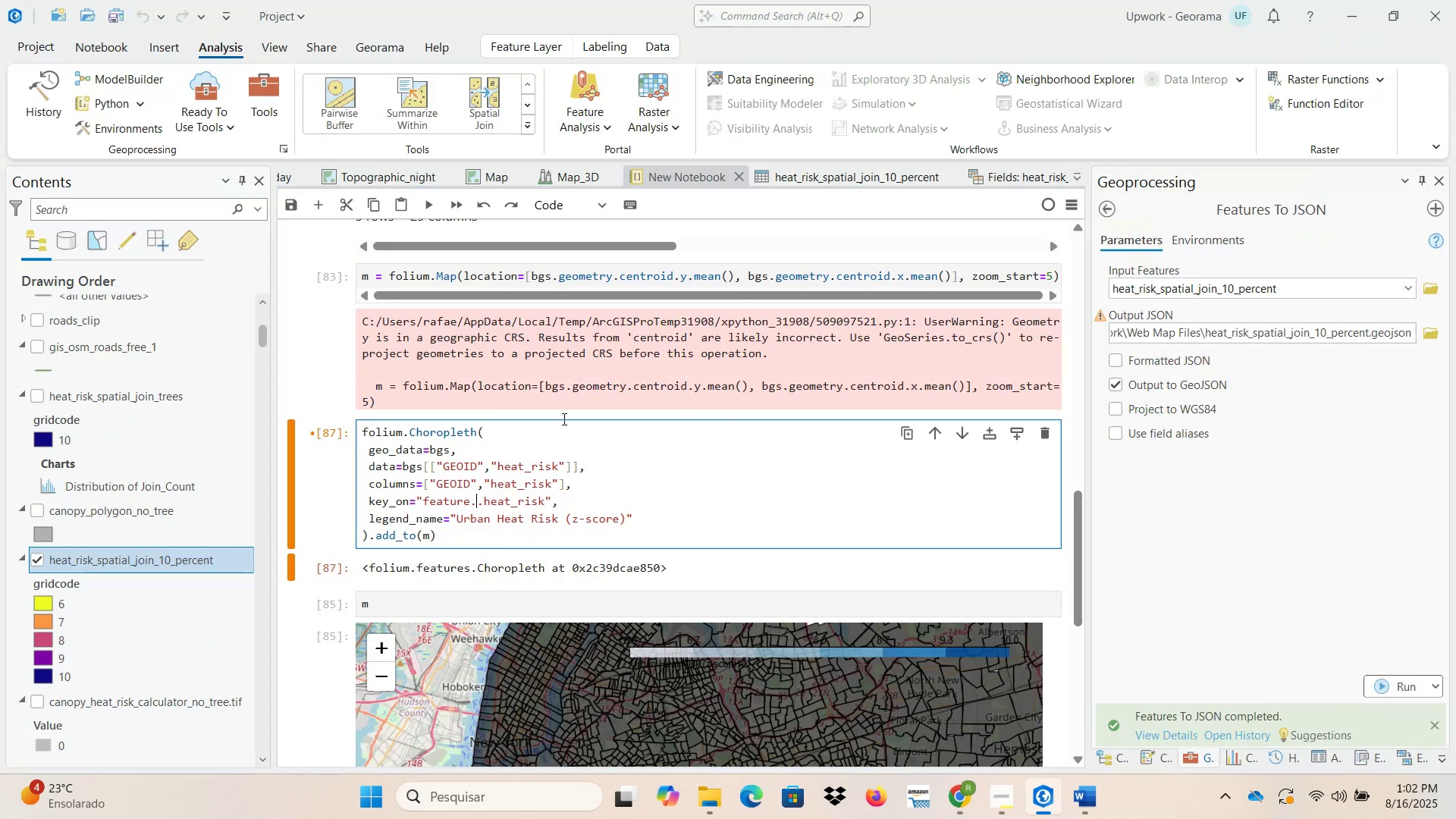 
key(Backspace)
 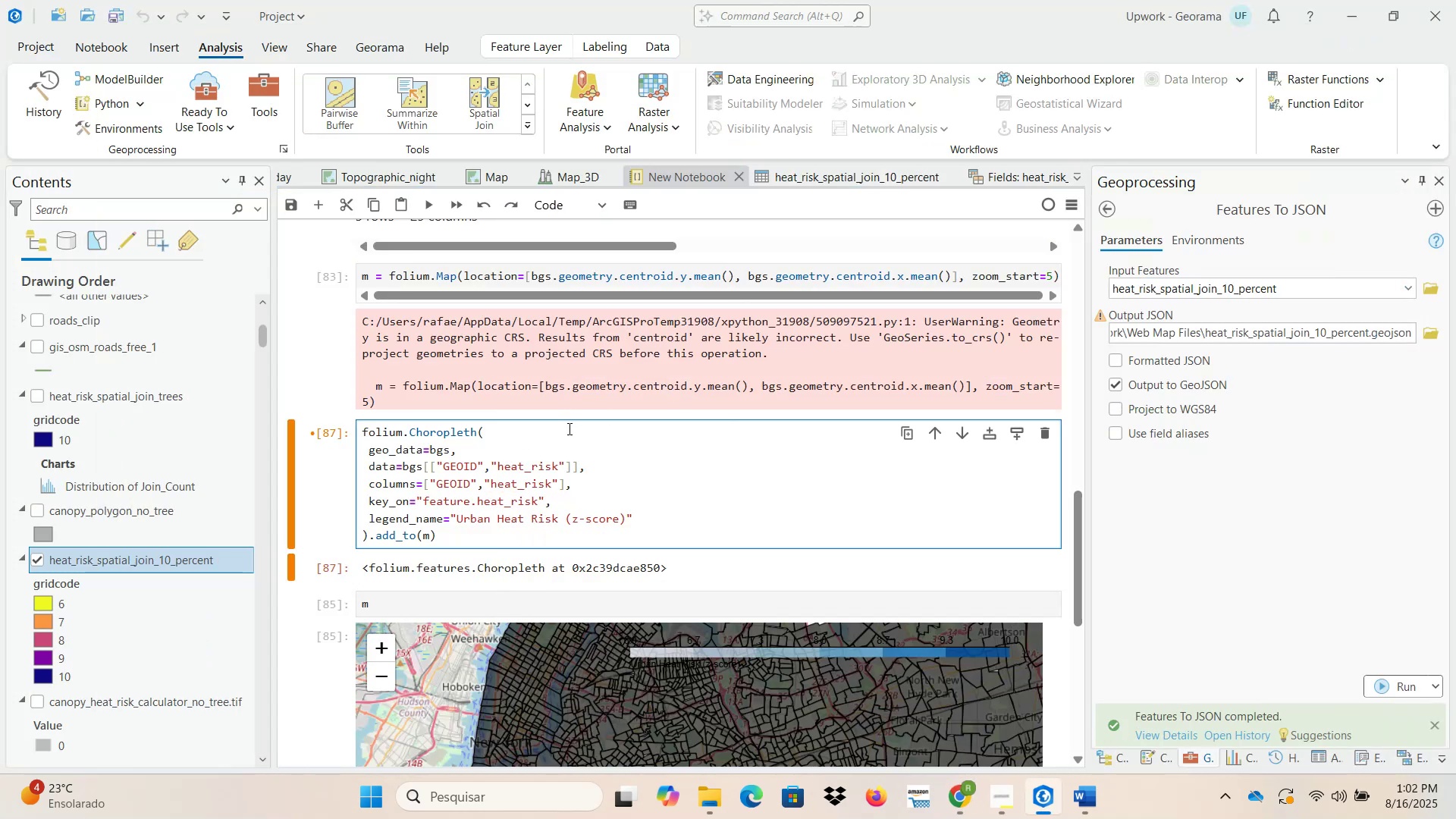 
left_click([552, 458])
 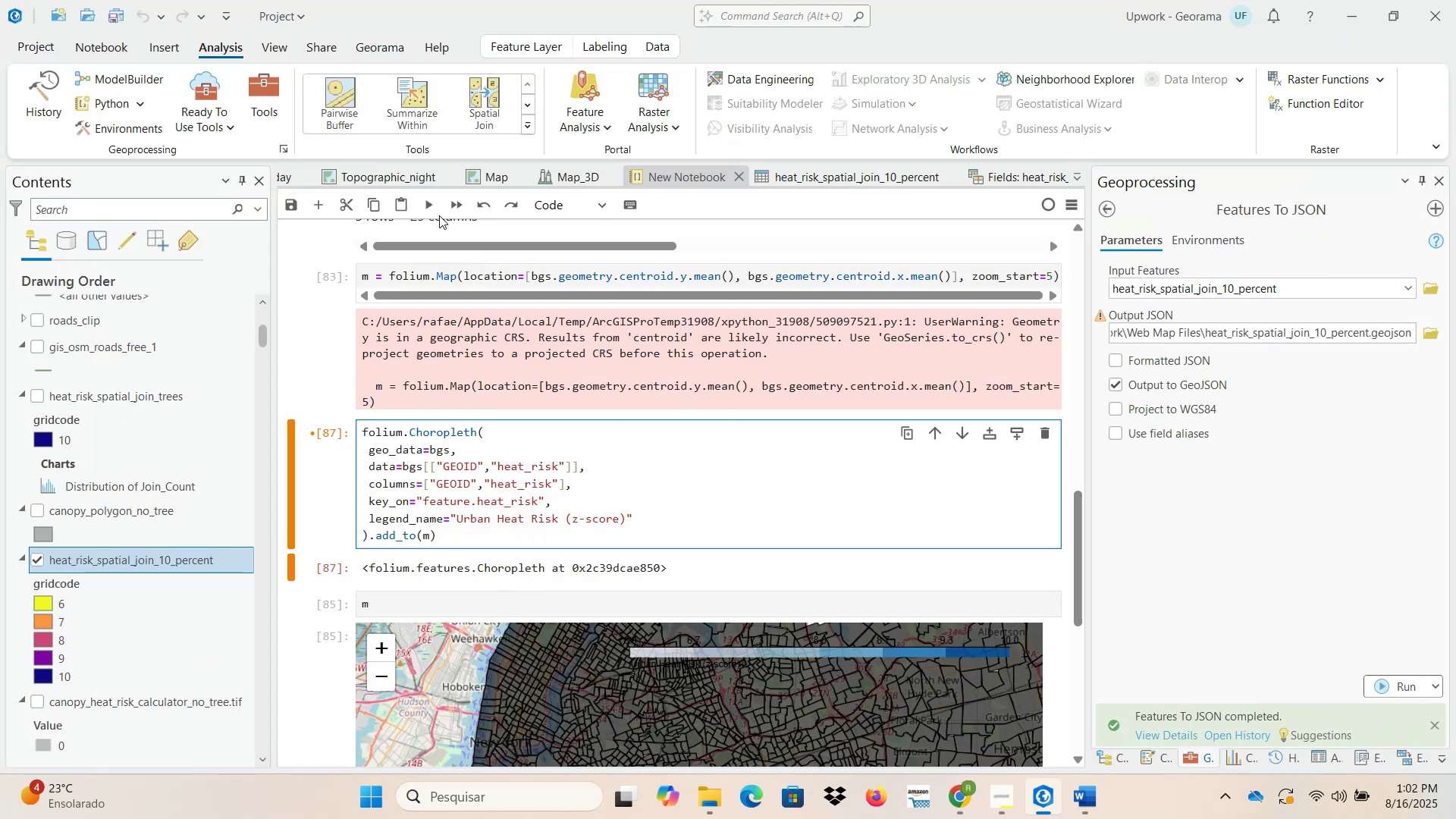 
left_click([428, 212])
 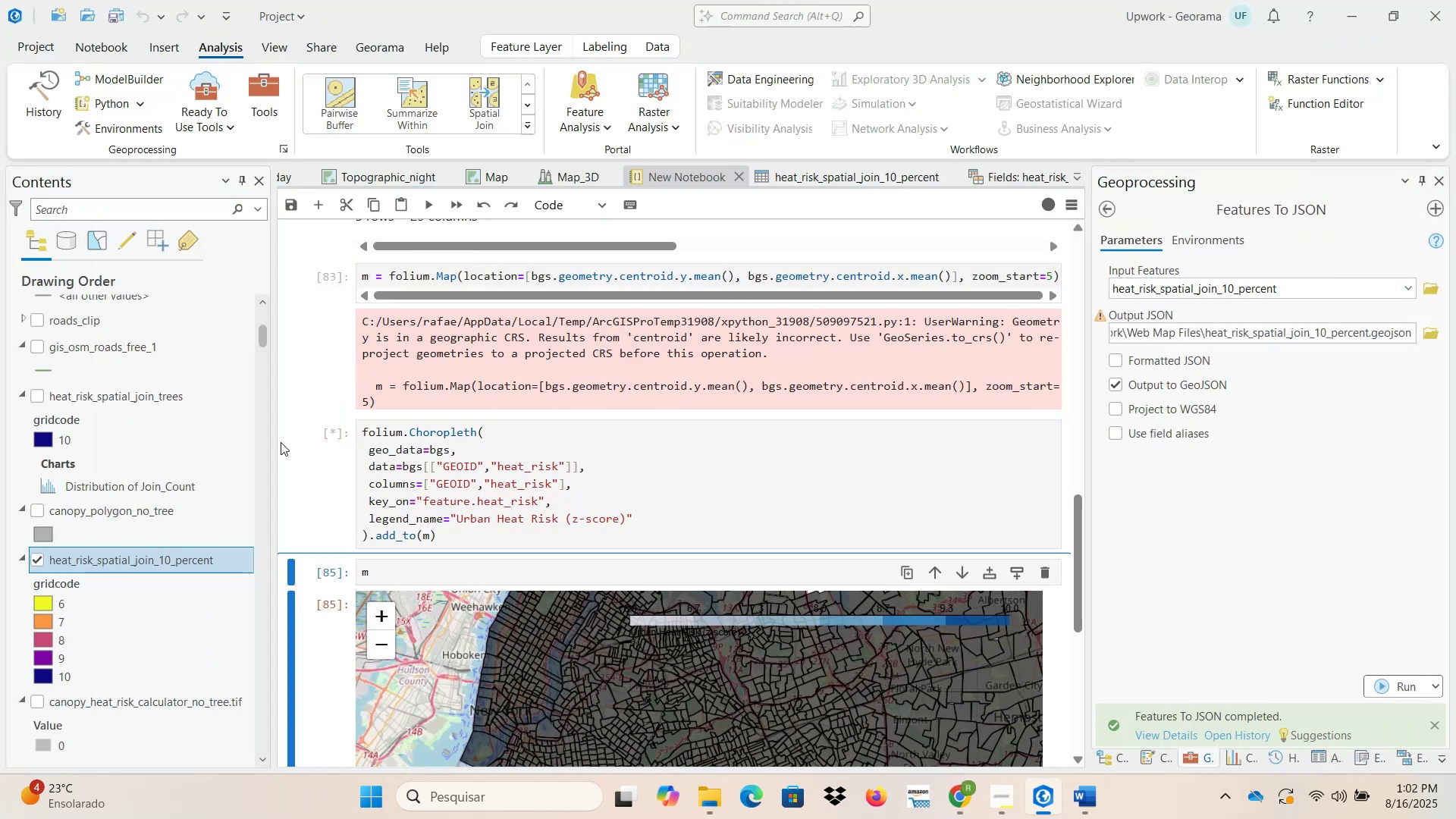 
wait(5.69)
 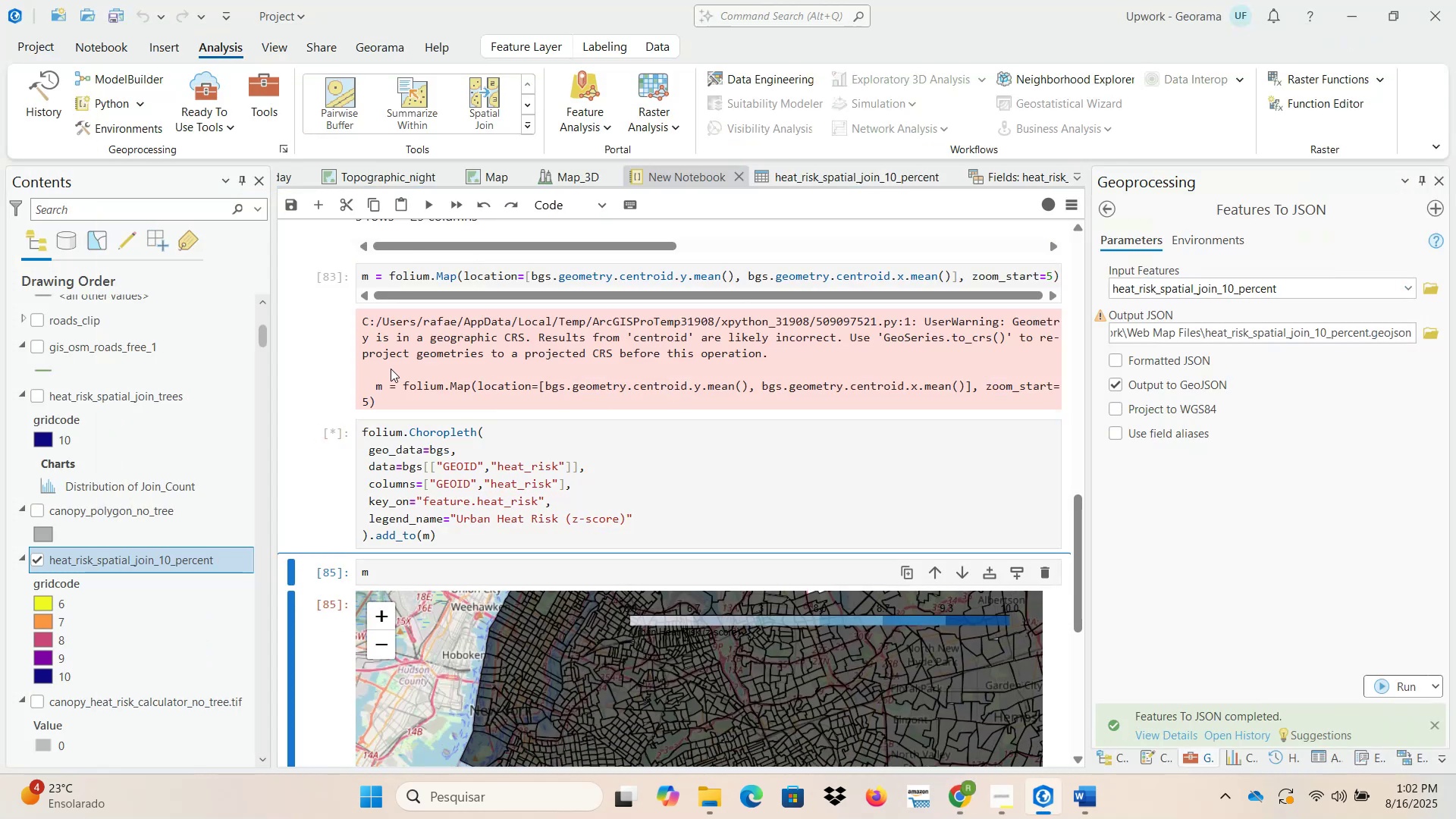 
scroll: coordinate [413, 541], scroll_direction: down, amount: 10.0
 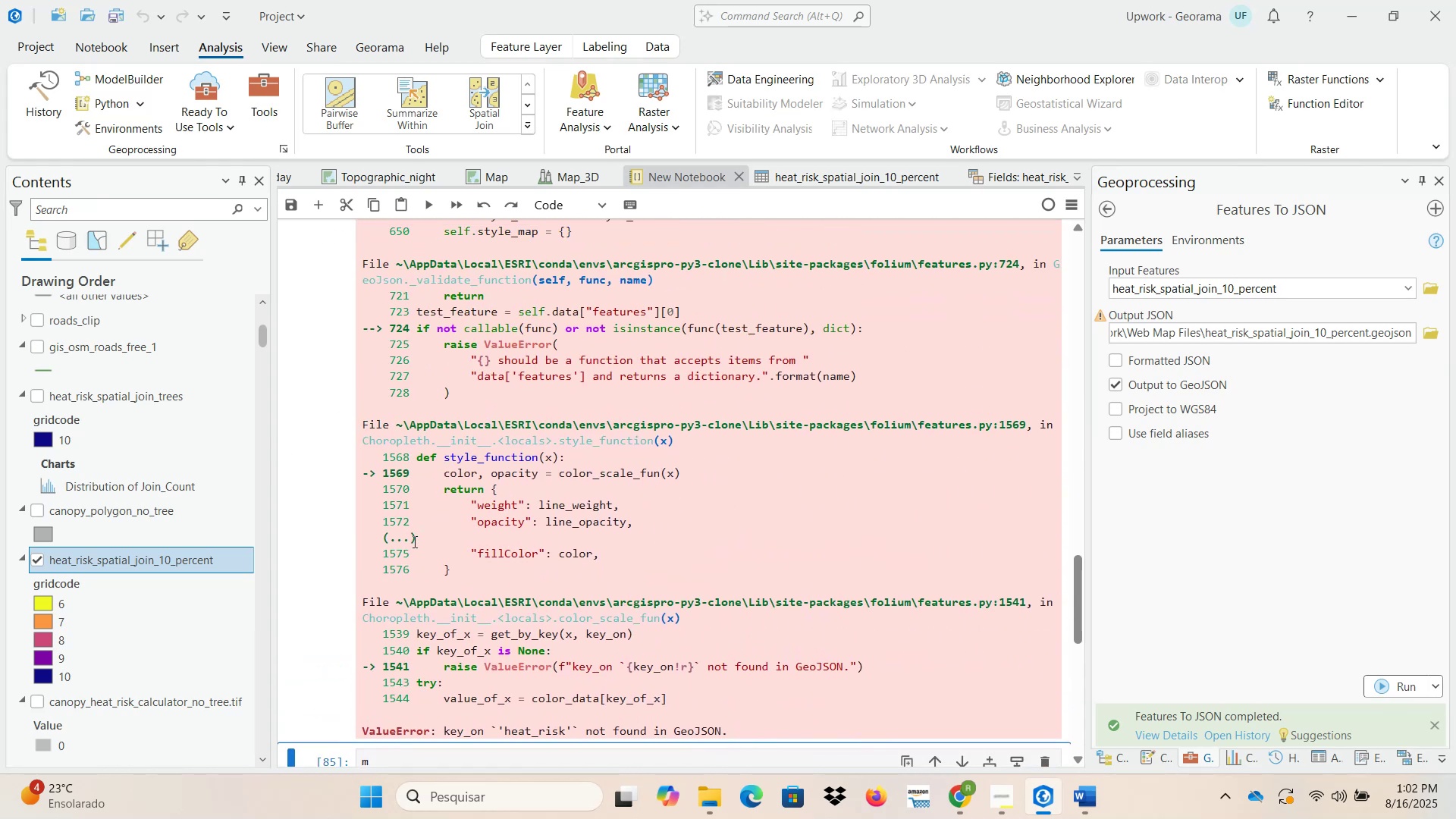 
scroll: coordinate [413, 541], scroll_direction: up, amount: 9.0
 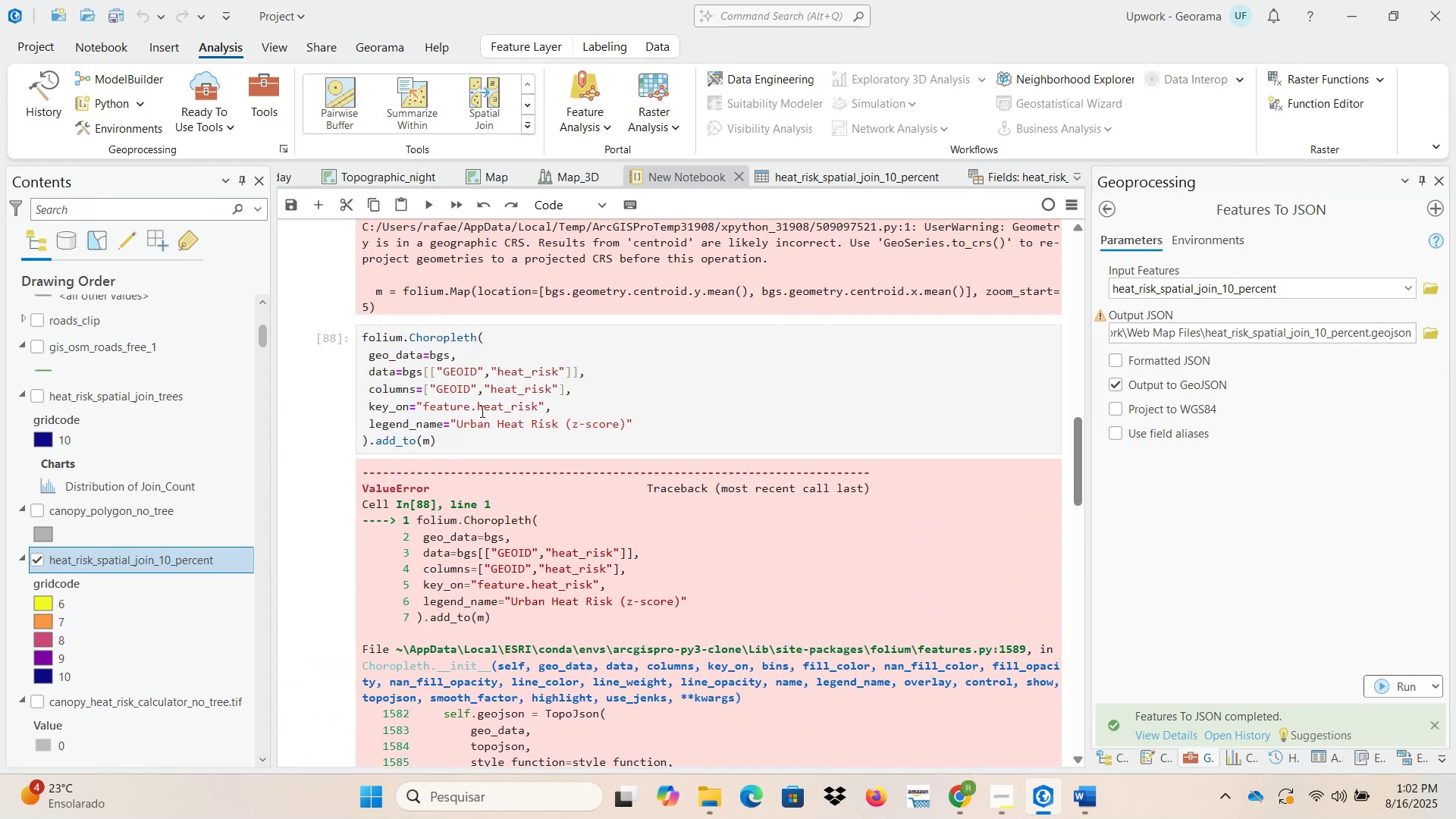 
left_click([478, 409])
 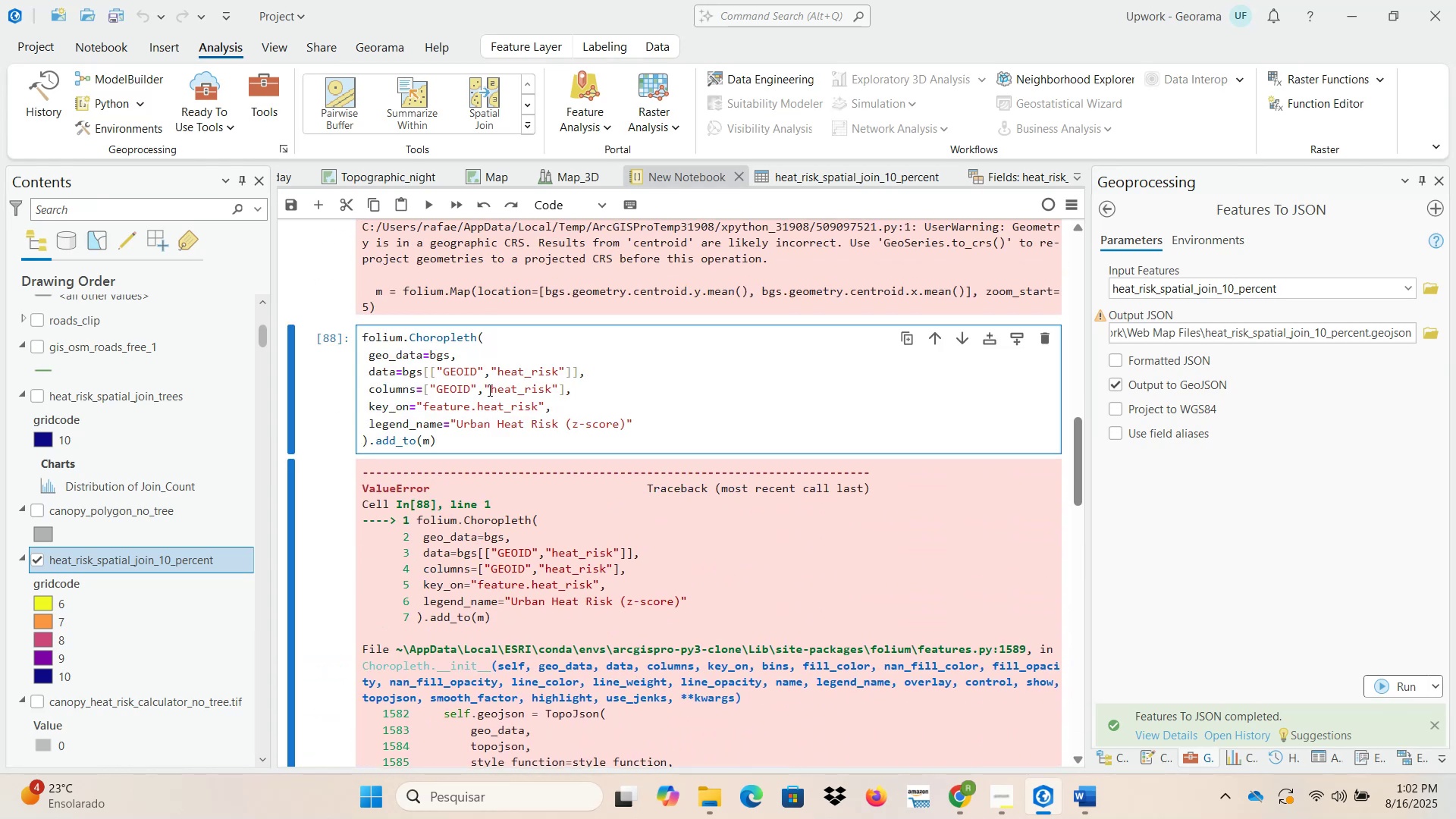 
type(attributes.)
 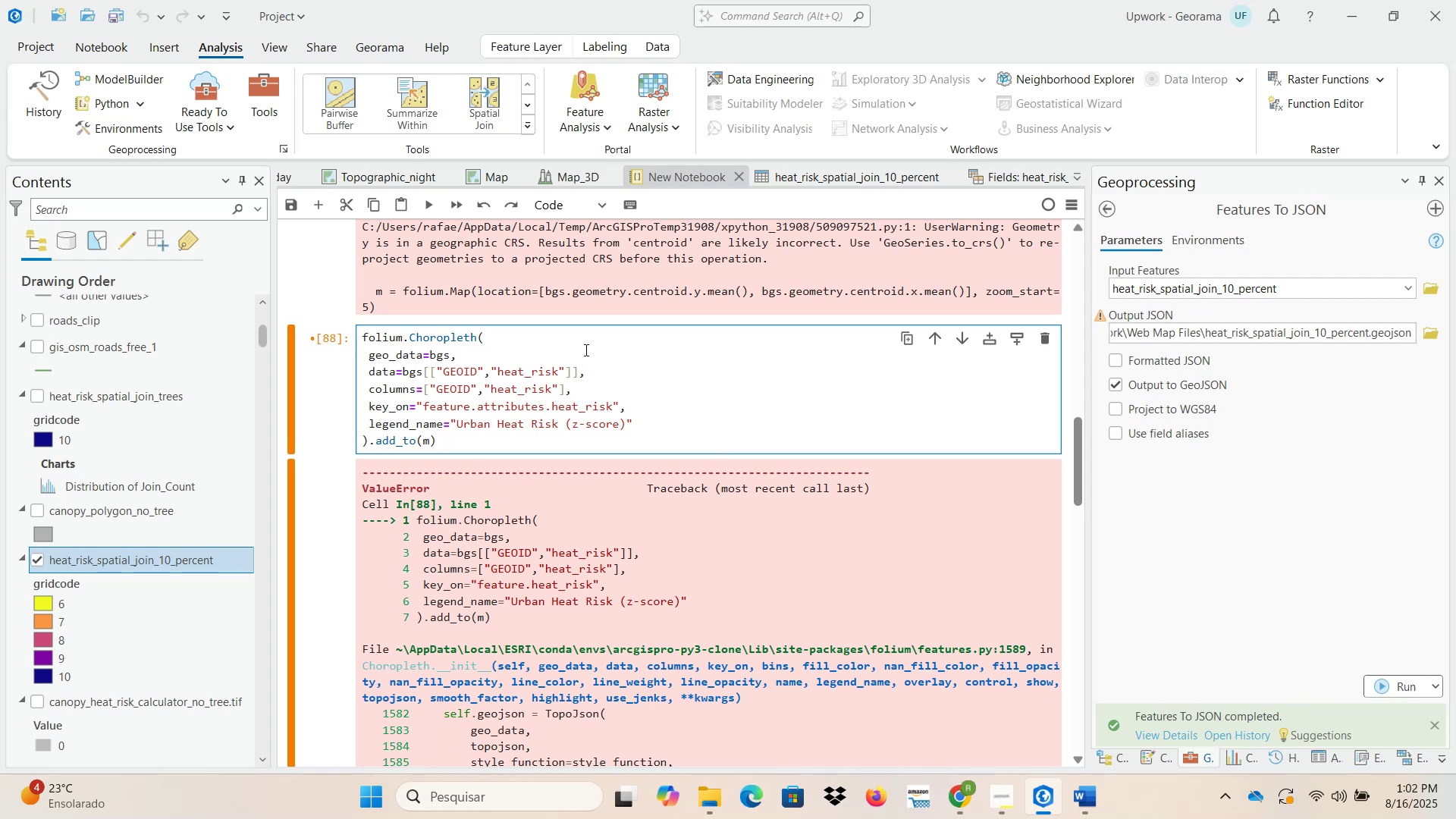 
left_click([604, 346])
 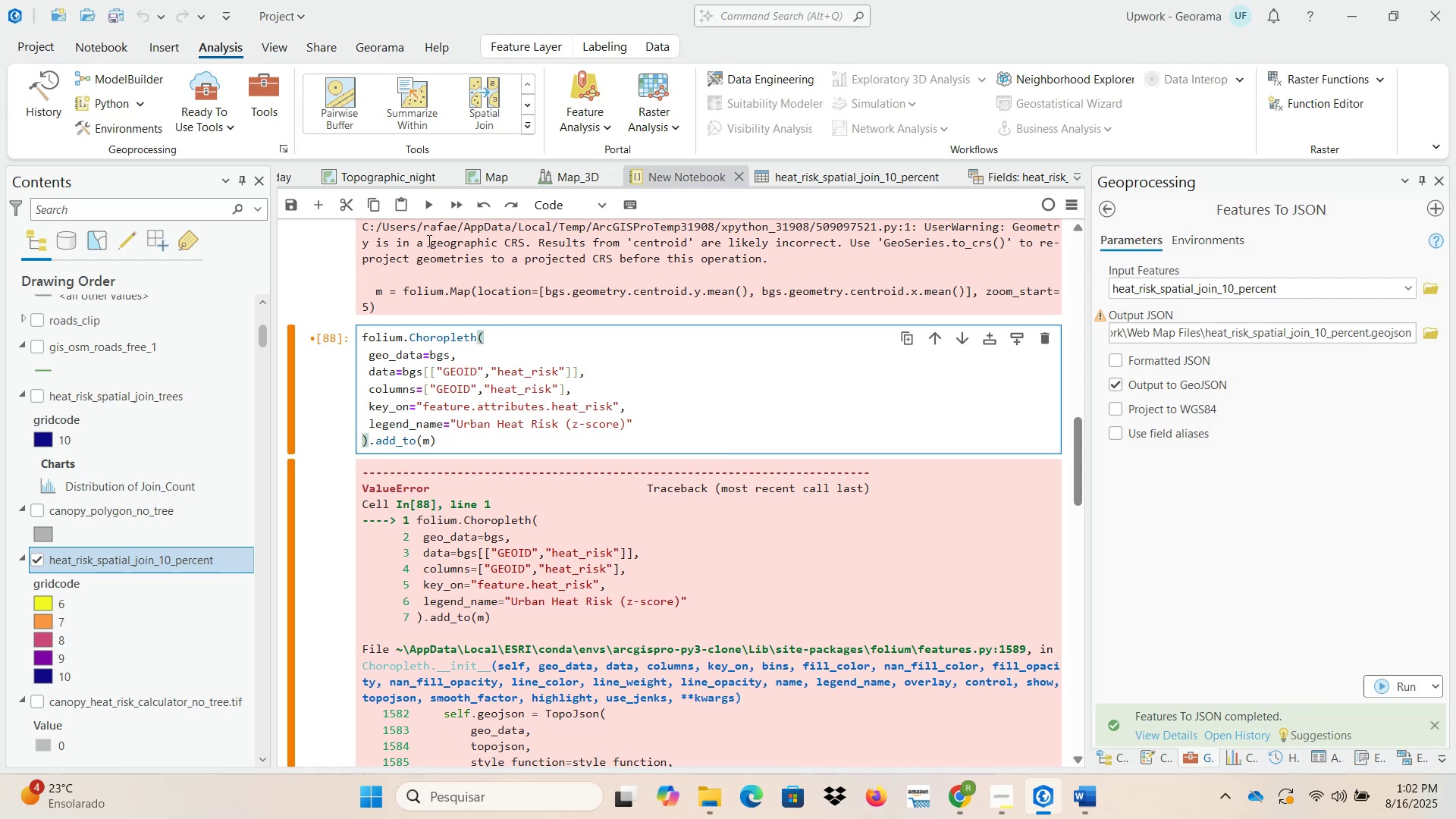 
left_click([428, 209])
 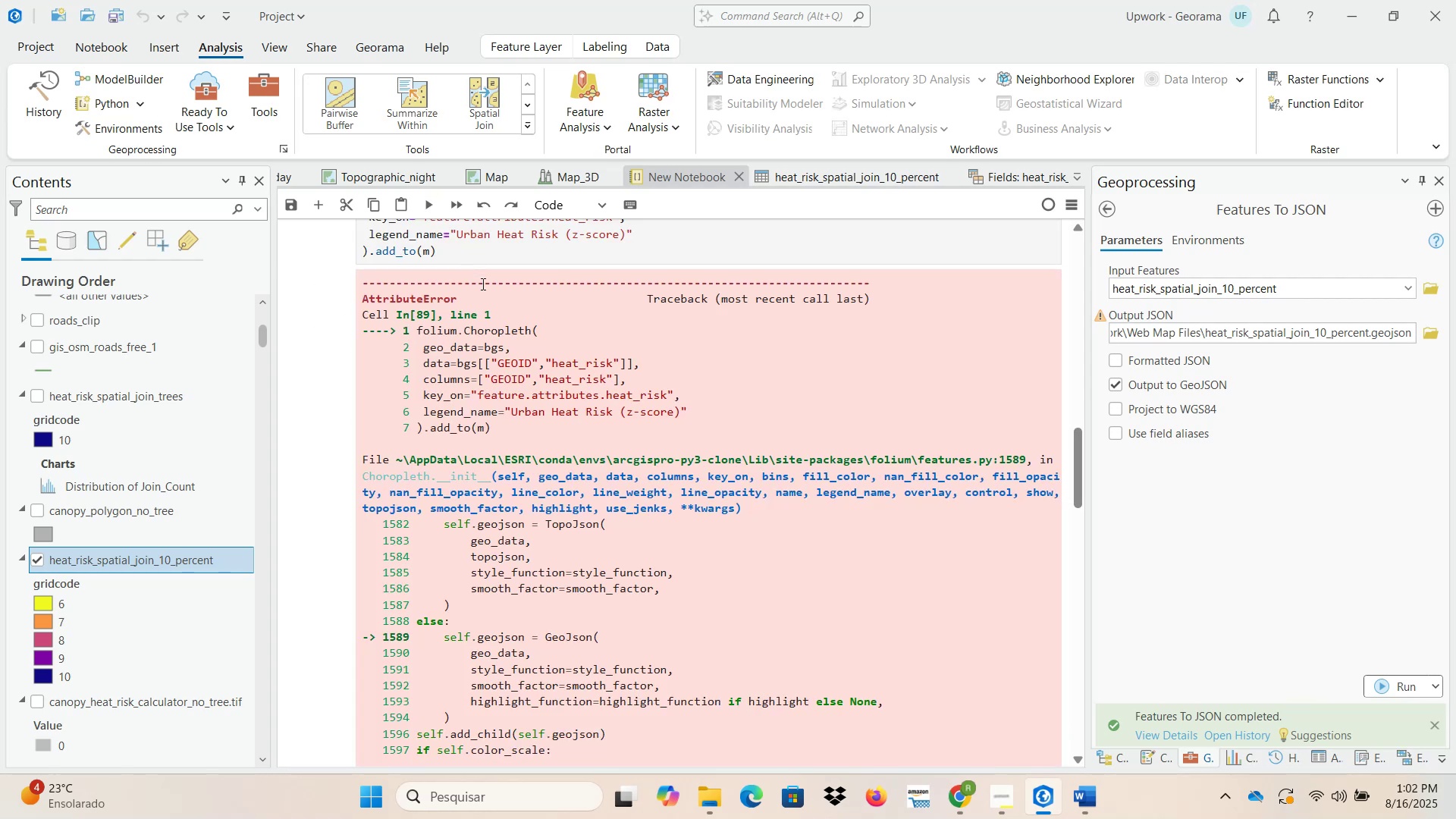 
wait(5.81)
 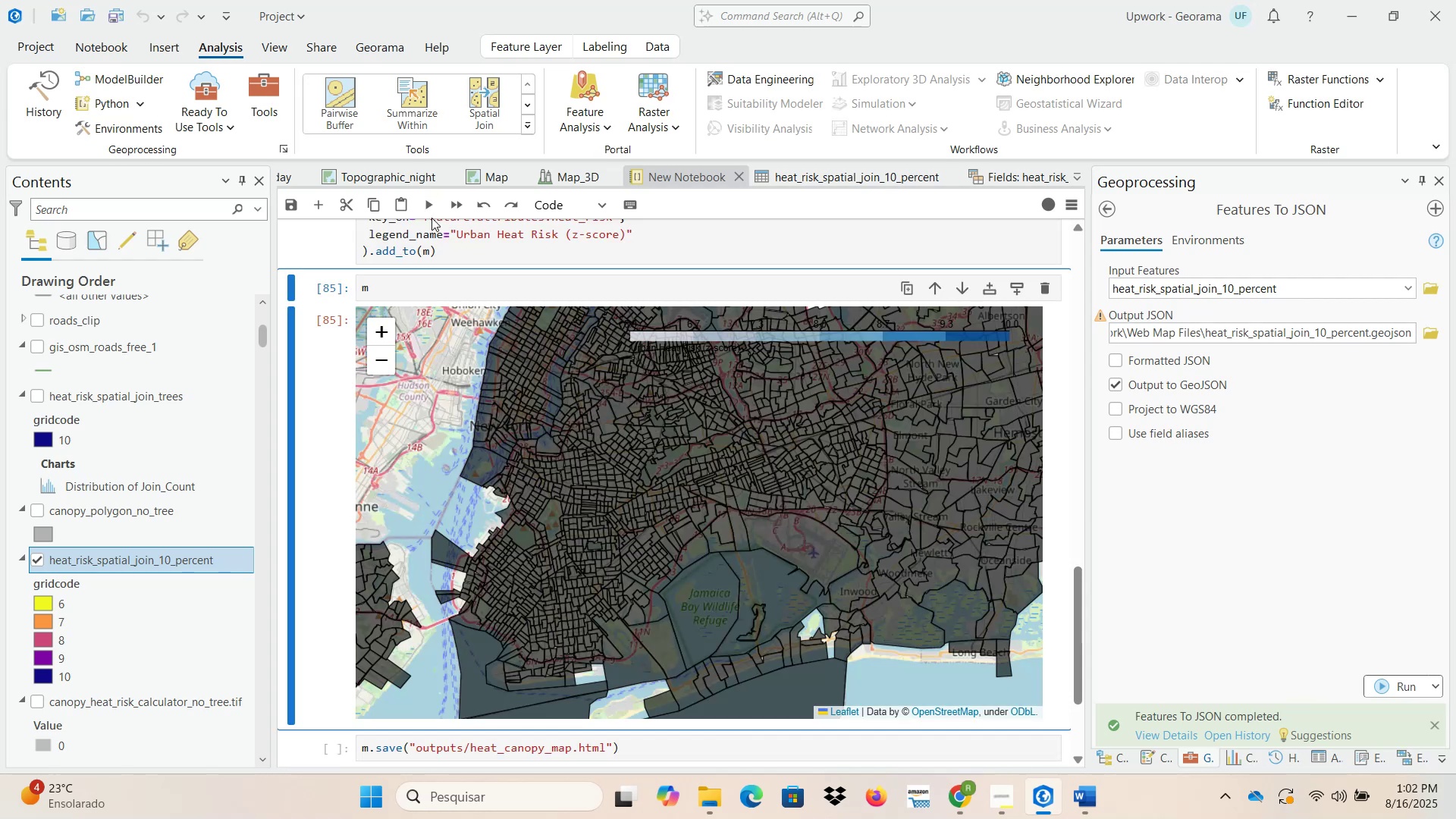 
scroll: coordinate [508, 325], scroll_direction: up, amount: 2.0
 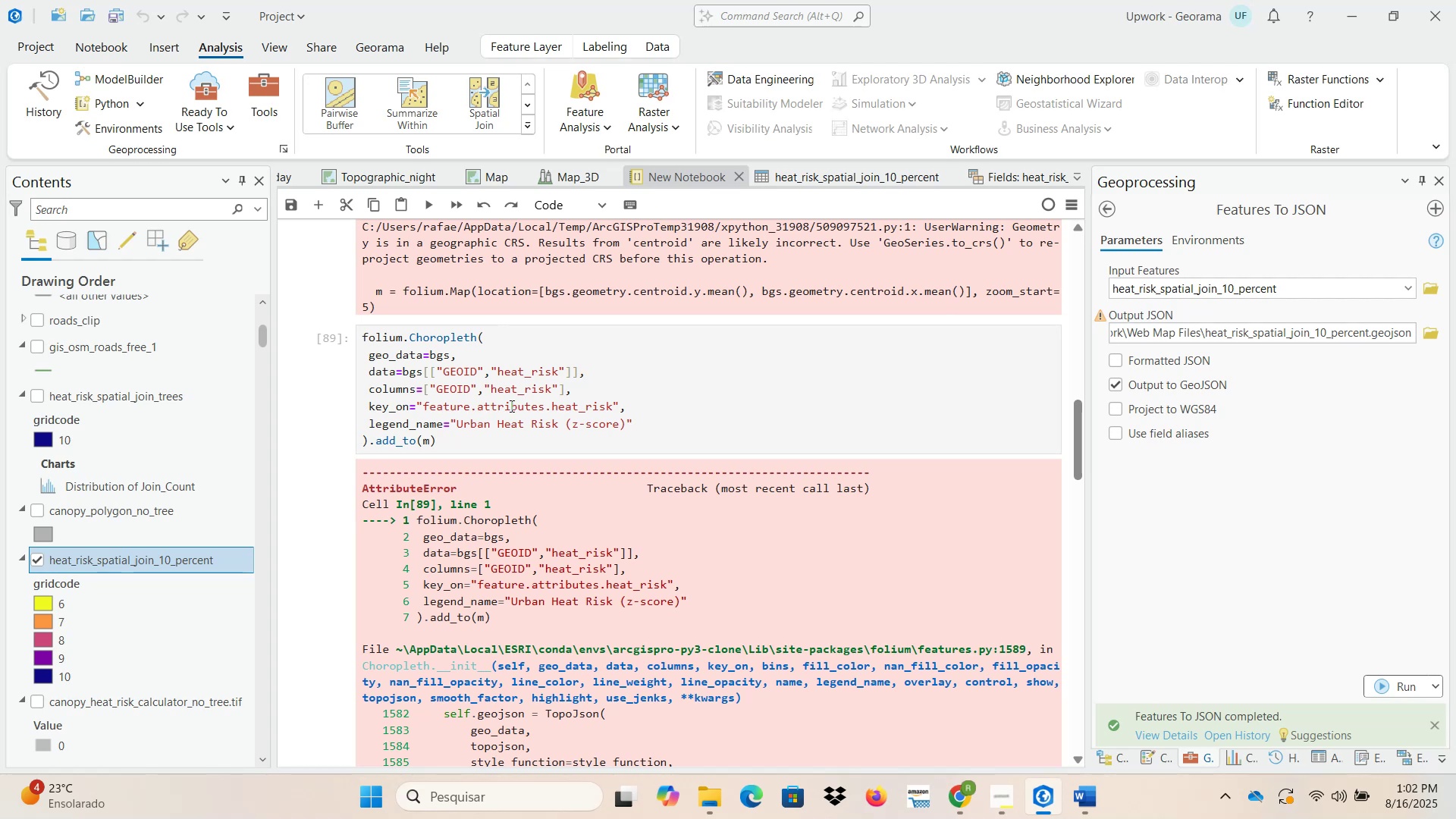 
double_click([507, 412])
 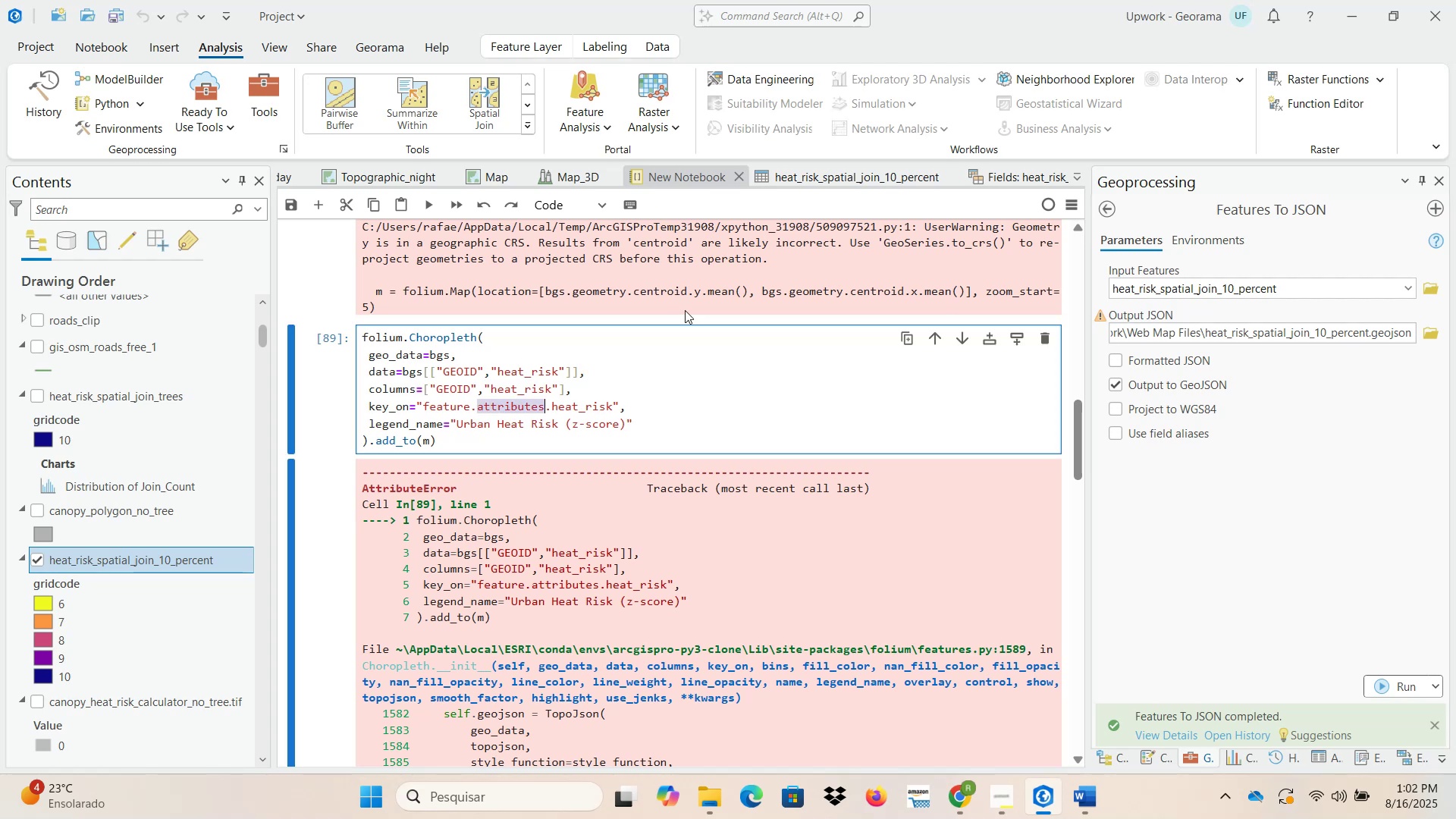 
type(properties)
 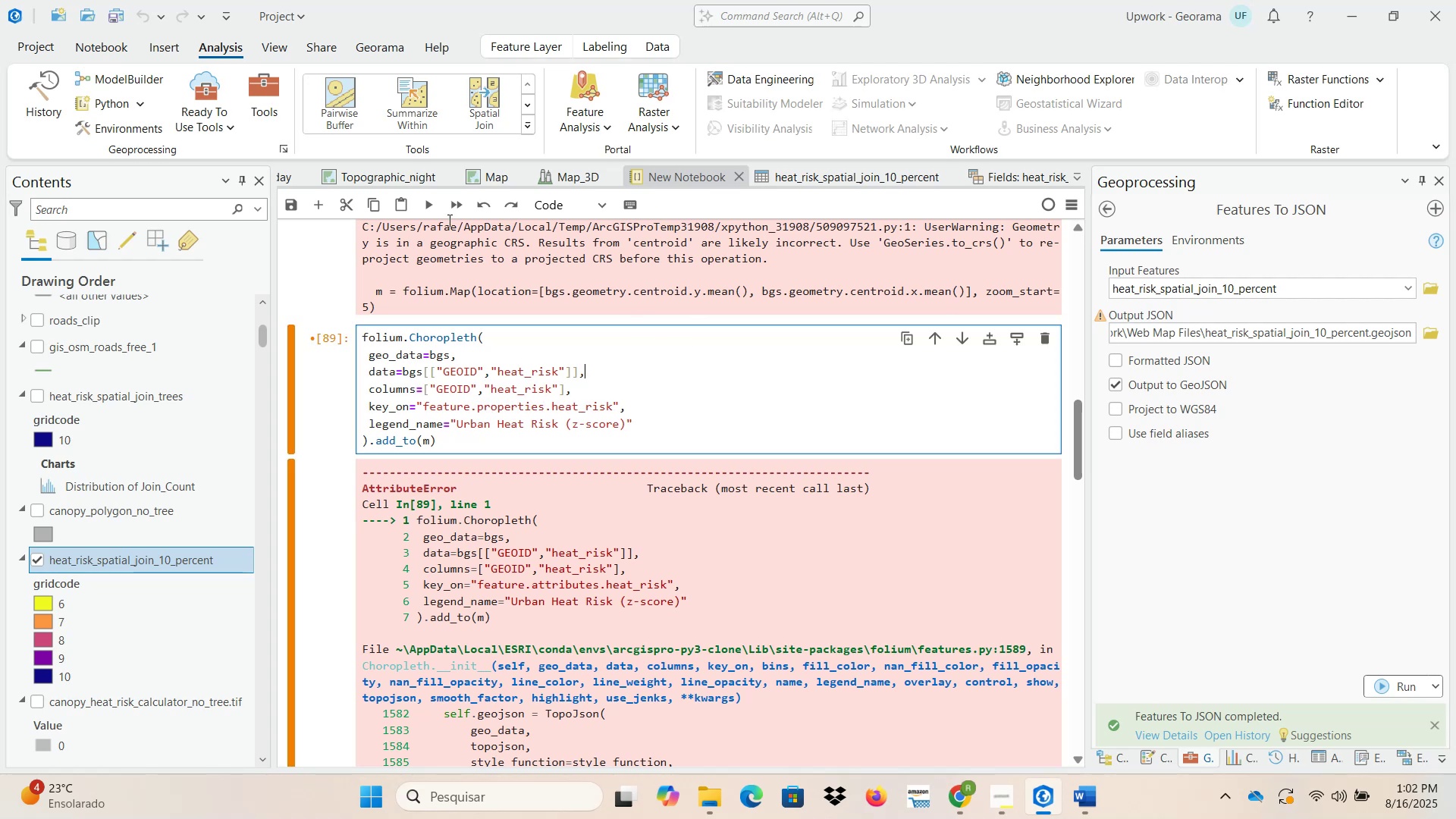 
left_click([425, 214])
 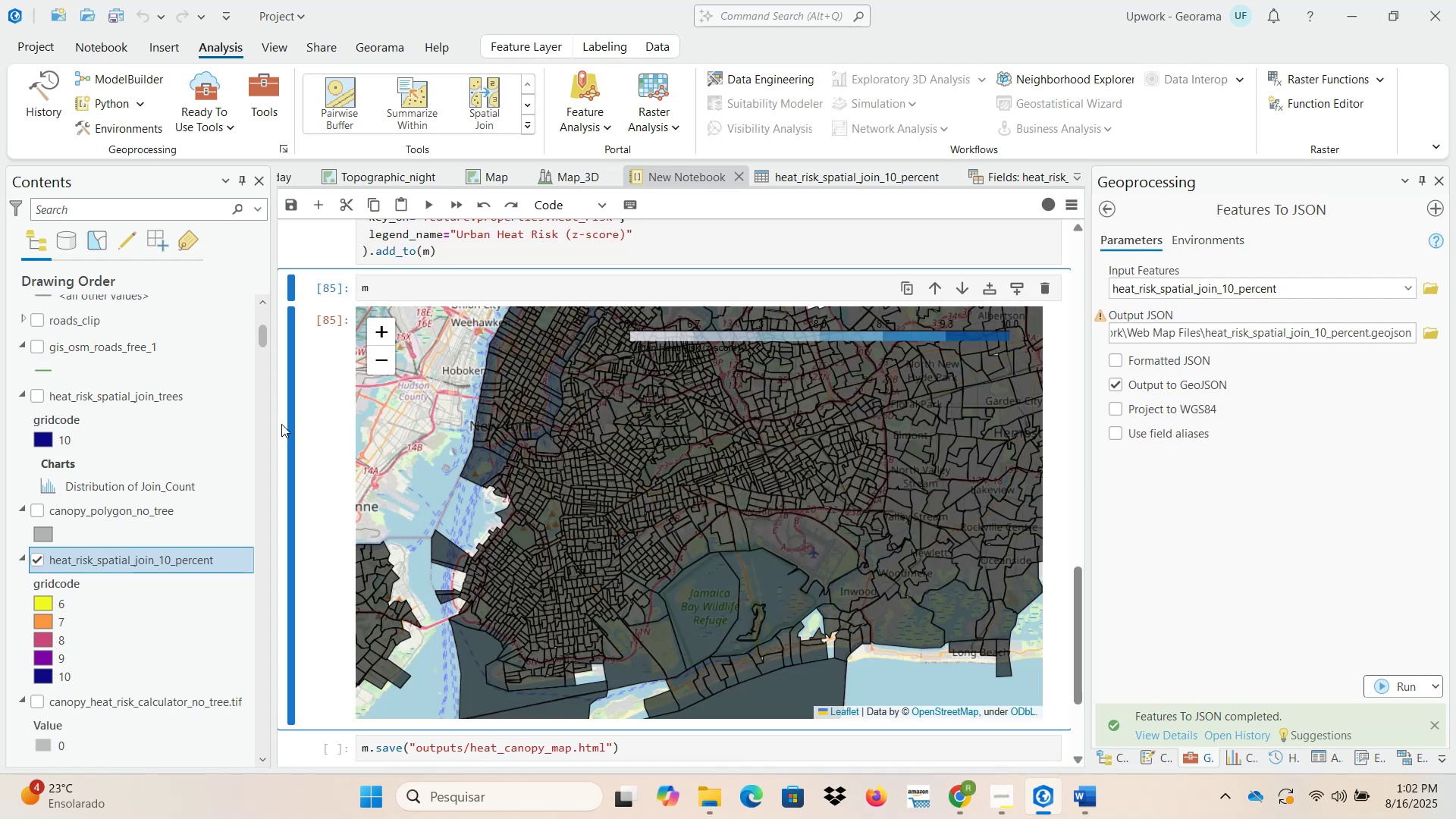 
scroll: coordinate [287, 452], scroll_direction: up, amount: 2.0
 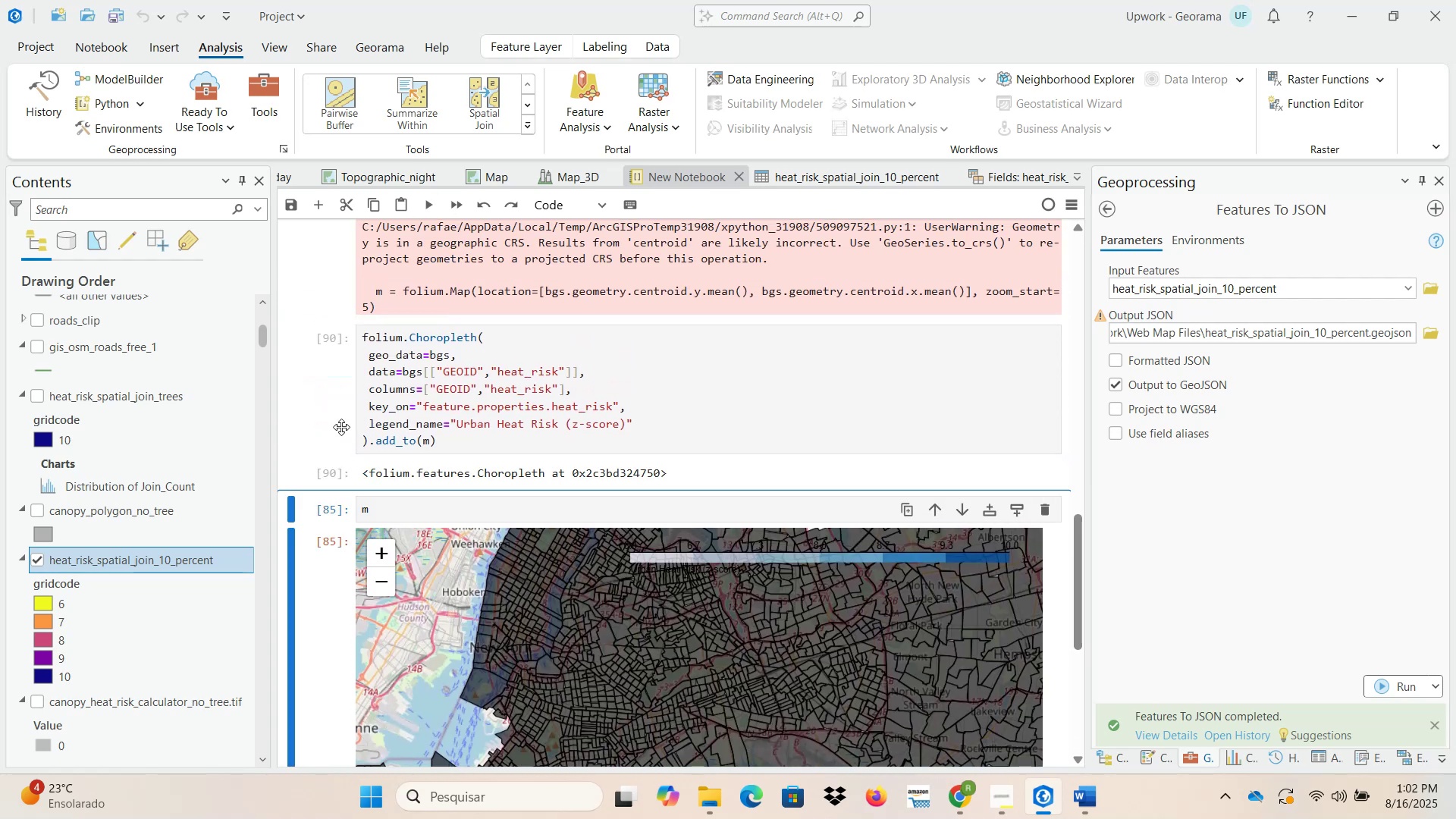 
left_click([428, 201])
 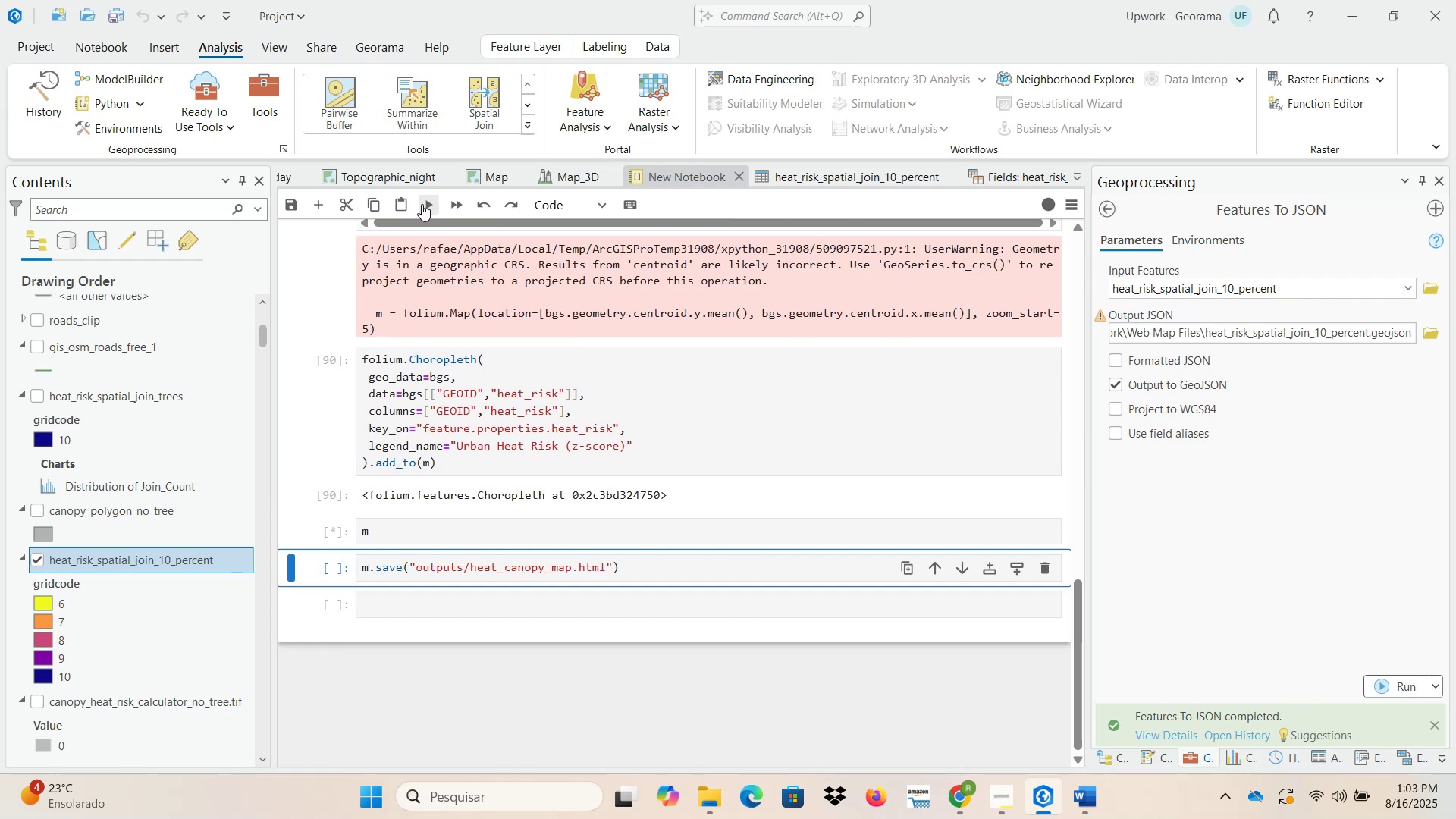 
wait(8.33)
 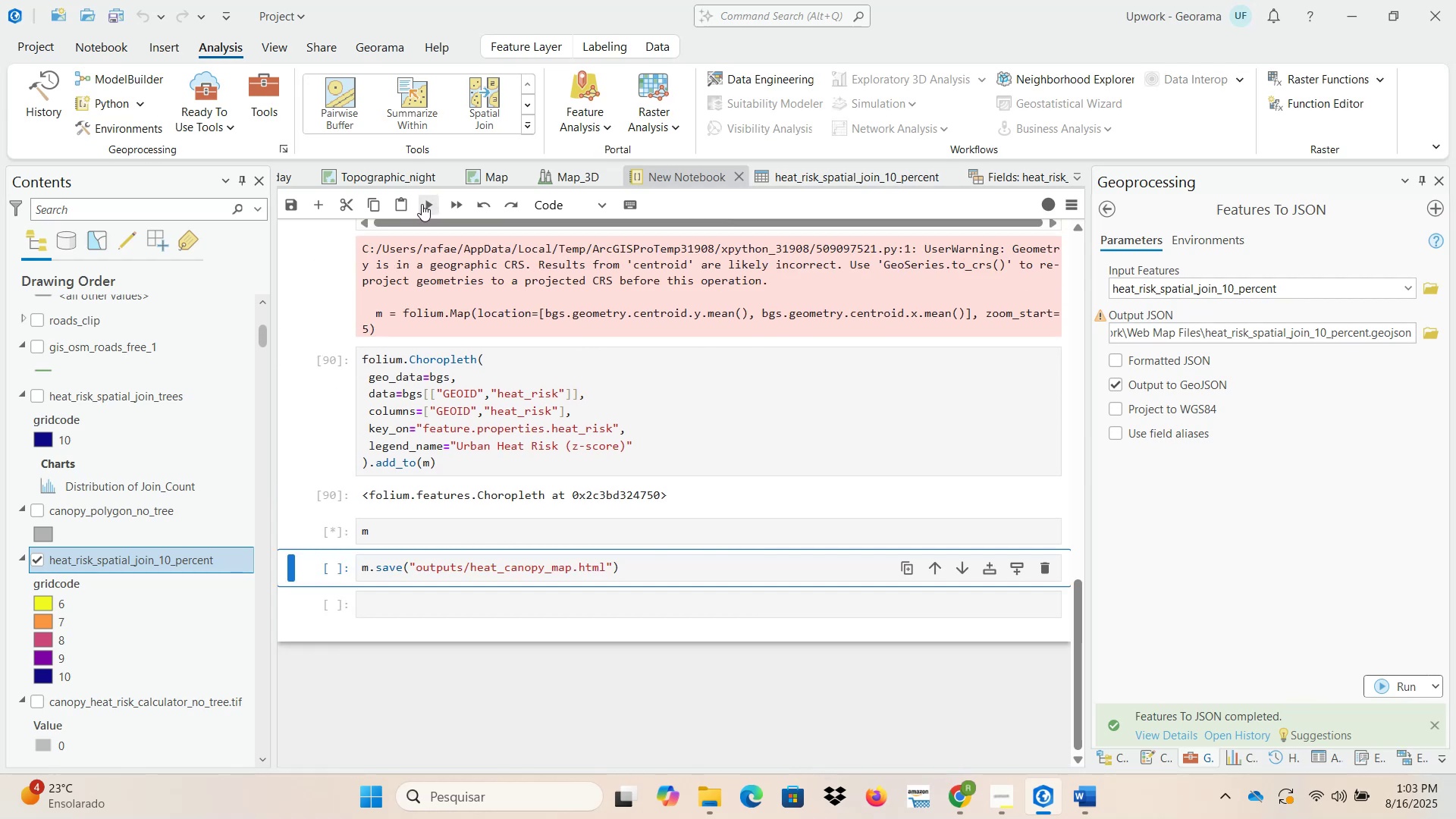 
left_click([1201, 360])
 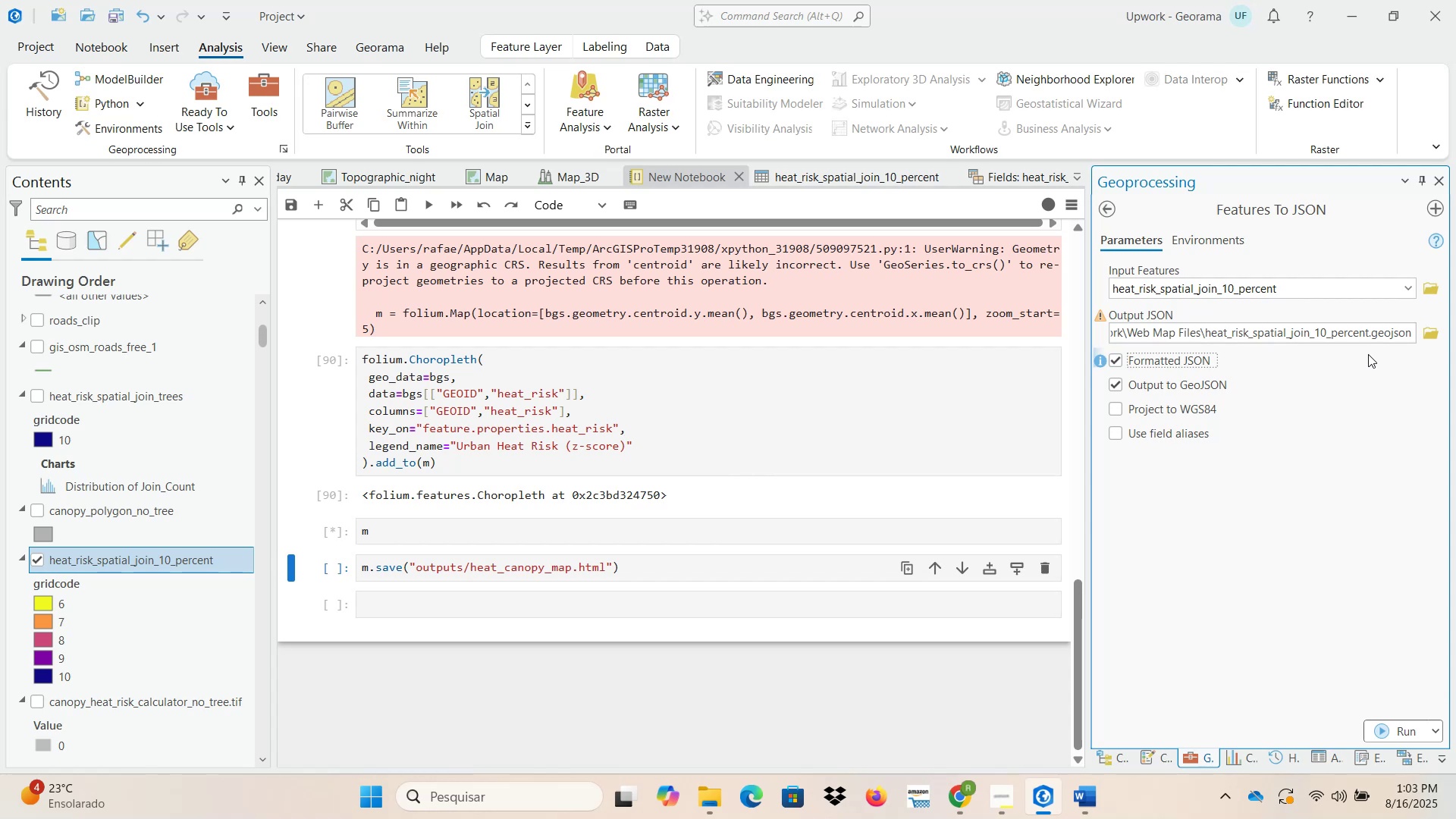 
left_click([1371, 341])
 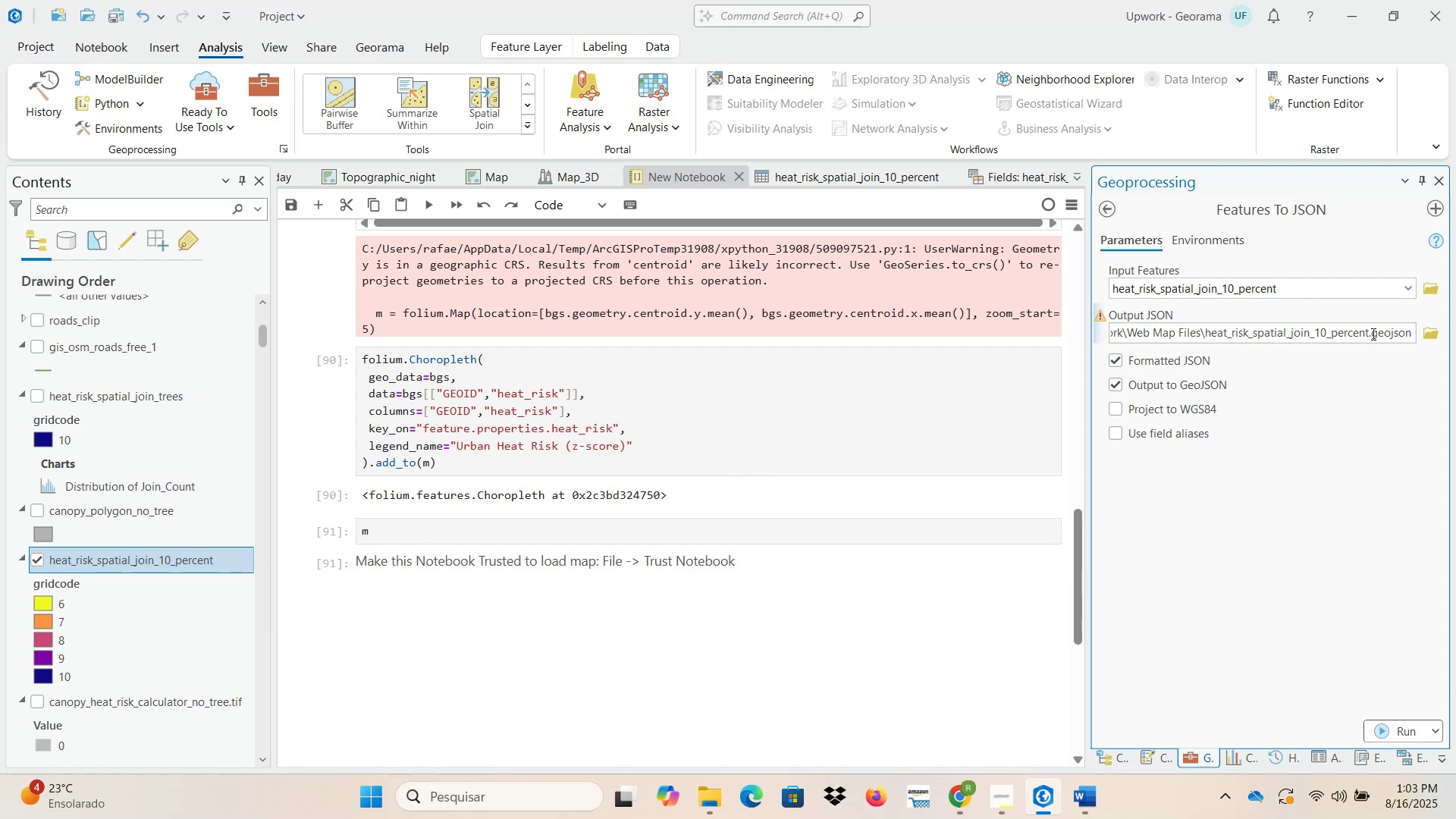 
left_click([1370, 333])
 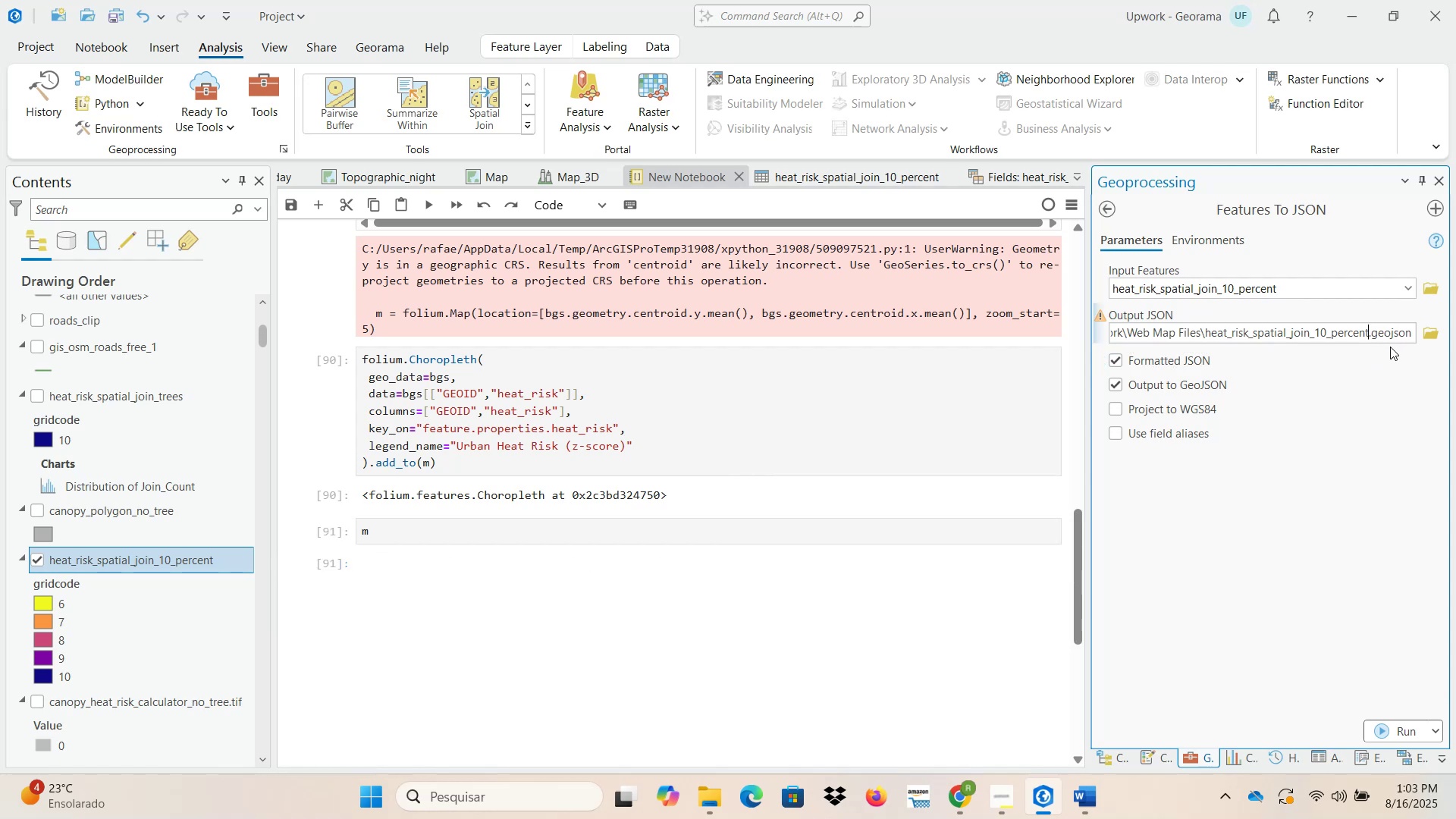 
key(Numpad2)
 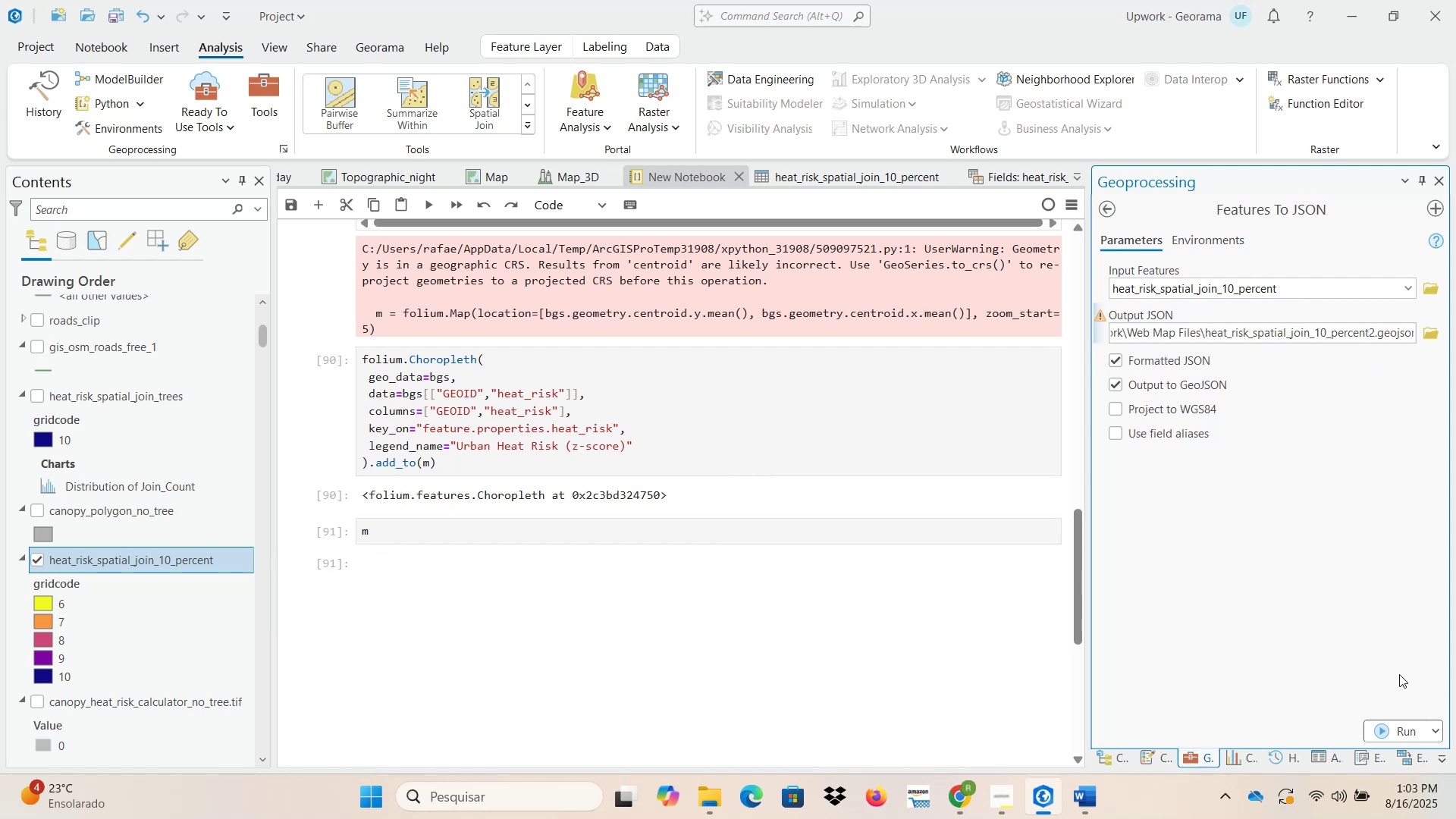 
left_click([1397, 734])
 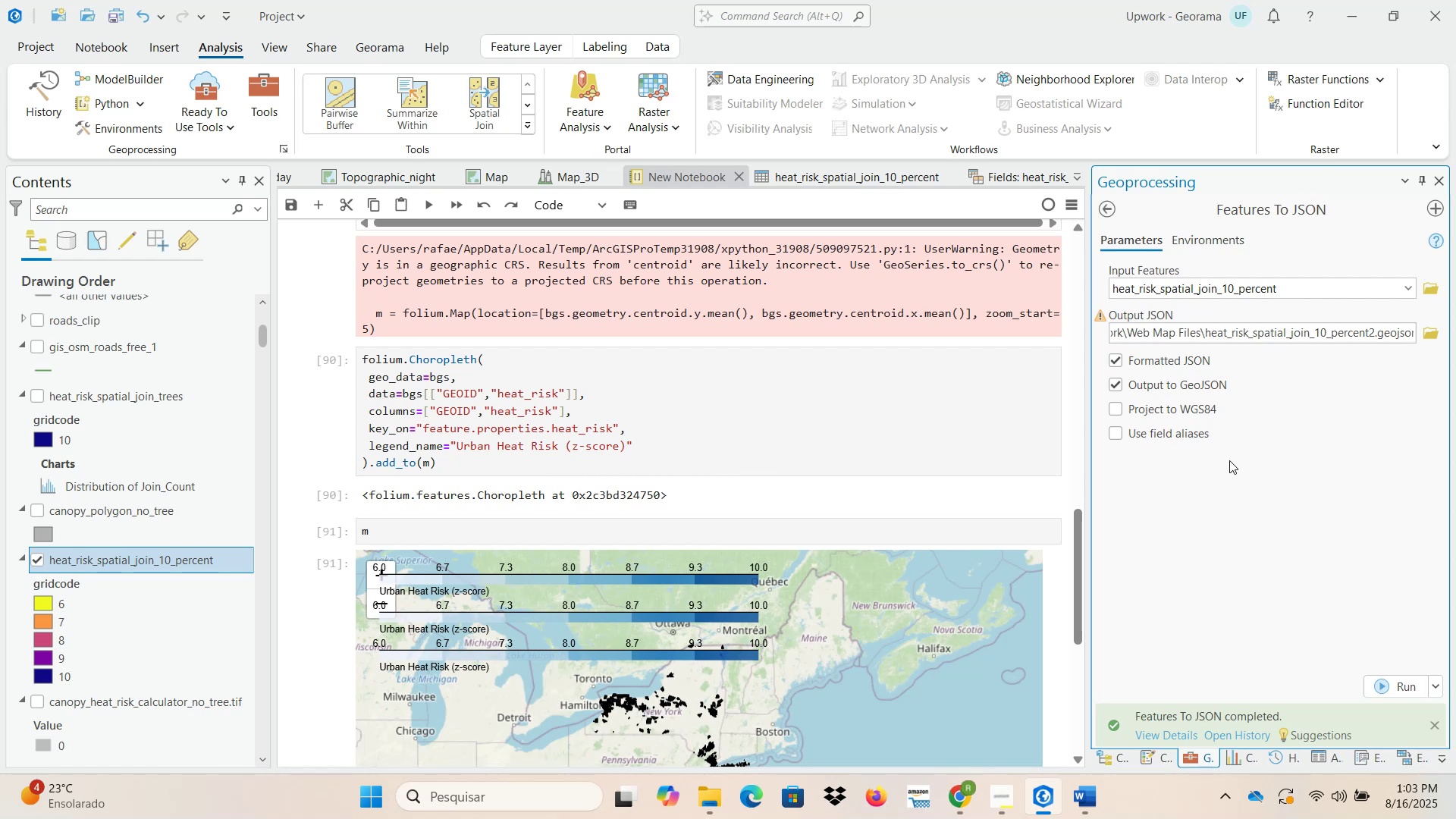 
wait(6.09)
 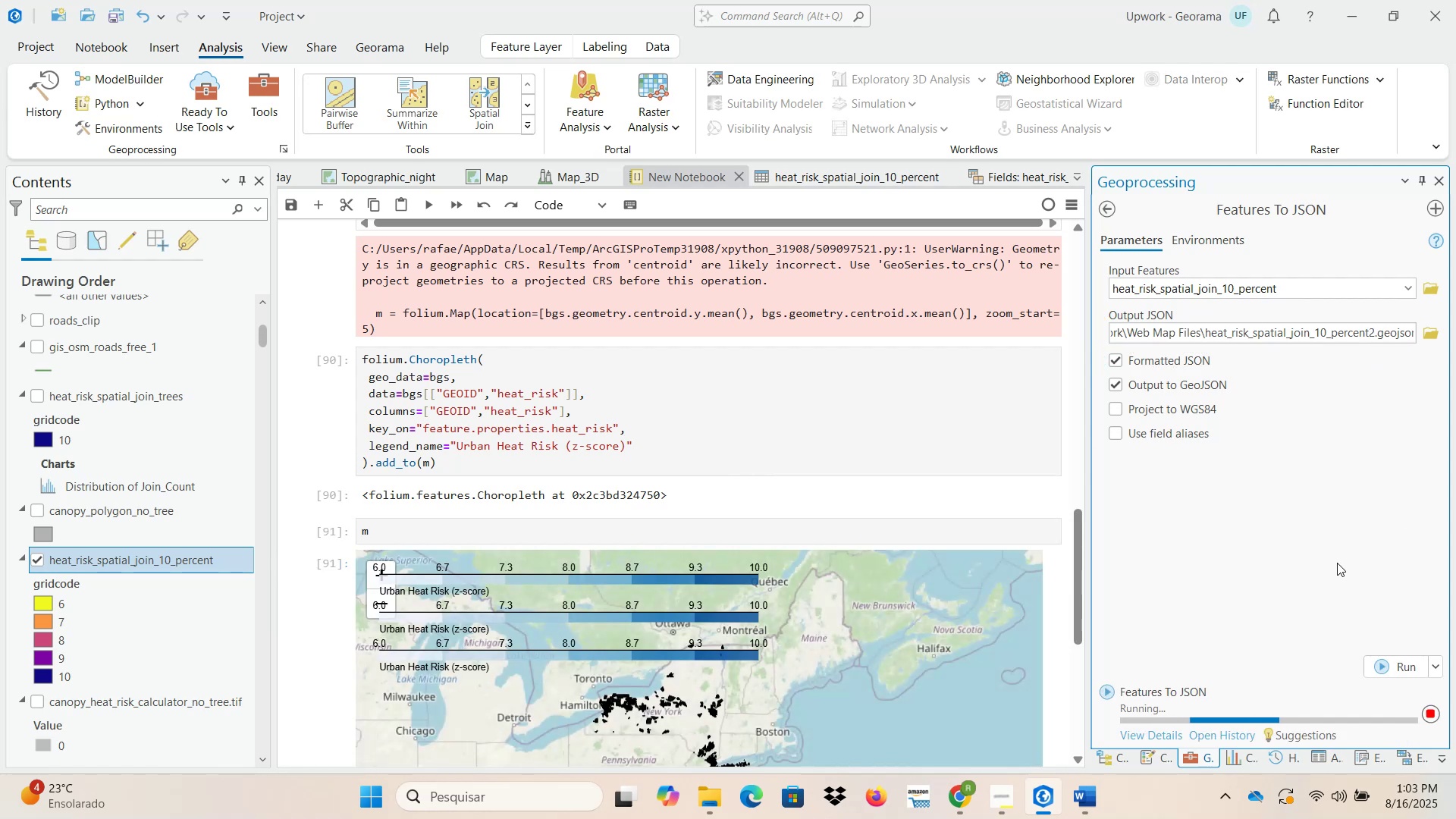 
scroll: coordinate [906, 400], scroll_direction: up, amount: 15.0
 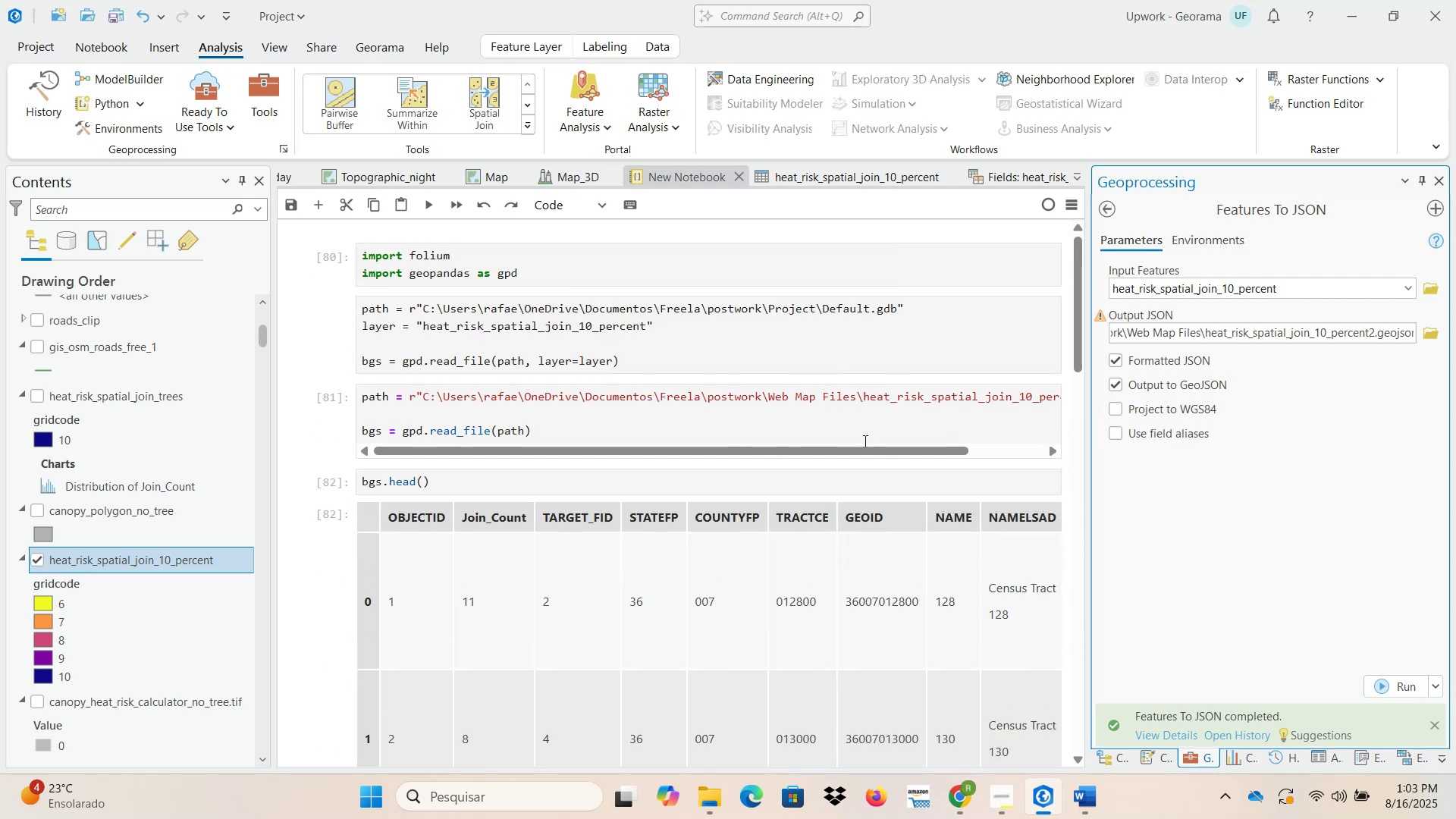 
left_click_drag(start_coordinate=[856, 450], to_coordinate=[1001, 450])
 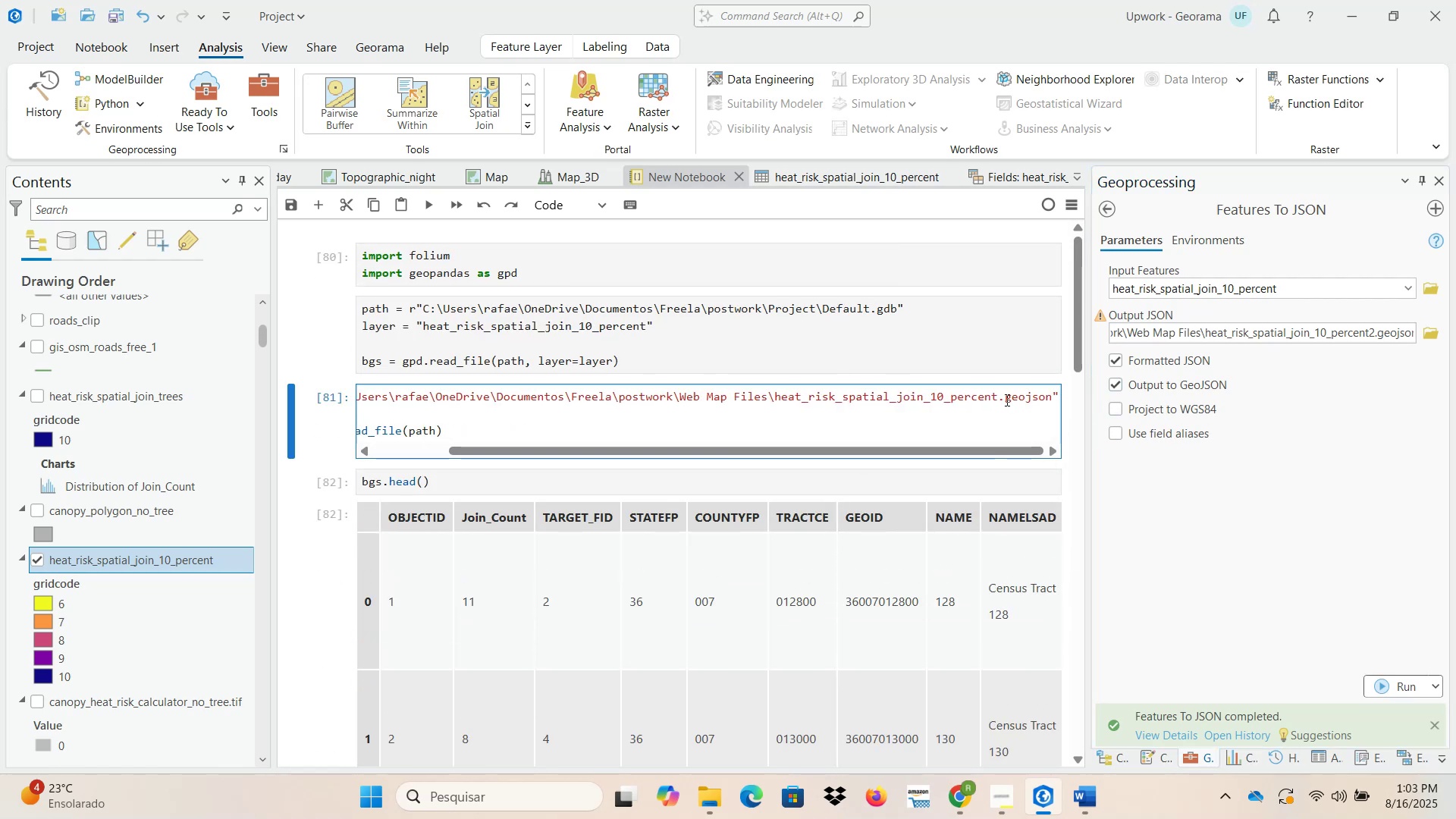 
left_click([998, 397])
 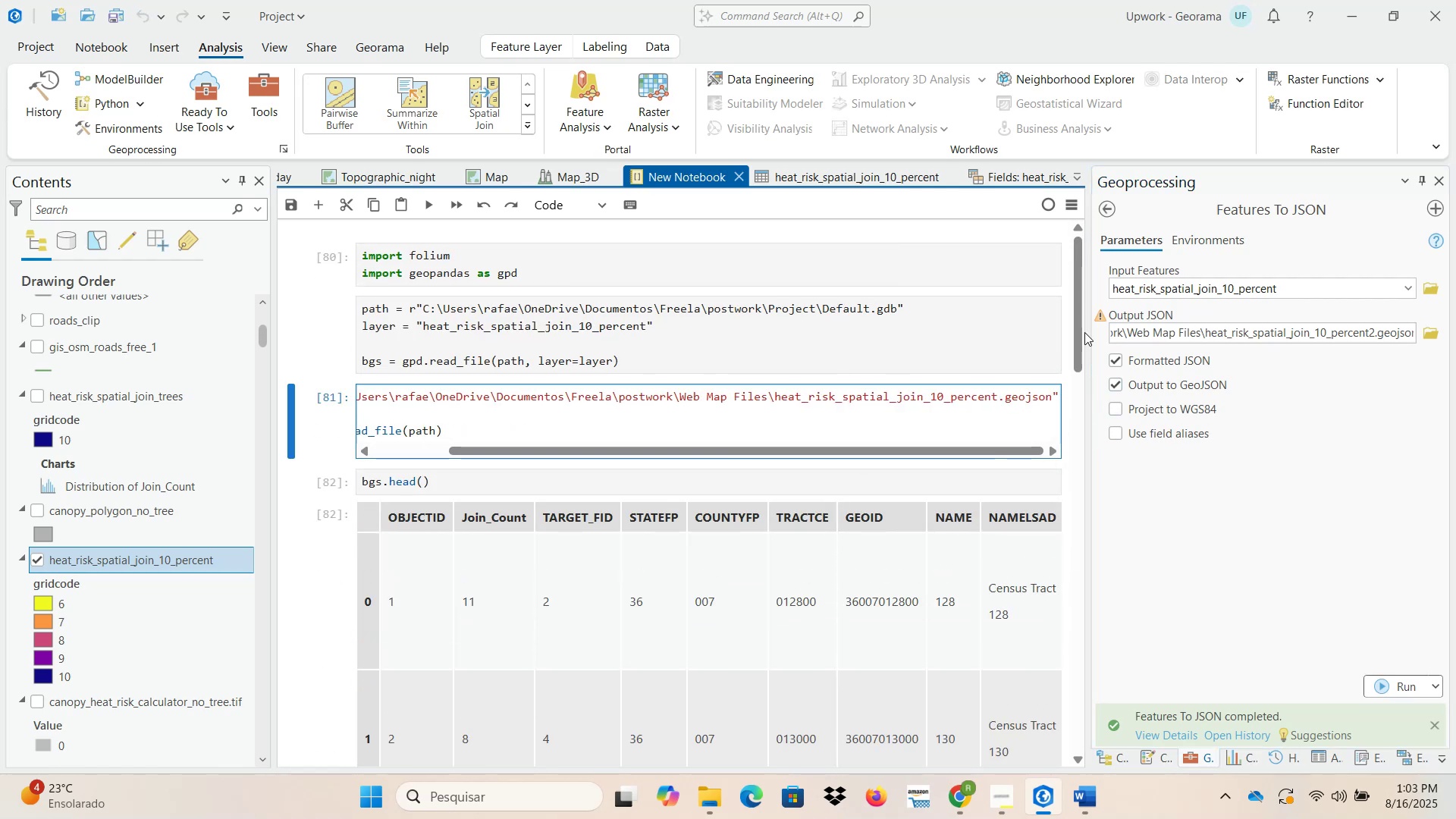 
key(Numpad2)
 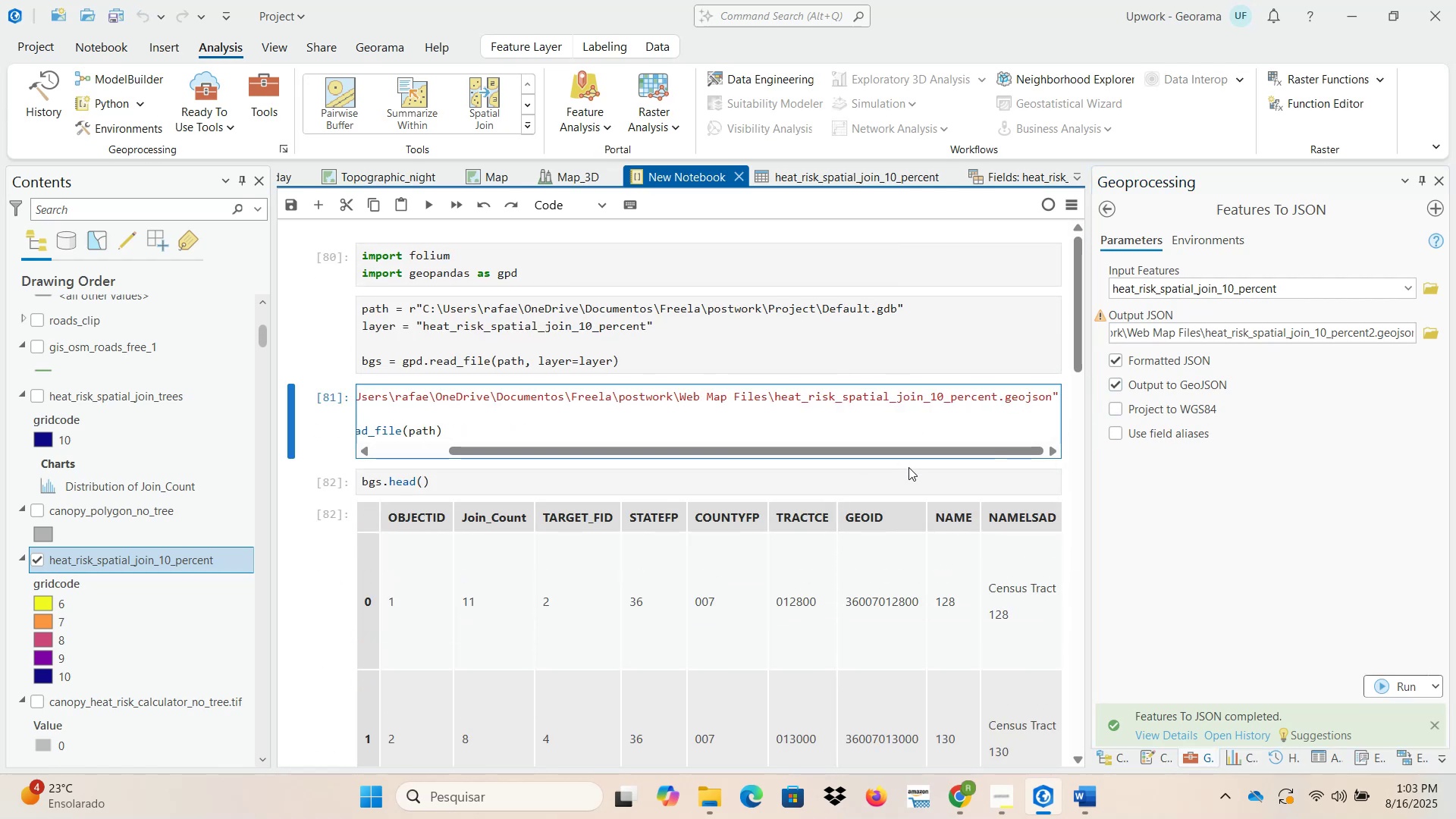 
left_click([967, 410])
 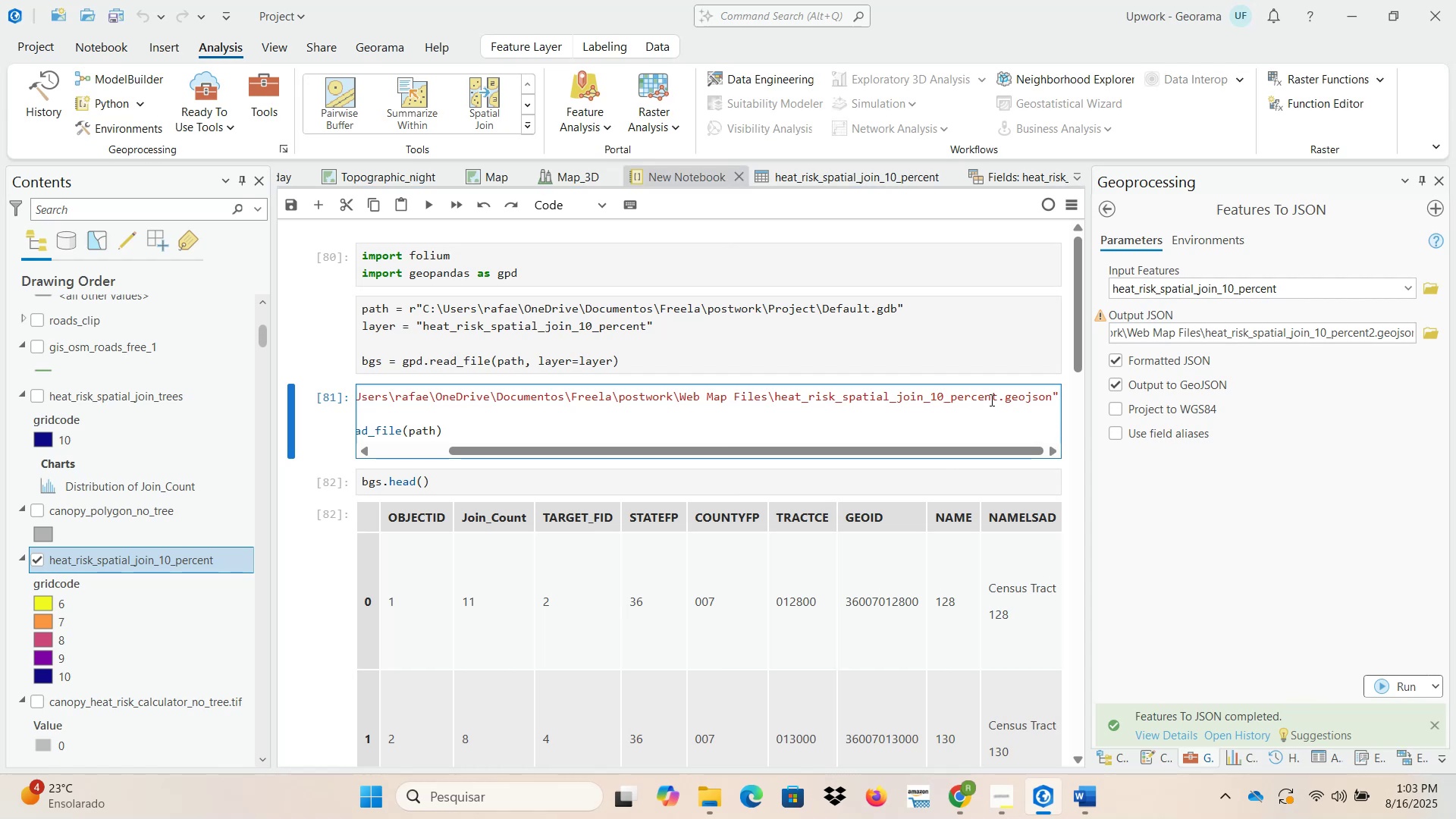 
left_click([998, 399])
 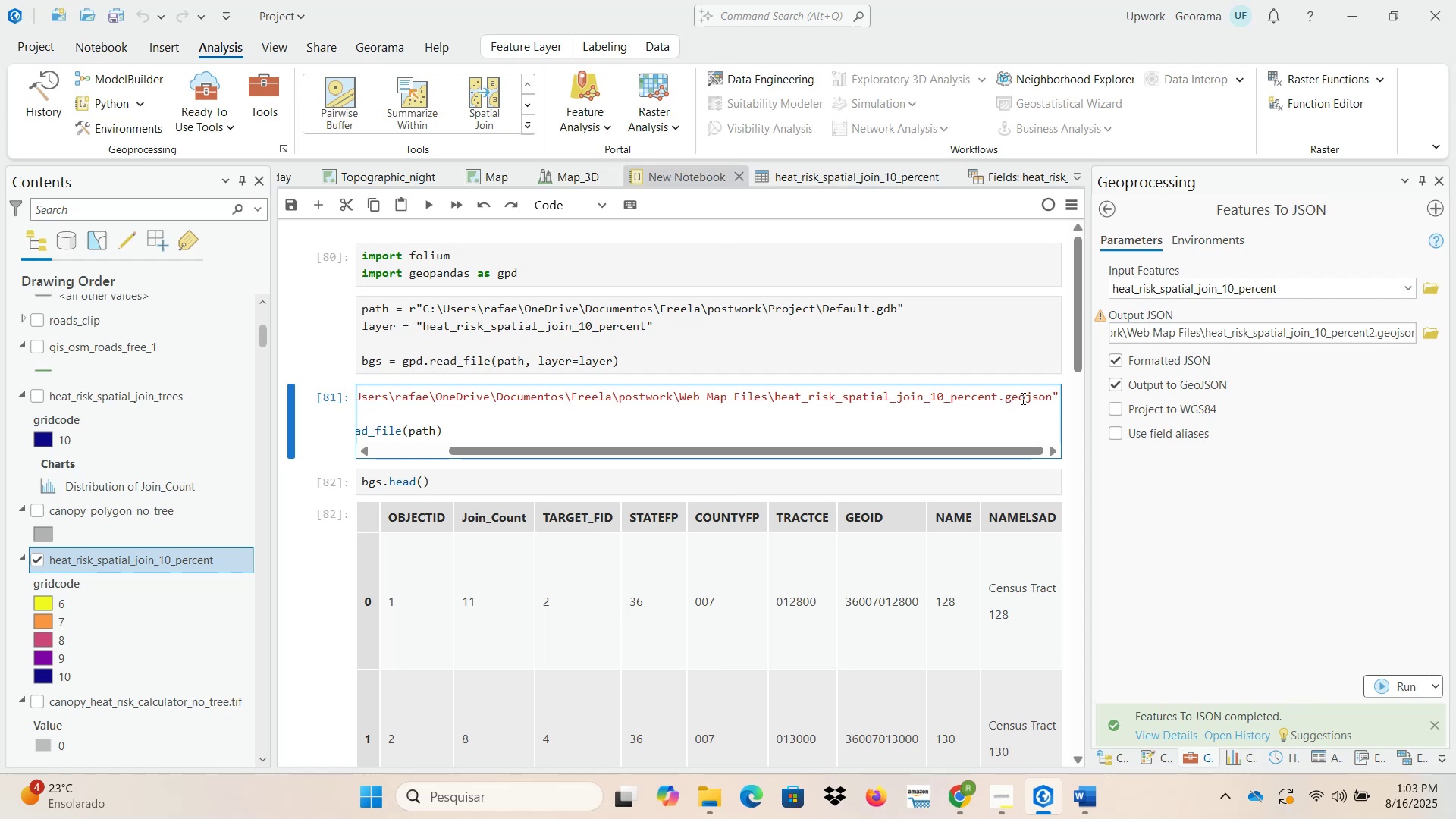 
key(Numpad2)
 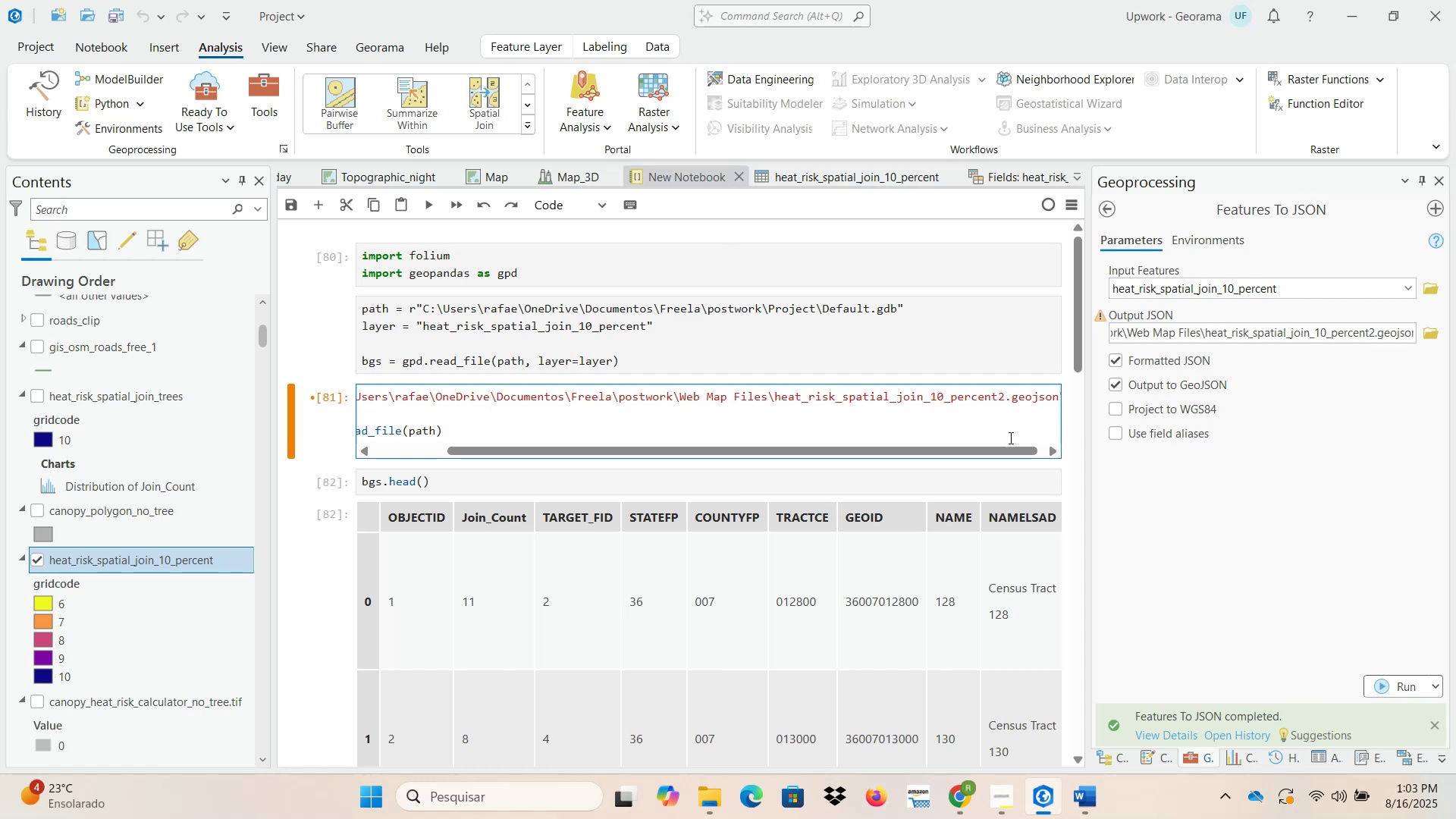 
left_click_drag(start_coordinate=[993, 455], to_coordinate=[687, 447])
 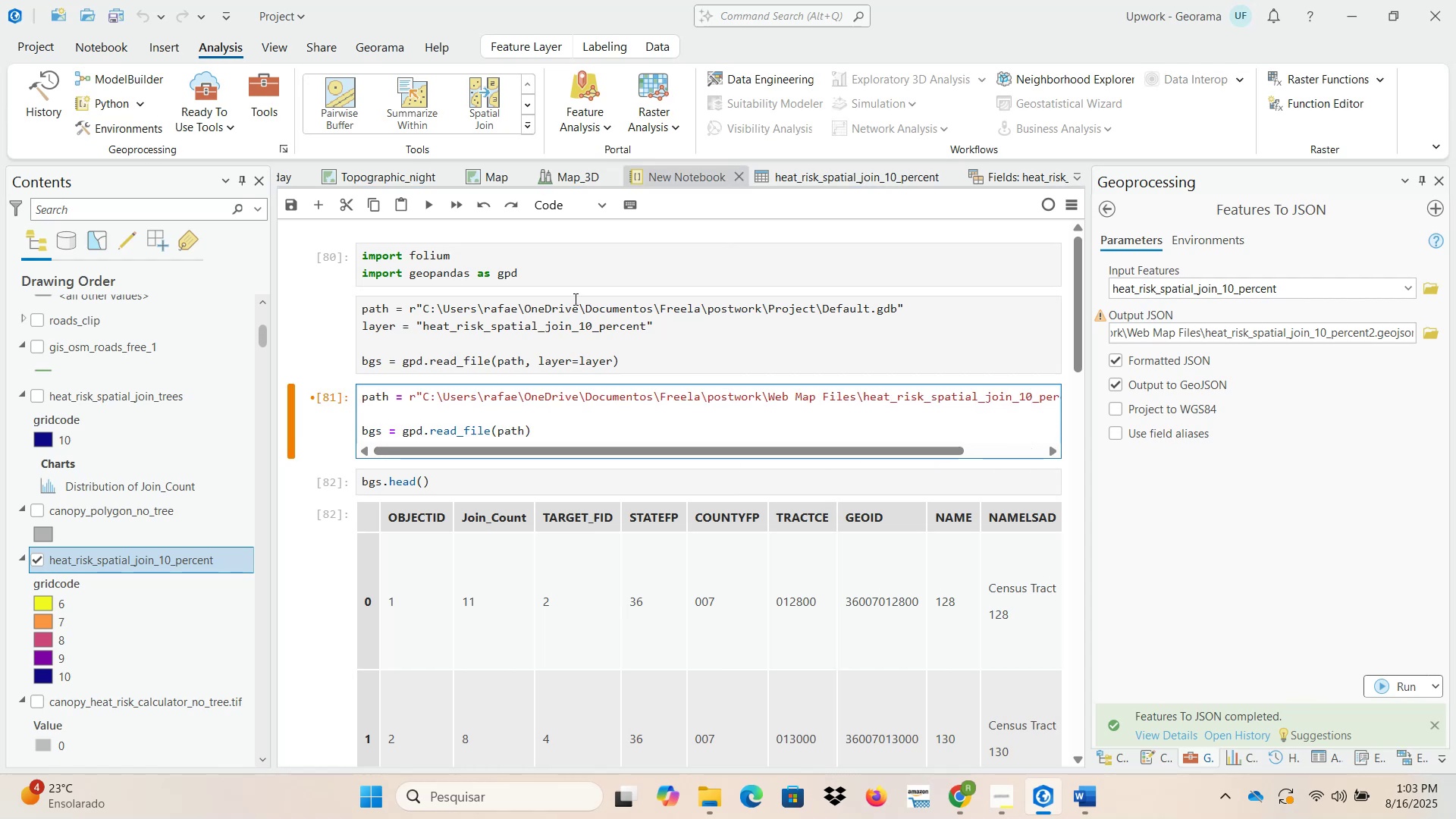 
right_click([573, 299])
 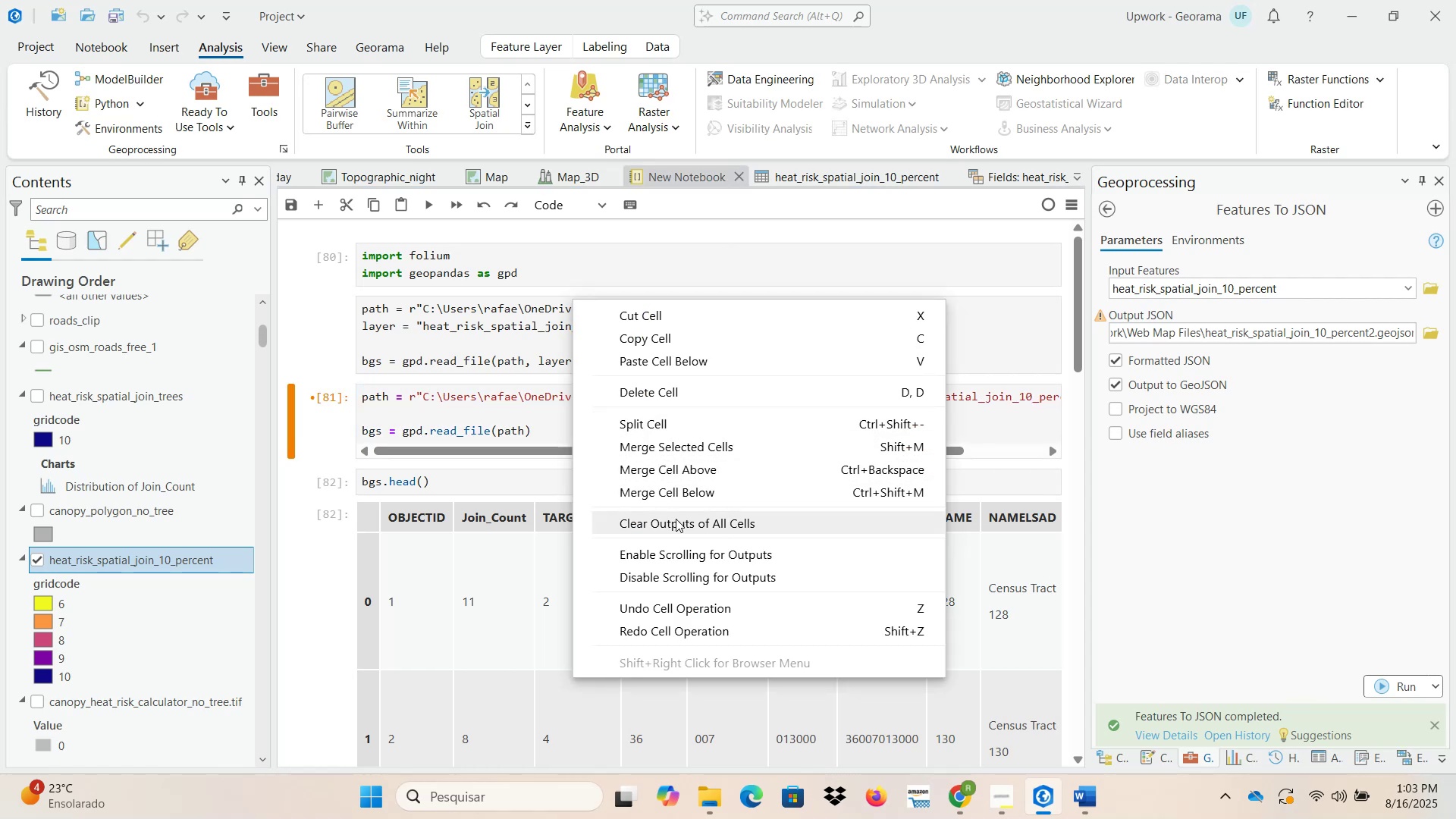 
left_click([678, 526])
 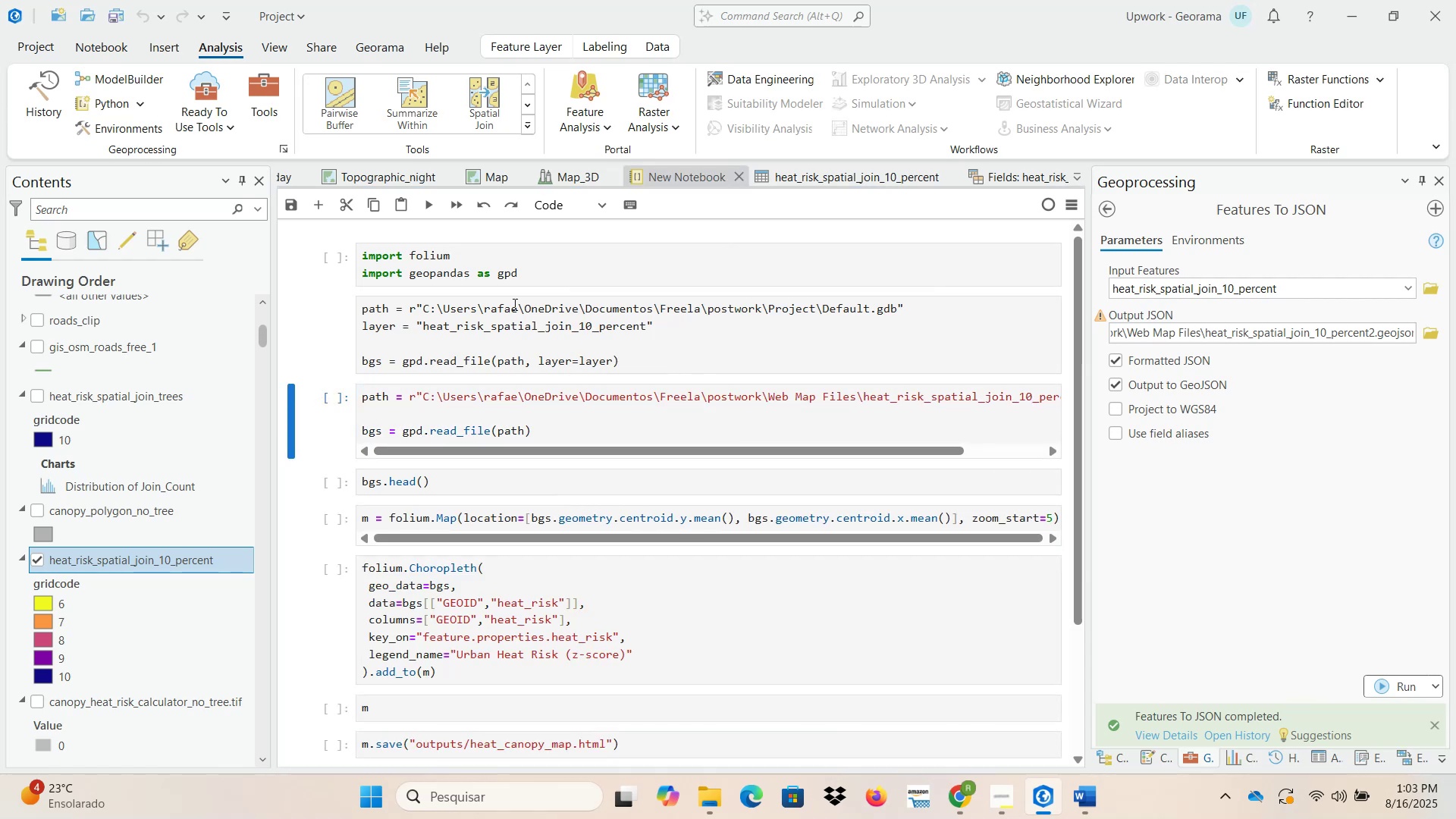 
left_click([500, 271])
 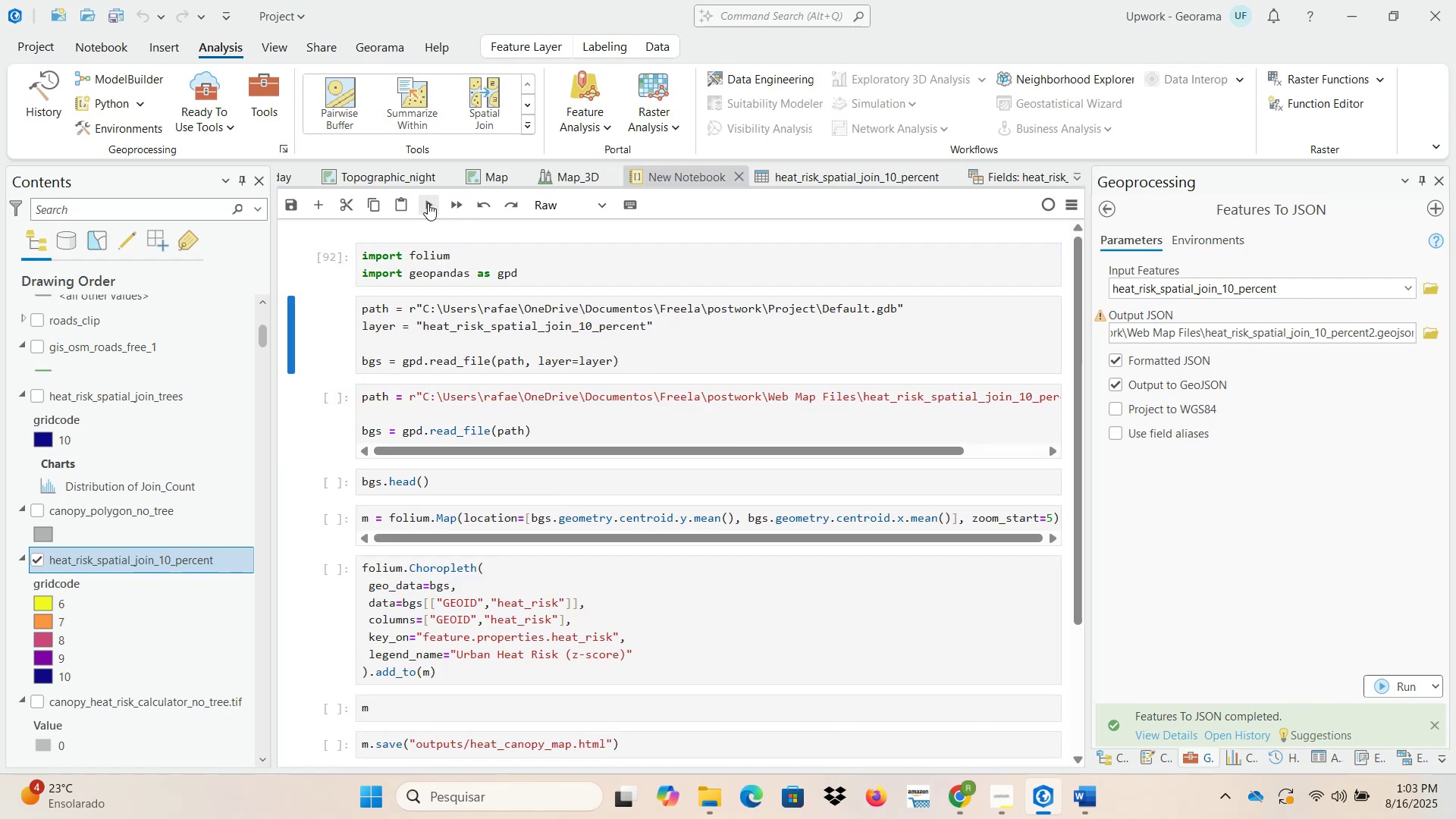 
double_click([428, 203])
 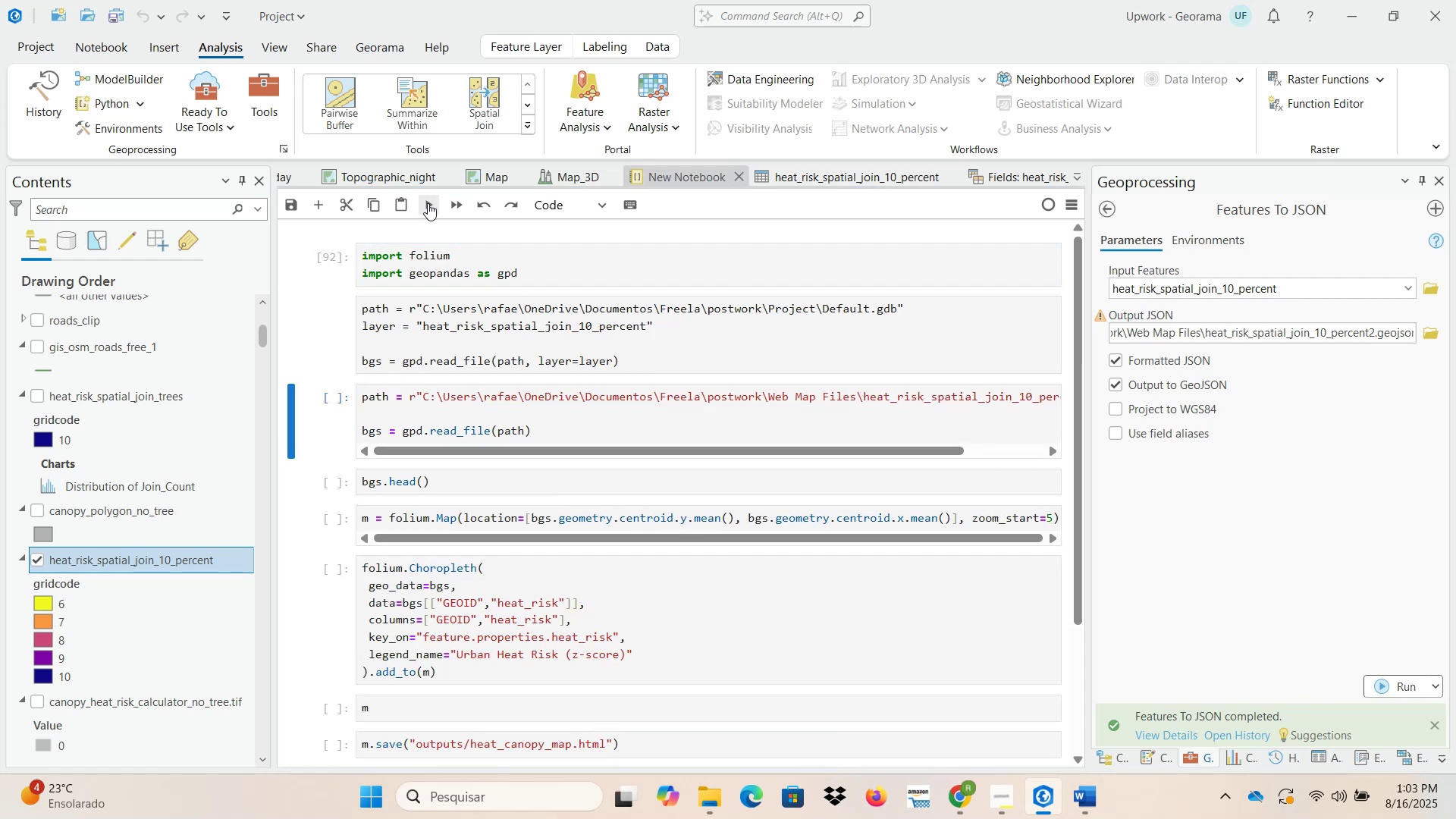 
left_click([428, 203])
 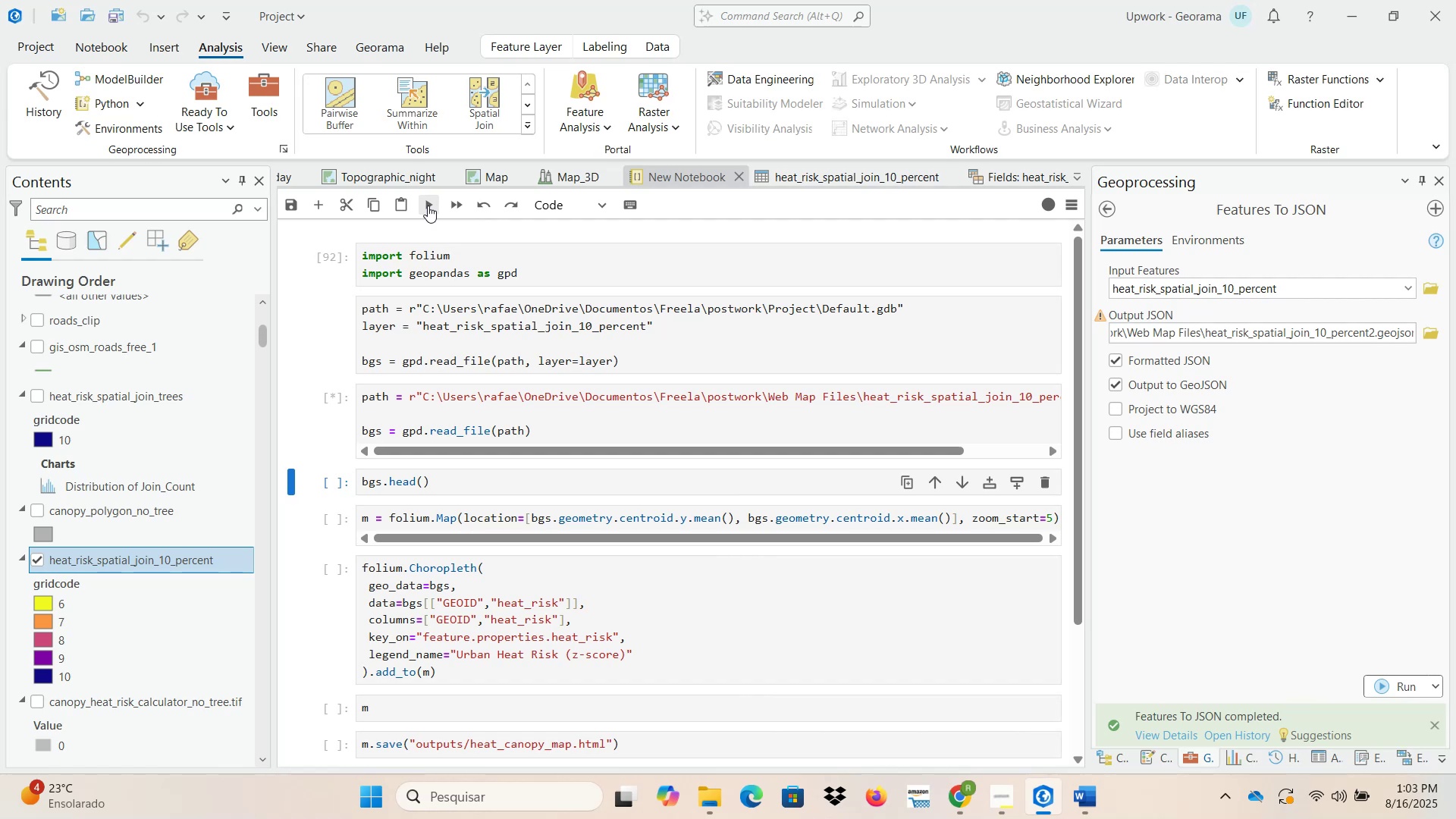 
left_click([428, 206])
 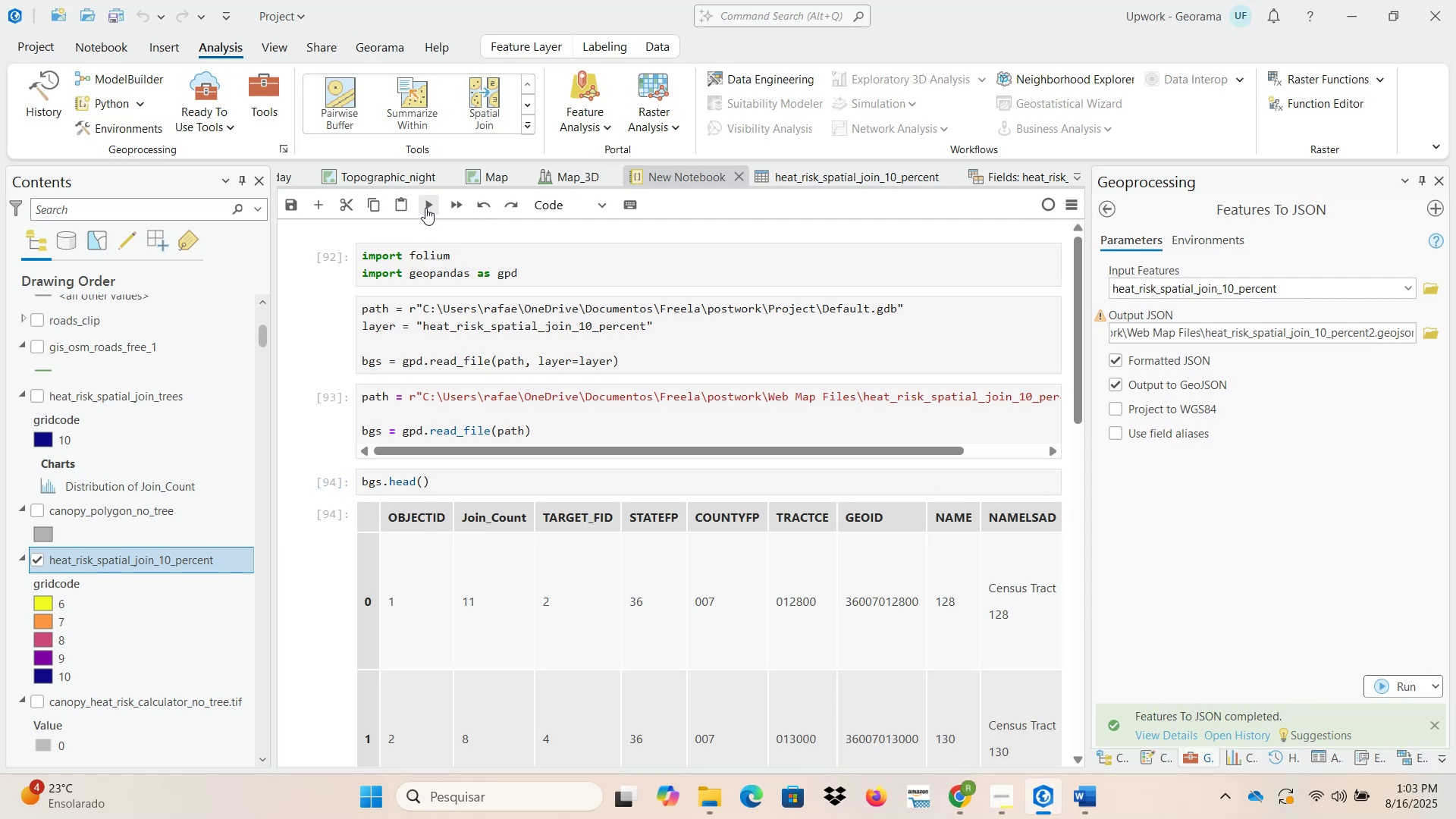 
scroll: coordinate [311, 500], scroll_direction: down, amount: 6.0
 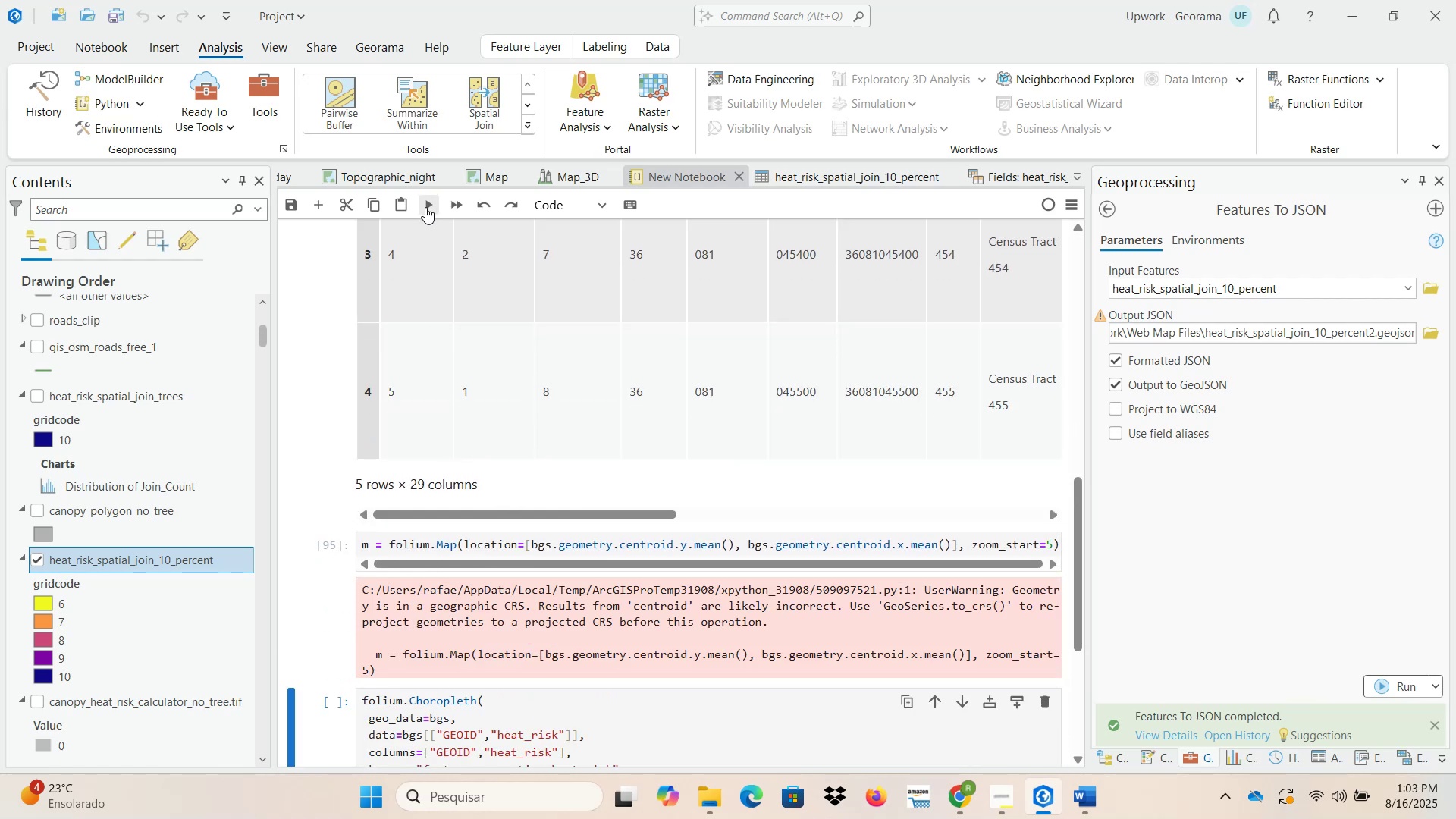 
left_click([425, 207])
 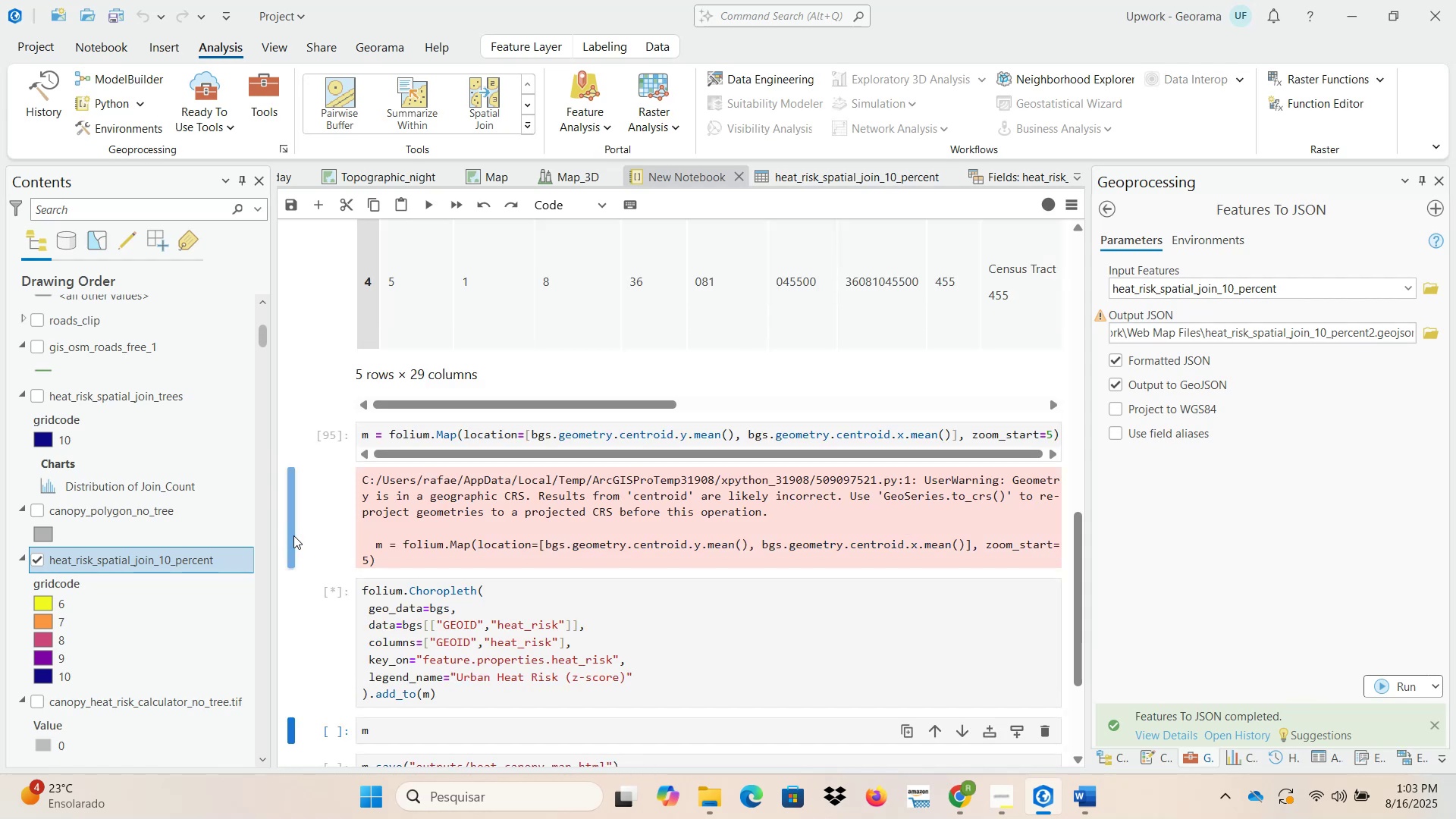 
scroll: coordinate [297, 540], scroll_direction: down, amount: 1.0
 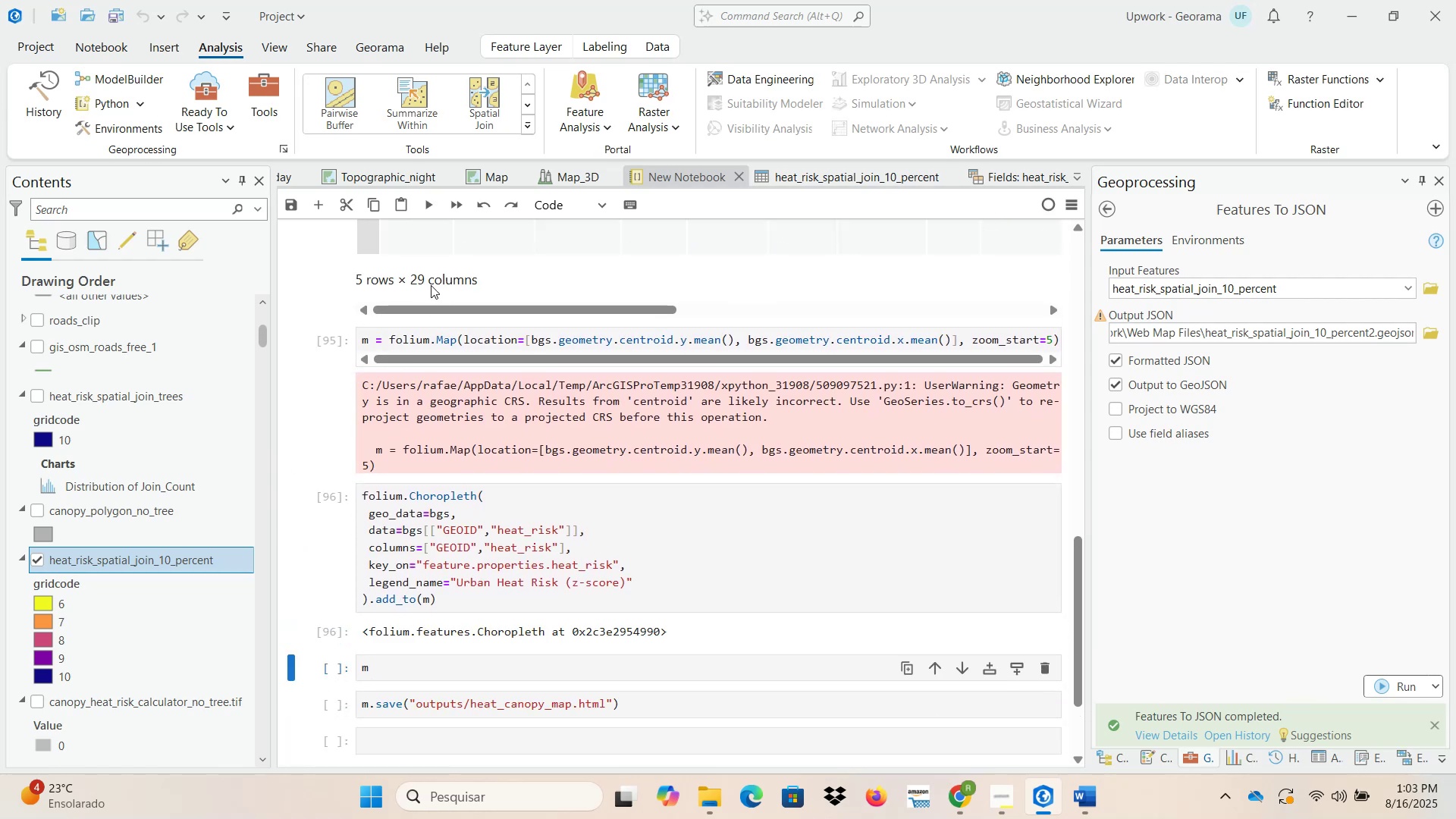 
left_click([428, 204])
 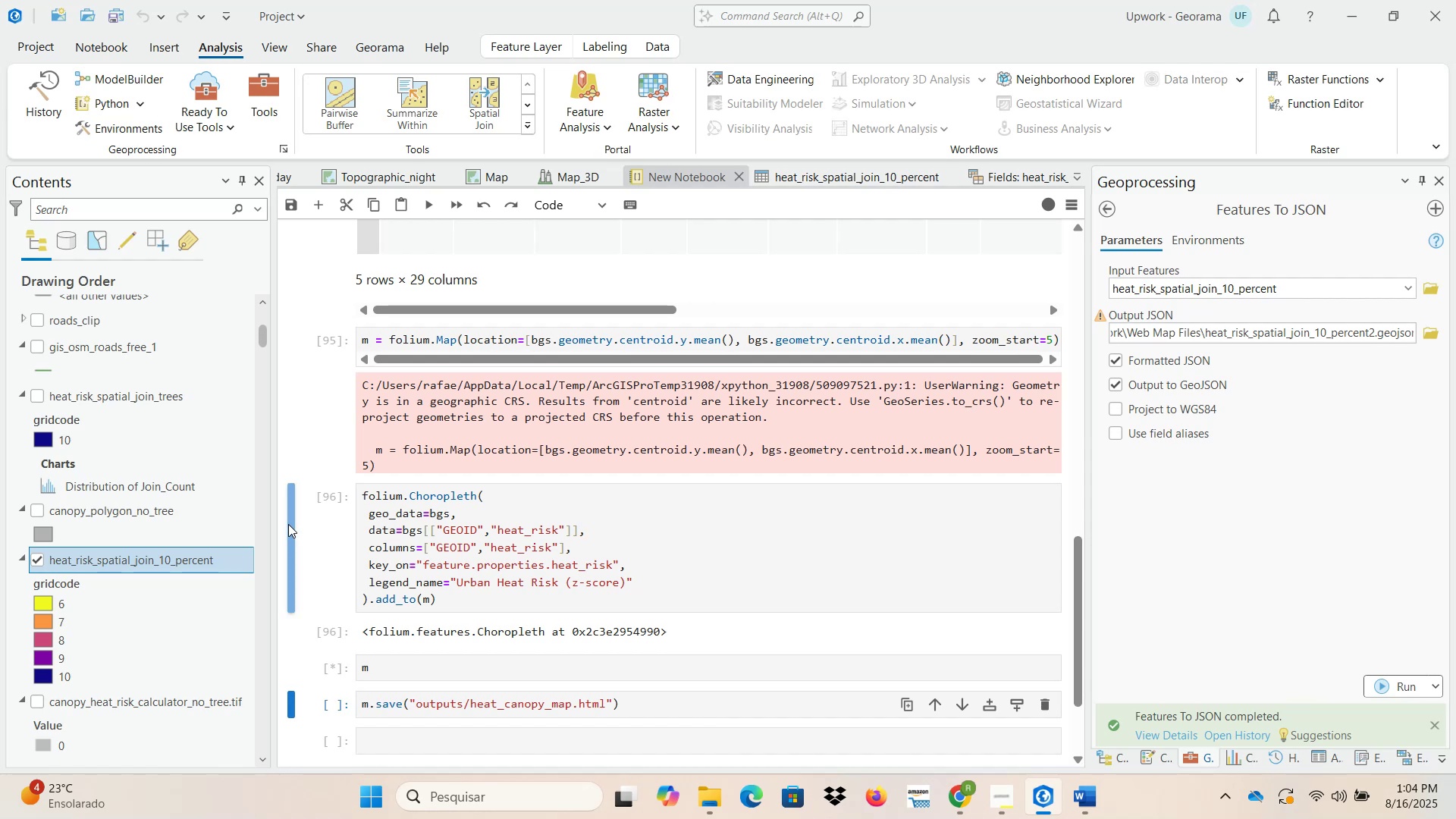 
scroll: coordinate [281, 520], scroll_direction: down, amount: 4.0
 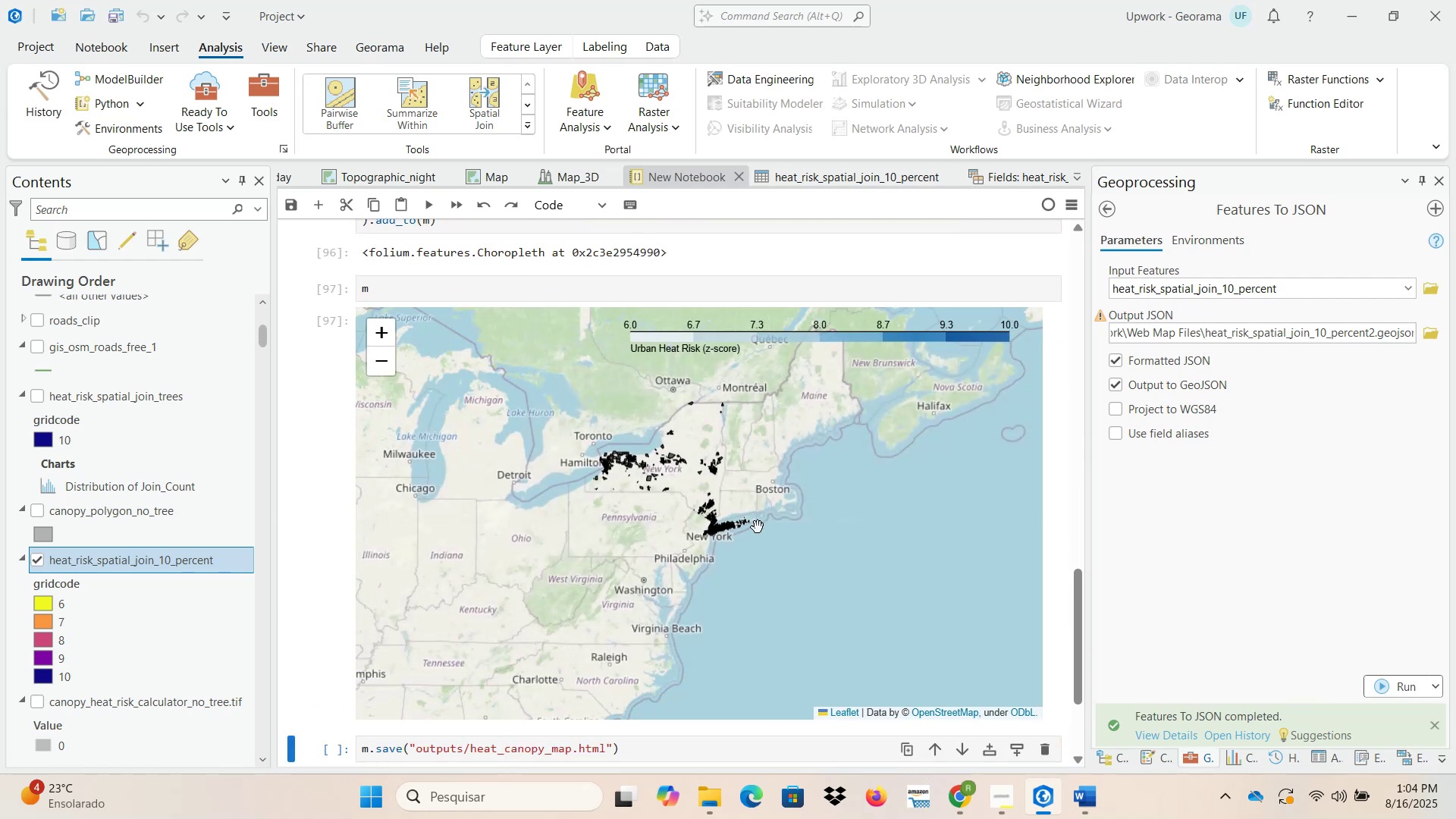 
scroll: coordinate [729, 528], scroll_direction: up, amount: 7.0
 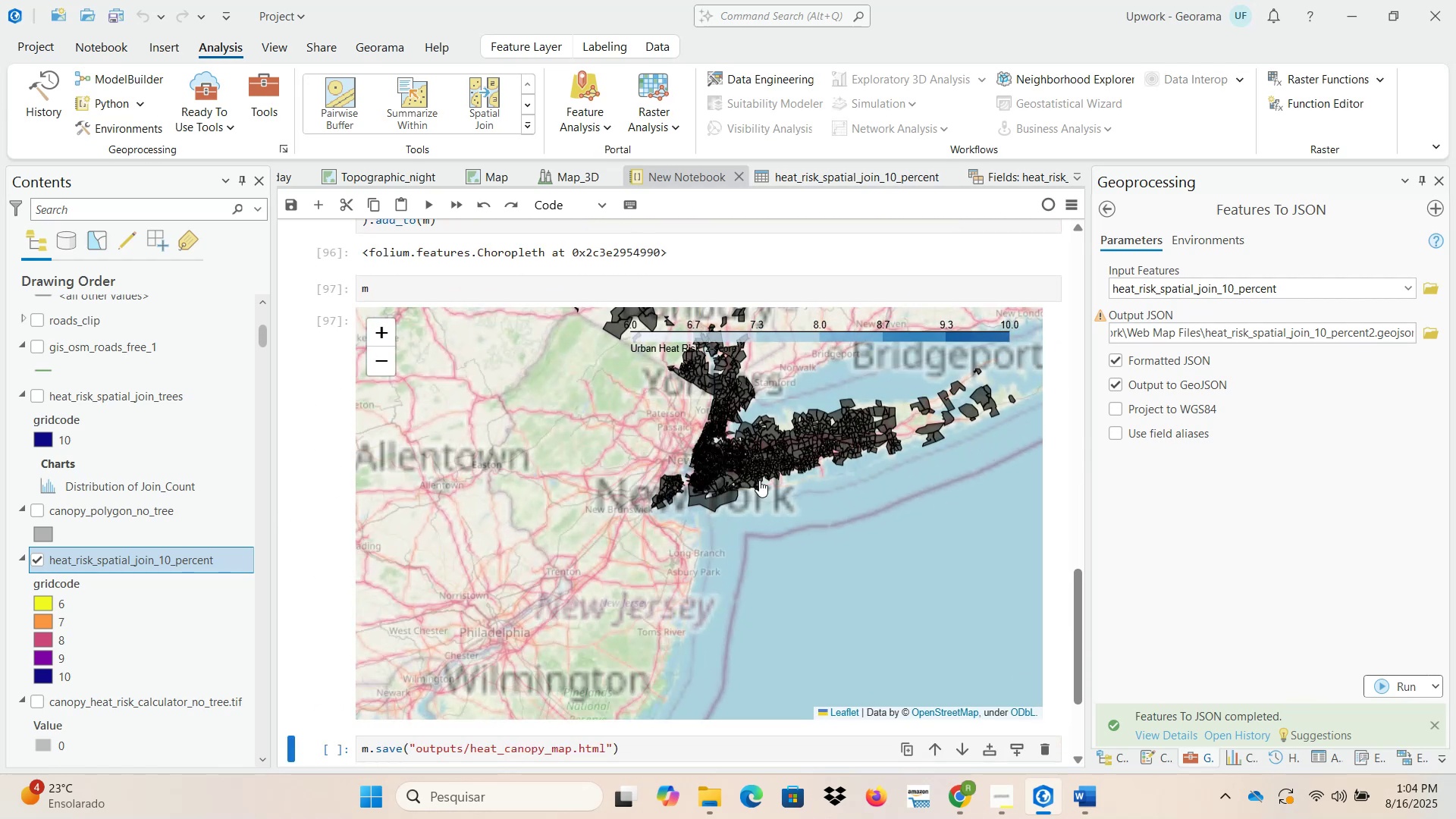 
left_click_drag(start_coordinate=[761, 465], to_coordinate=[667, 523])
 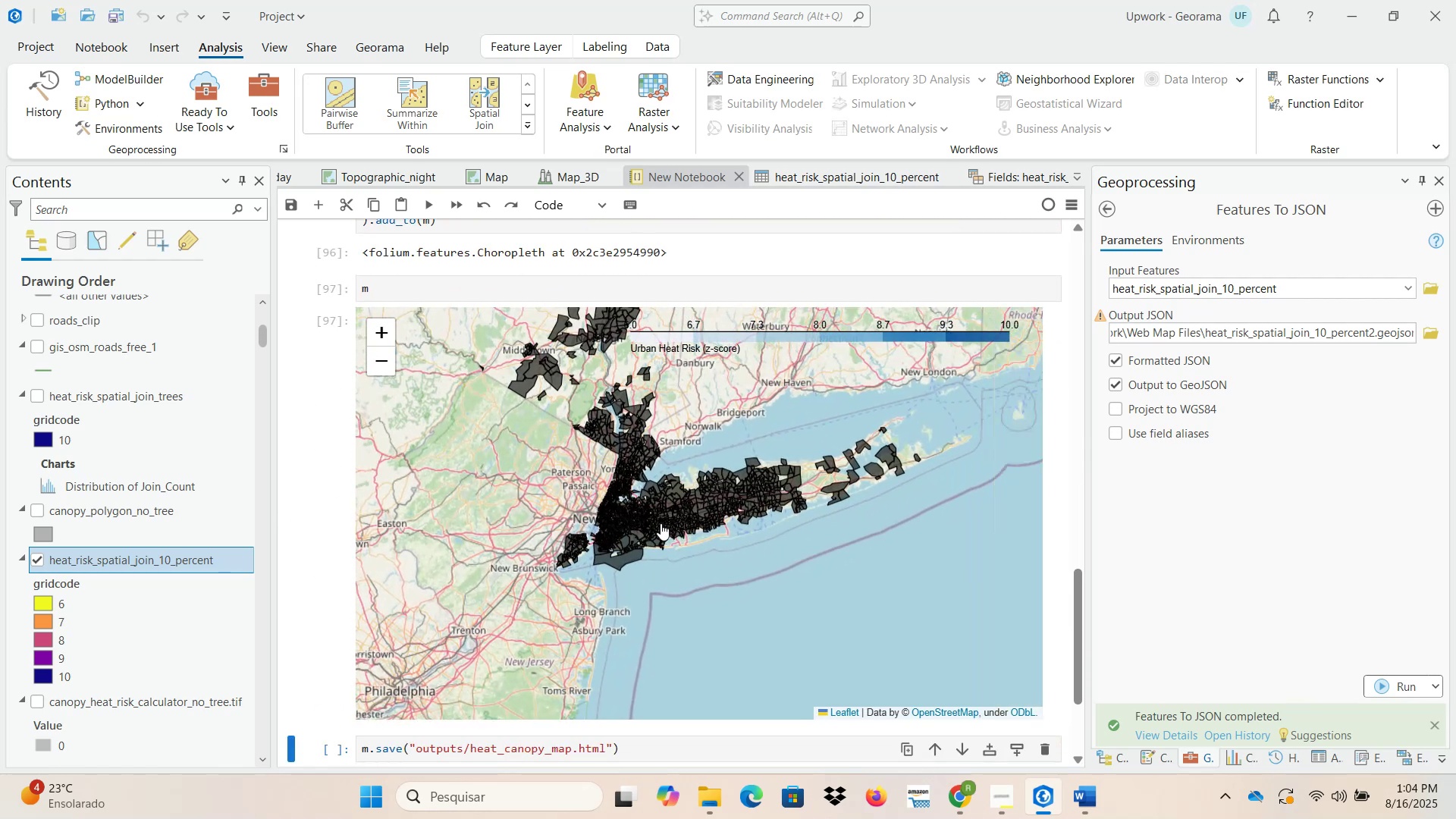 
scroll: coordinate [298, 500], scroll_direction: up, amount: 4.0
 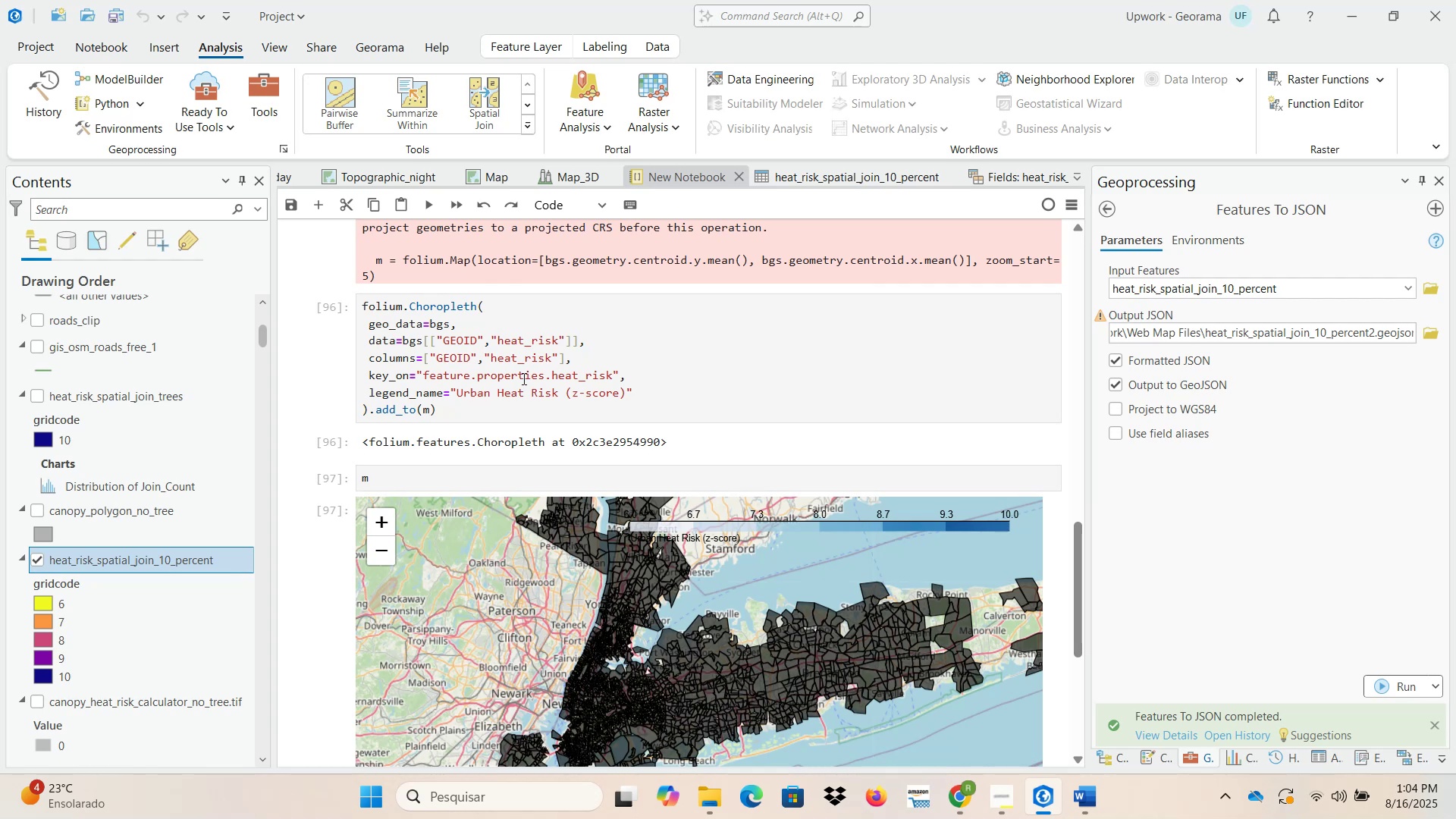 
double_click([533, 376])
 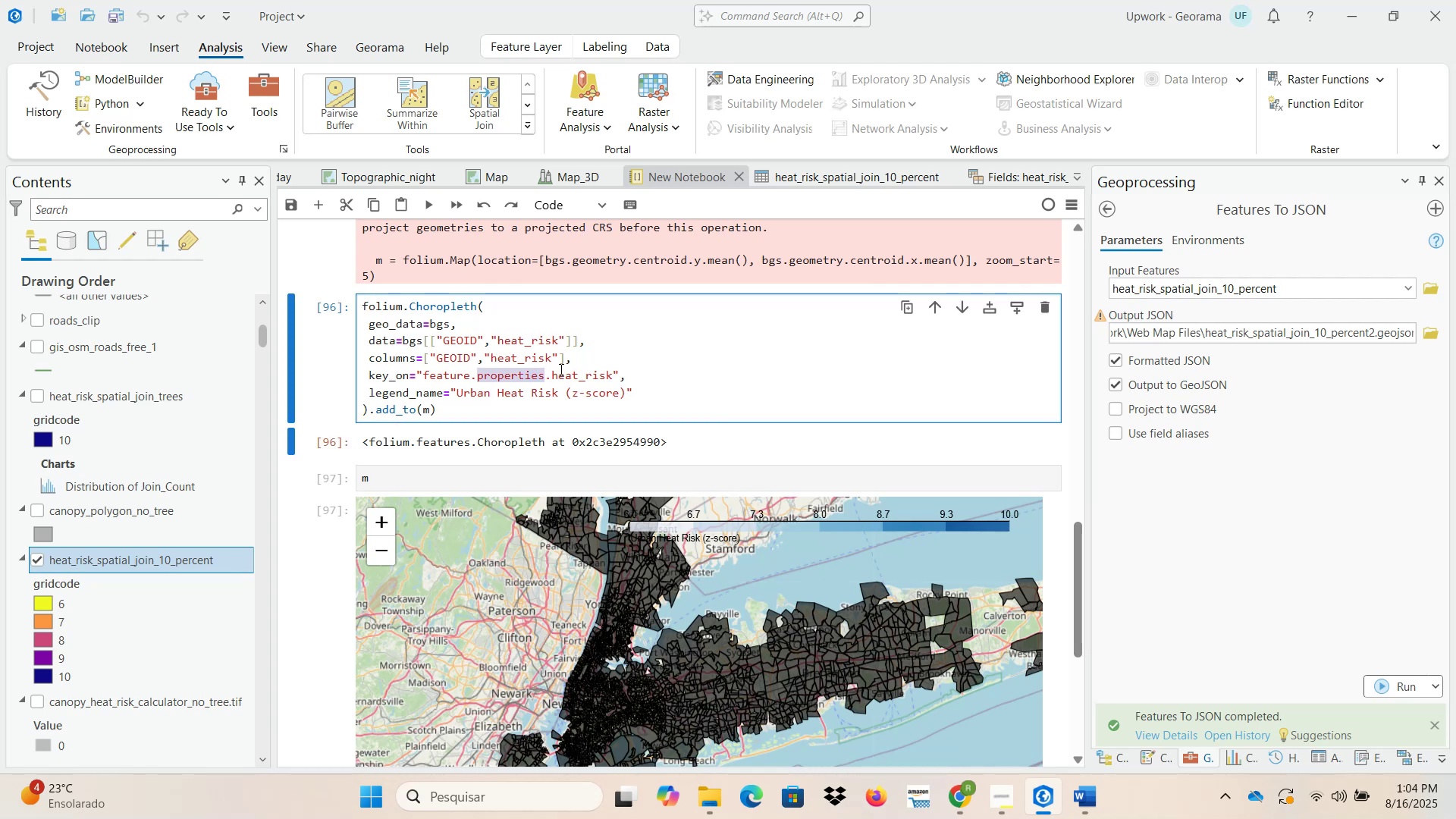 
key(Backspace)
 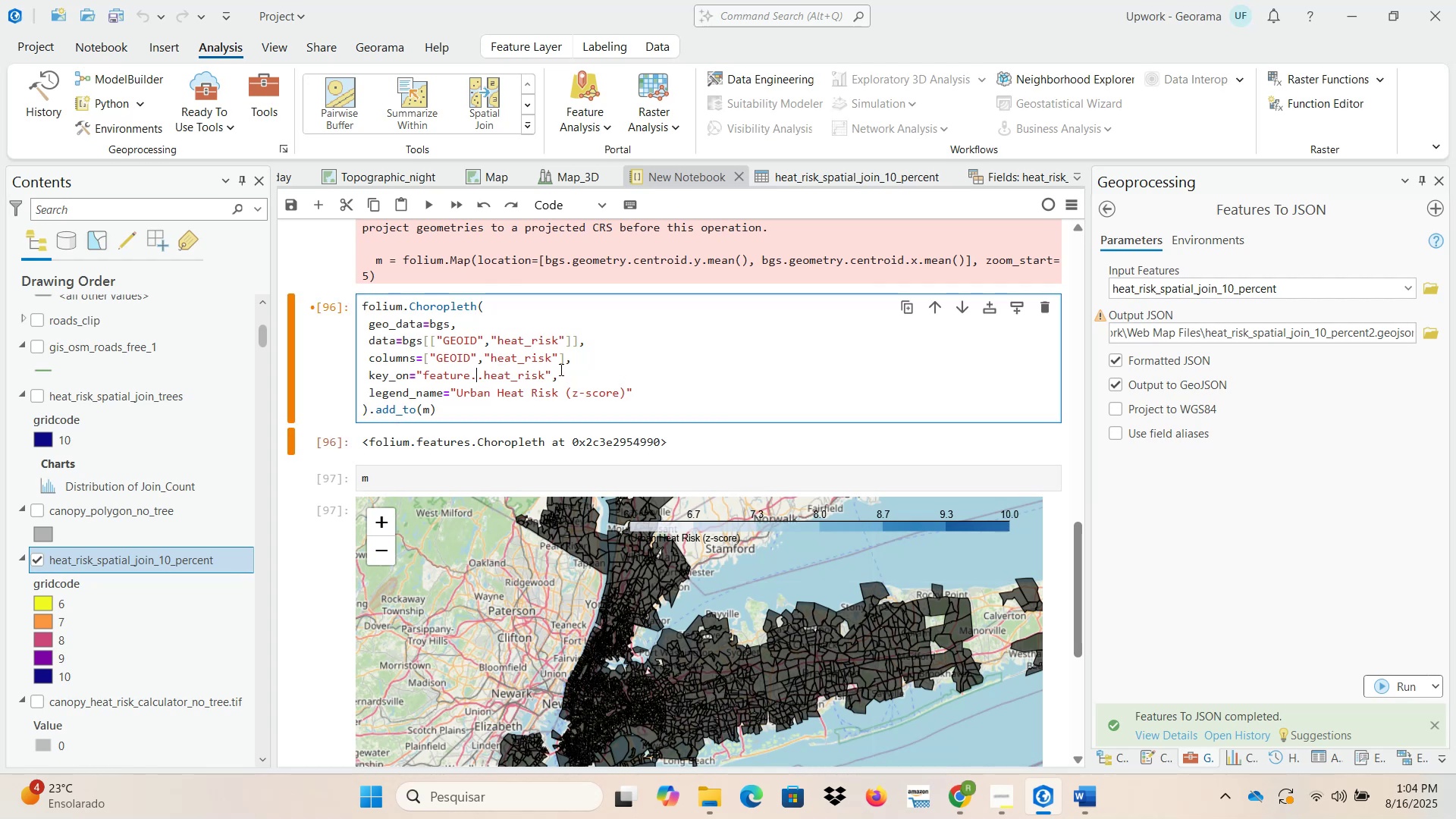 
key(Delete)
 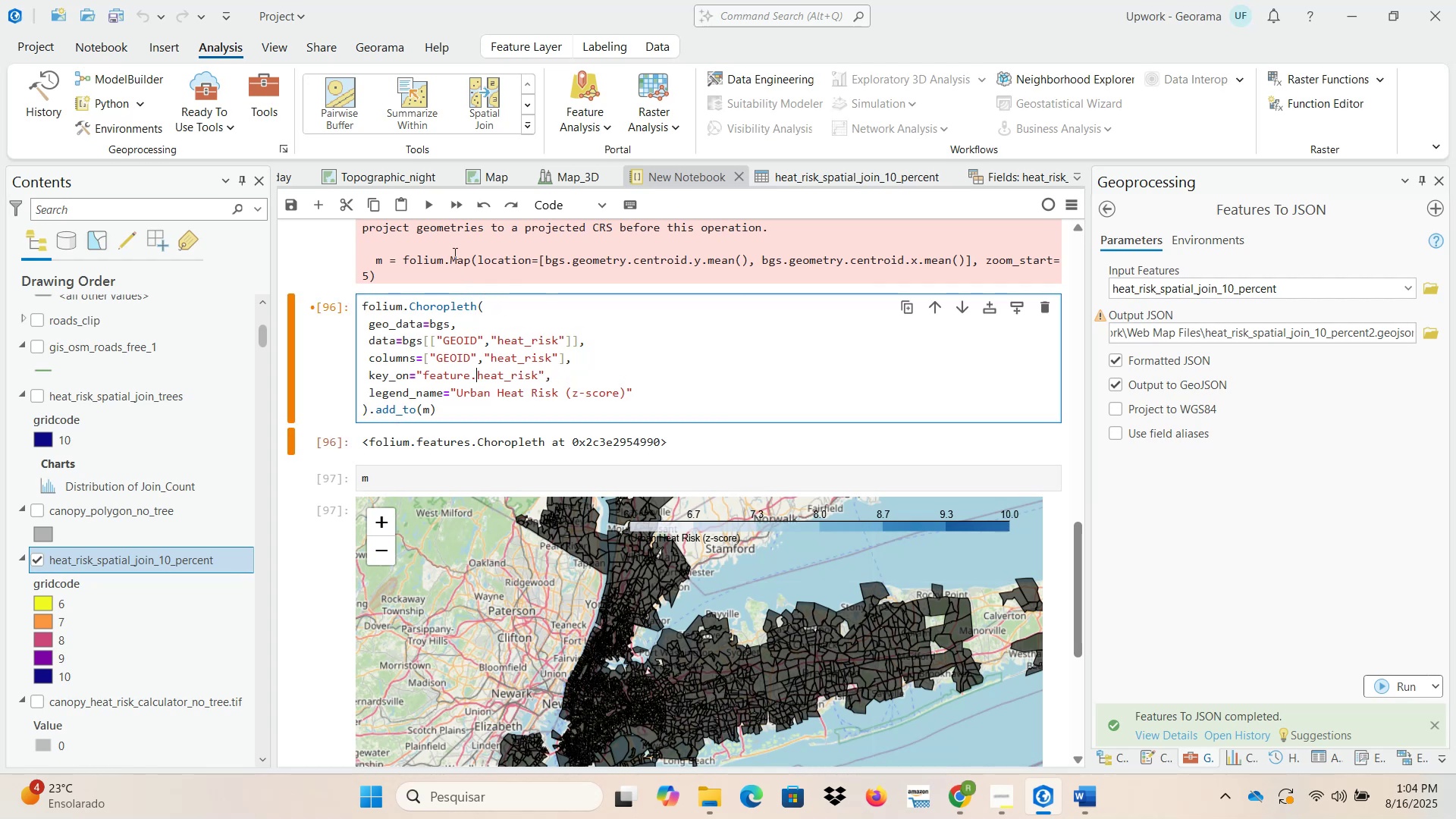 
left_click([427, 210])
 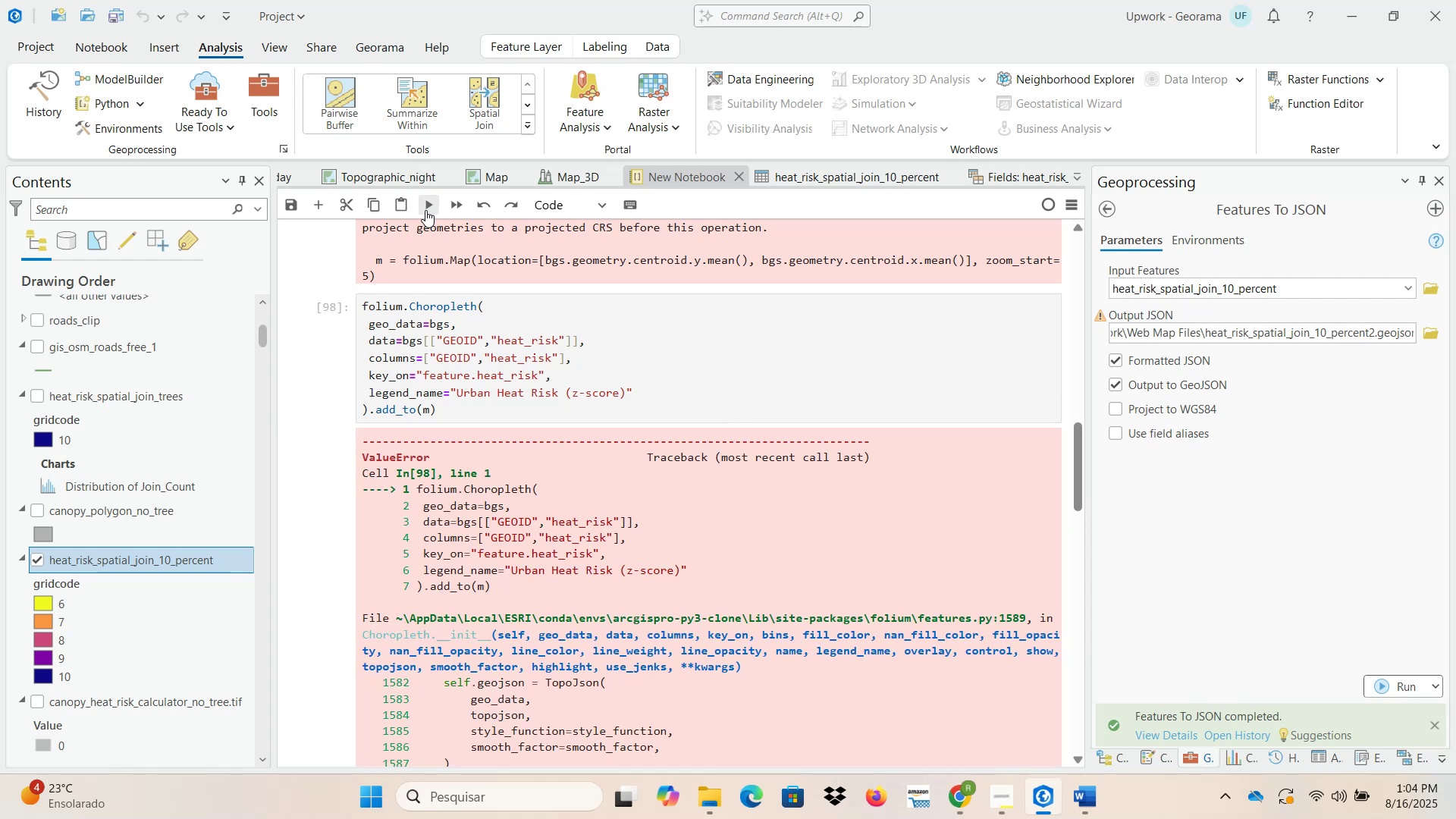 
wait(7.9)
 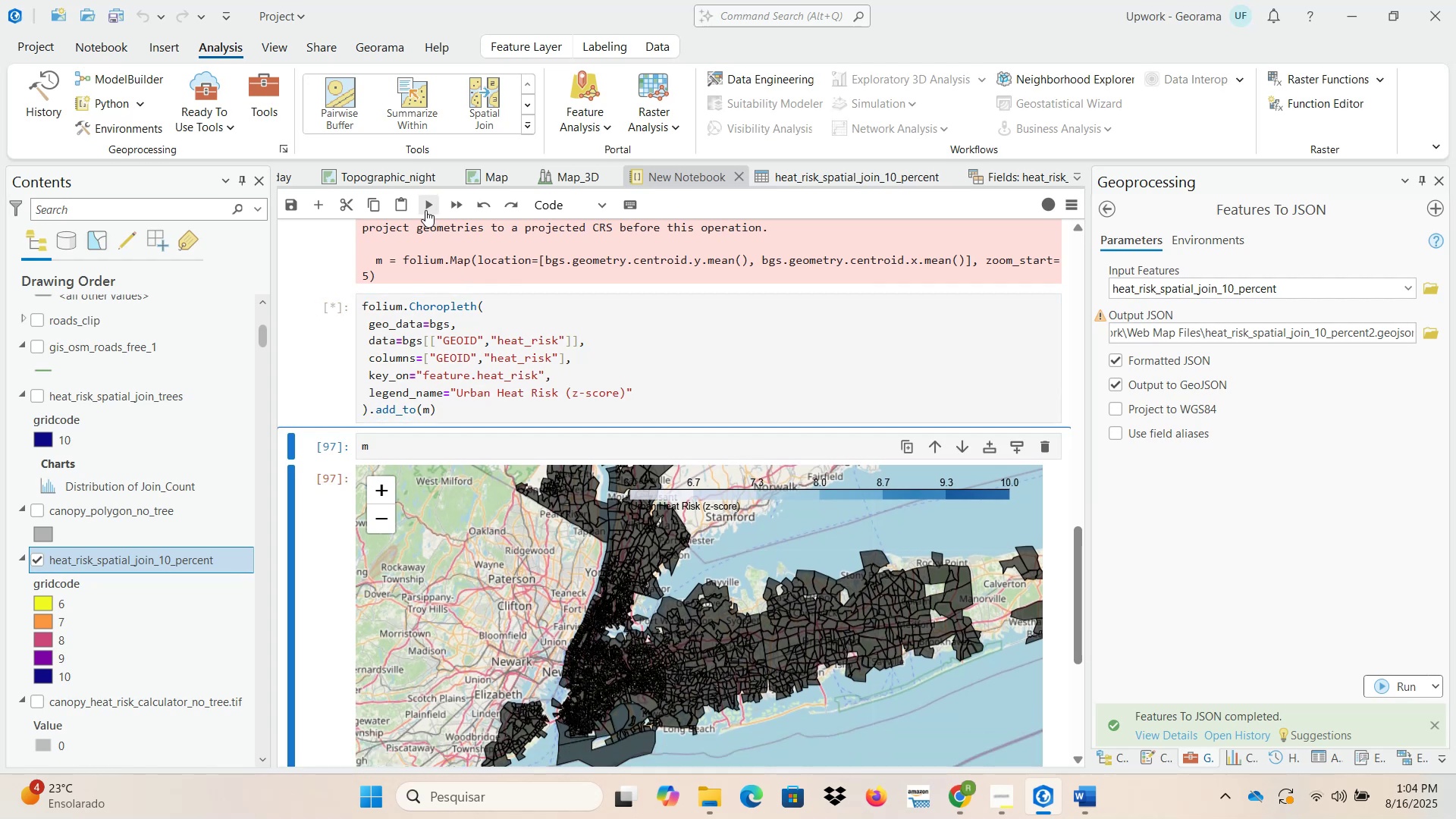 
left_click([478, 376])
 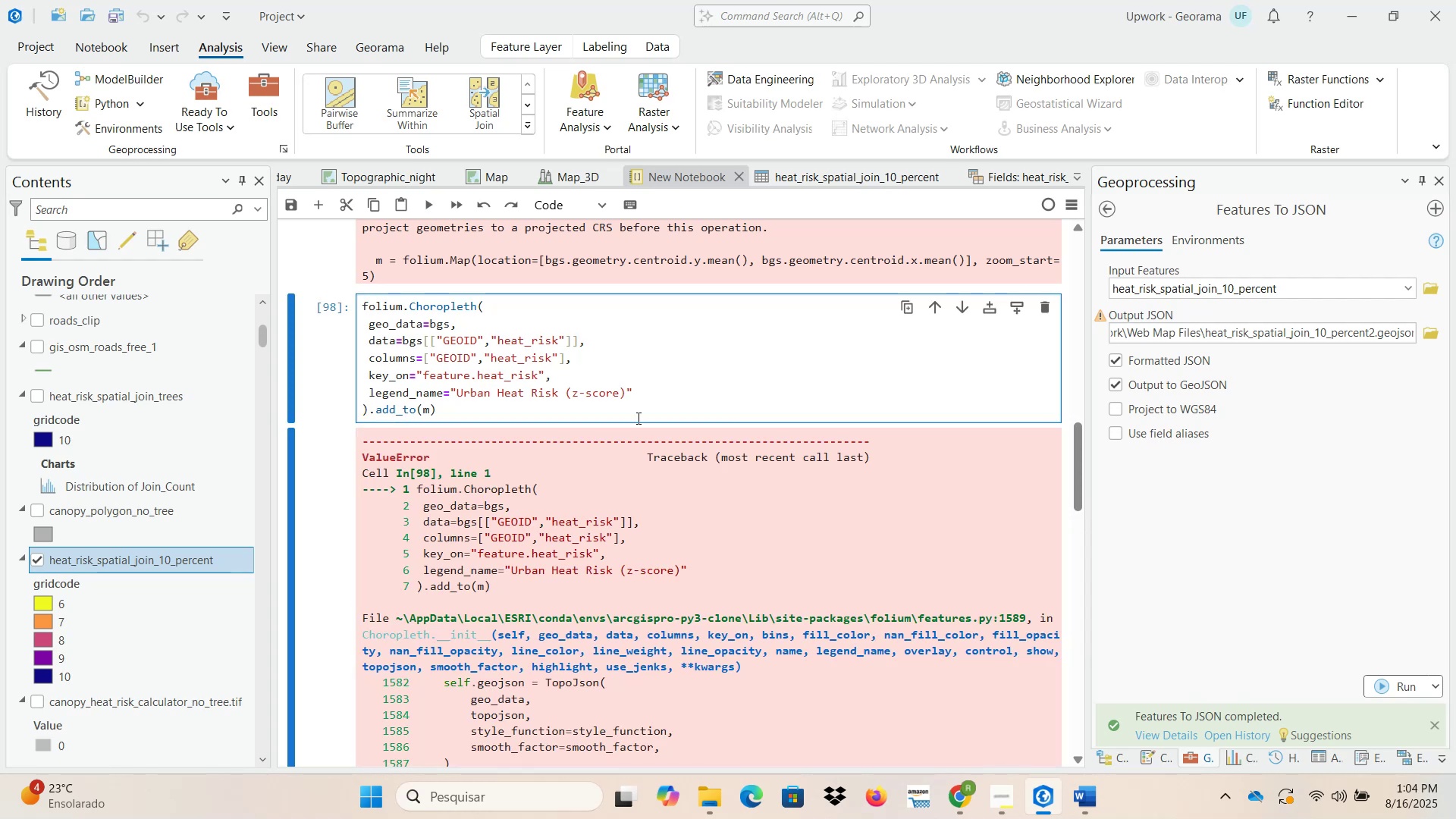 
type(attributes.)
 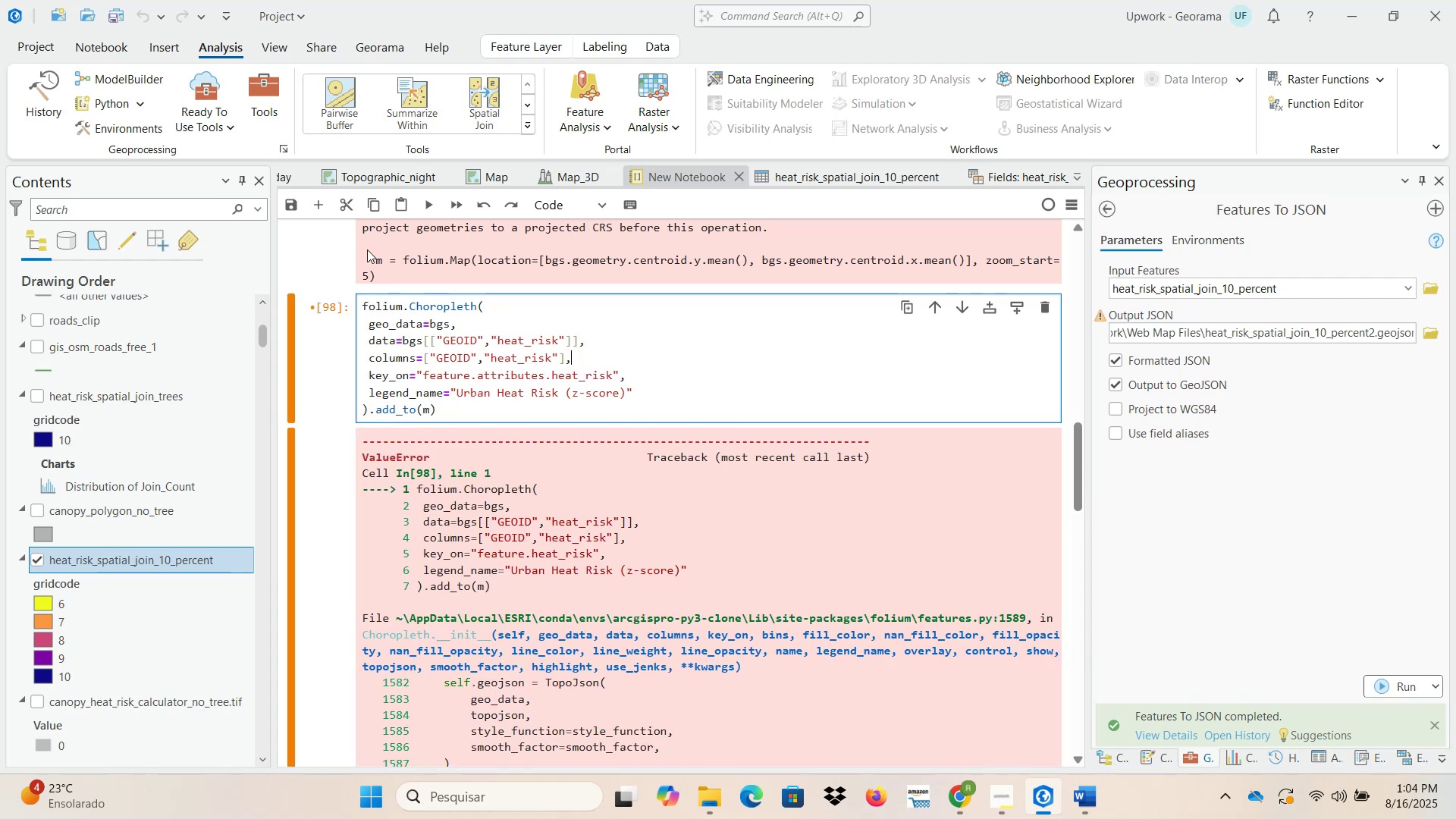 
left_click([426, 213])
 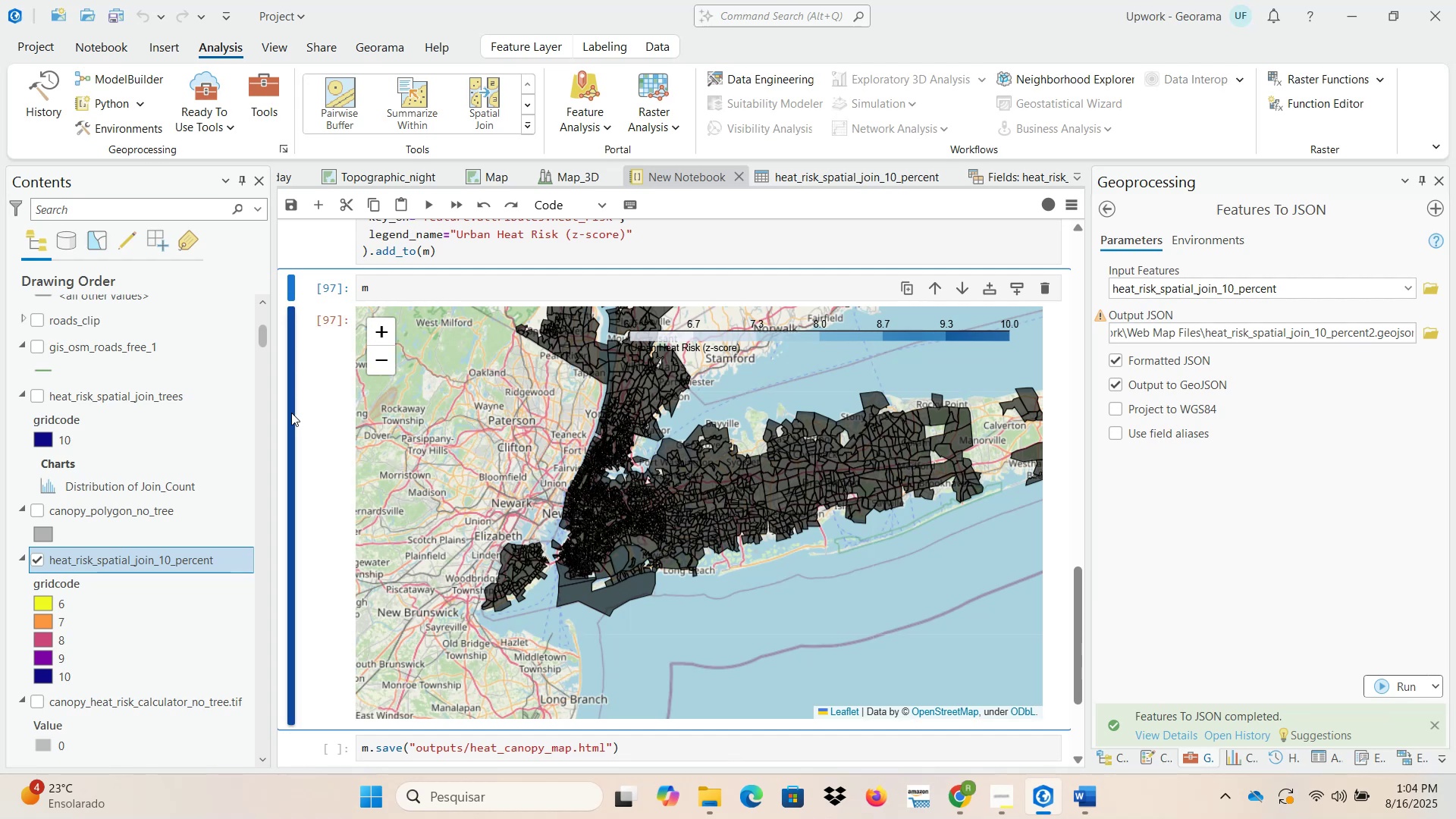 
scroll: coordinate [293, 460], scroll_direction: up, amount: 2.0
 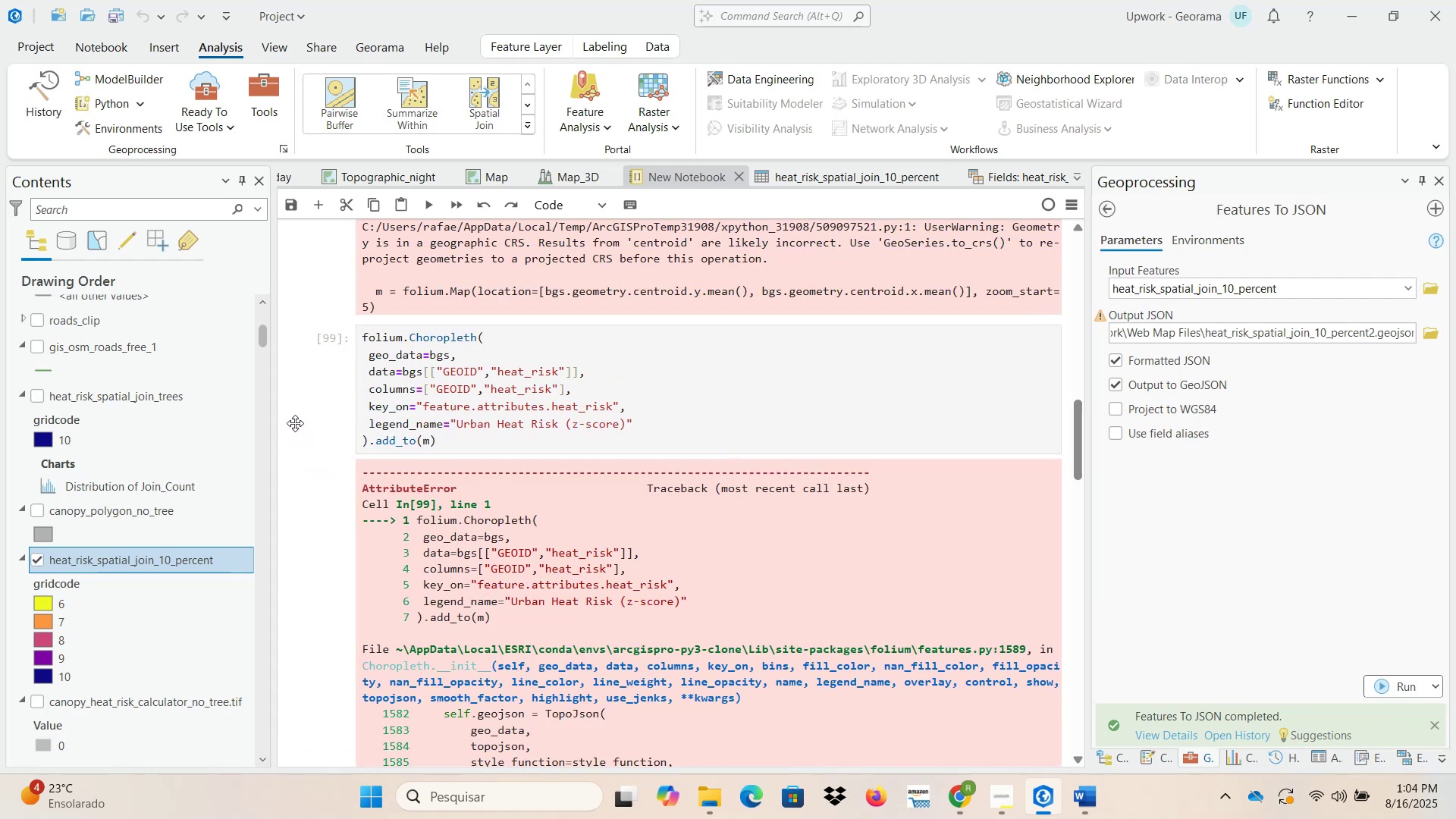 
double_click([500, 412])
 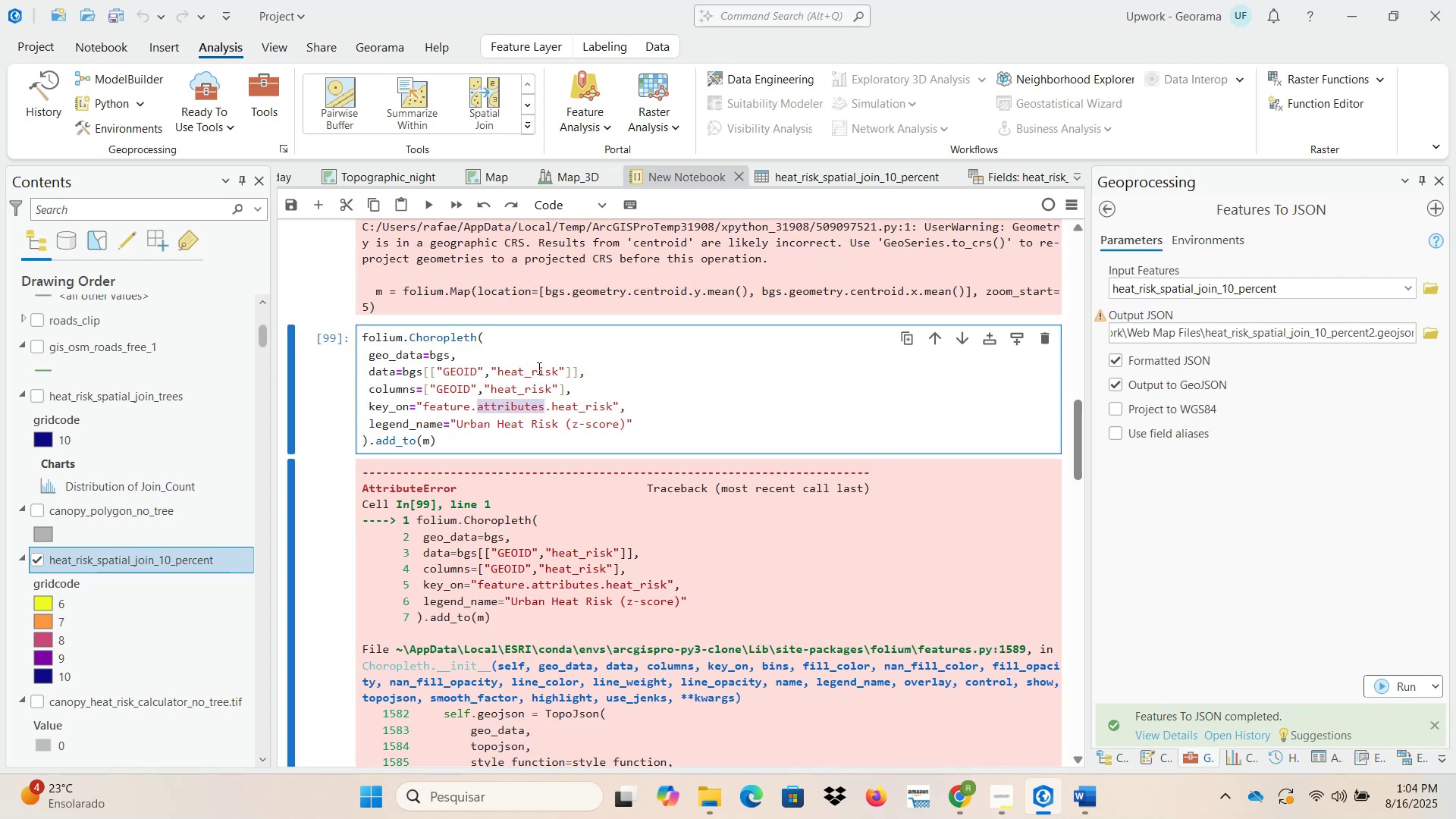 
type(properties)
 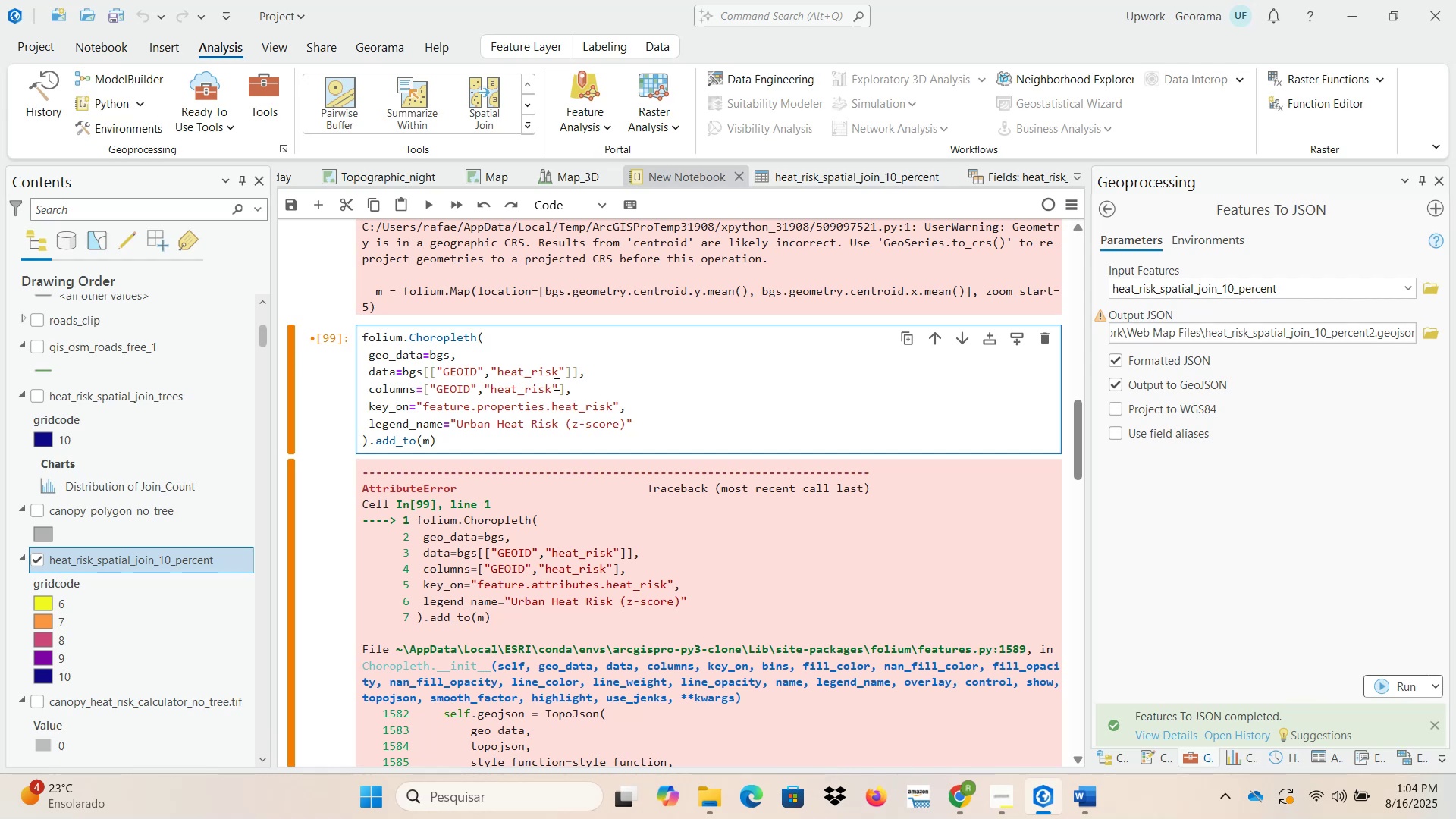 
left_click([622, 372])
 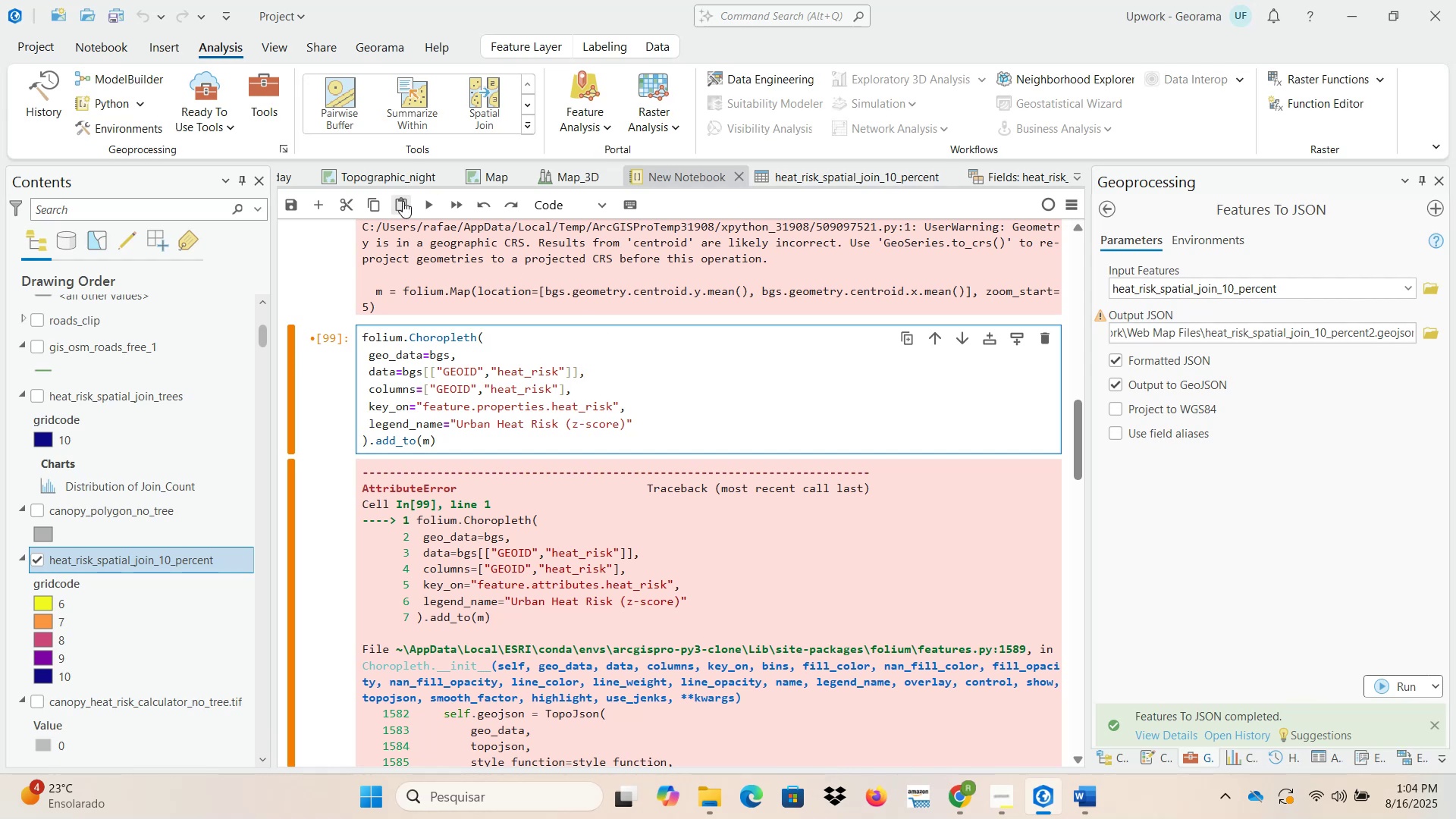 
left_click([426, 205])
 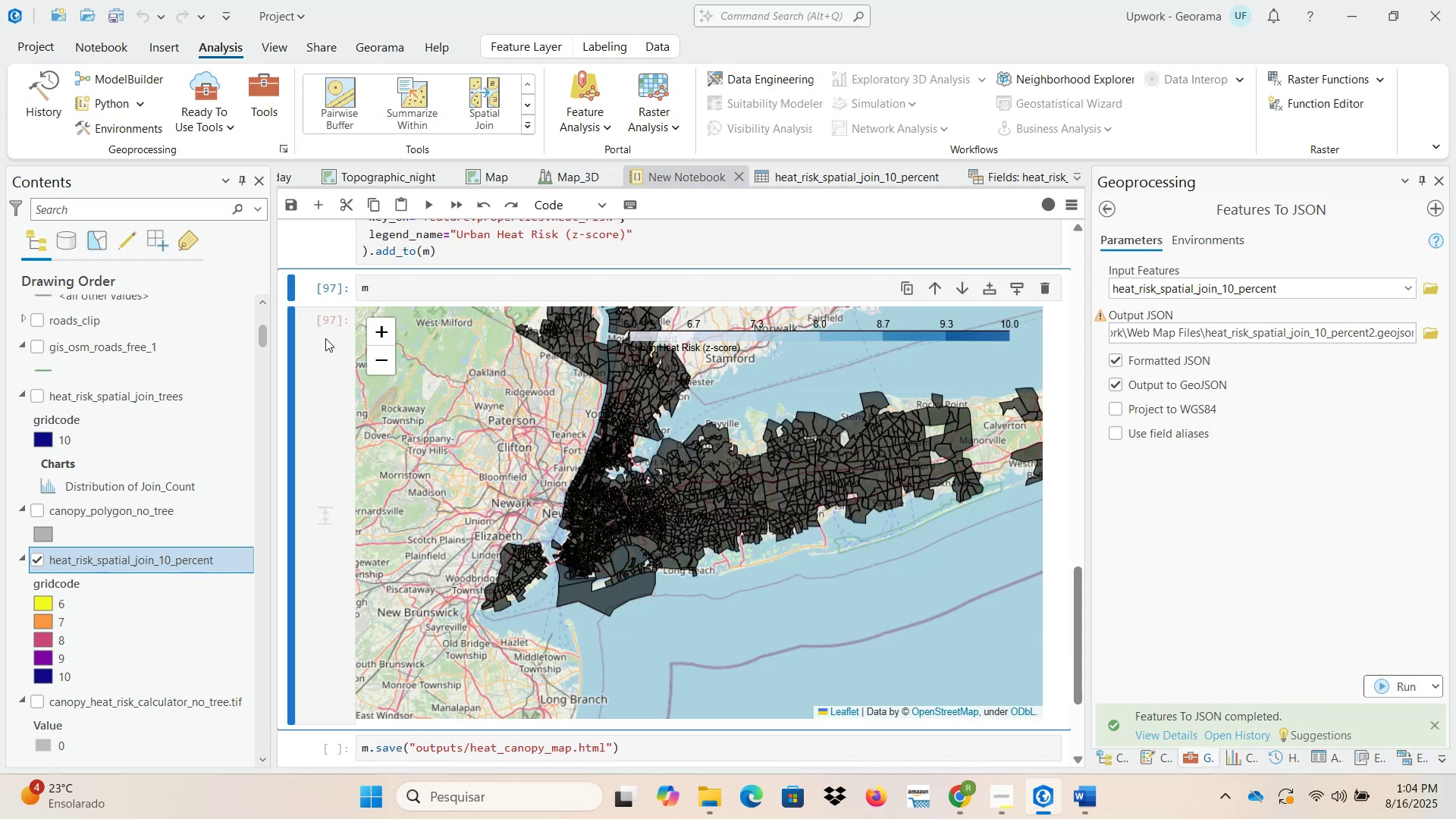 
scroll: coordinate [297, 466], scroll_direction: up, amount: 1.0
 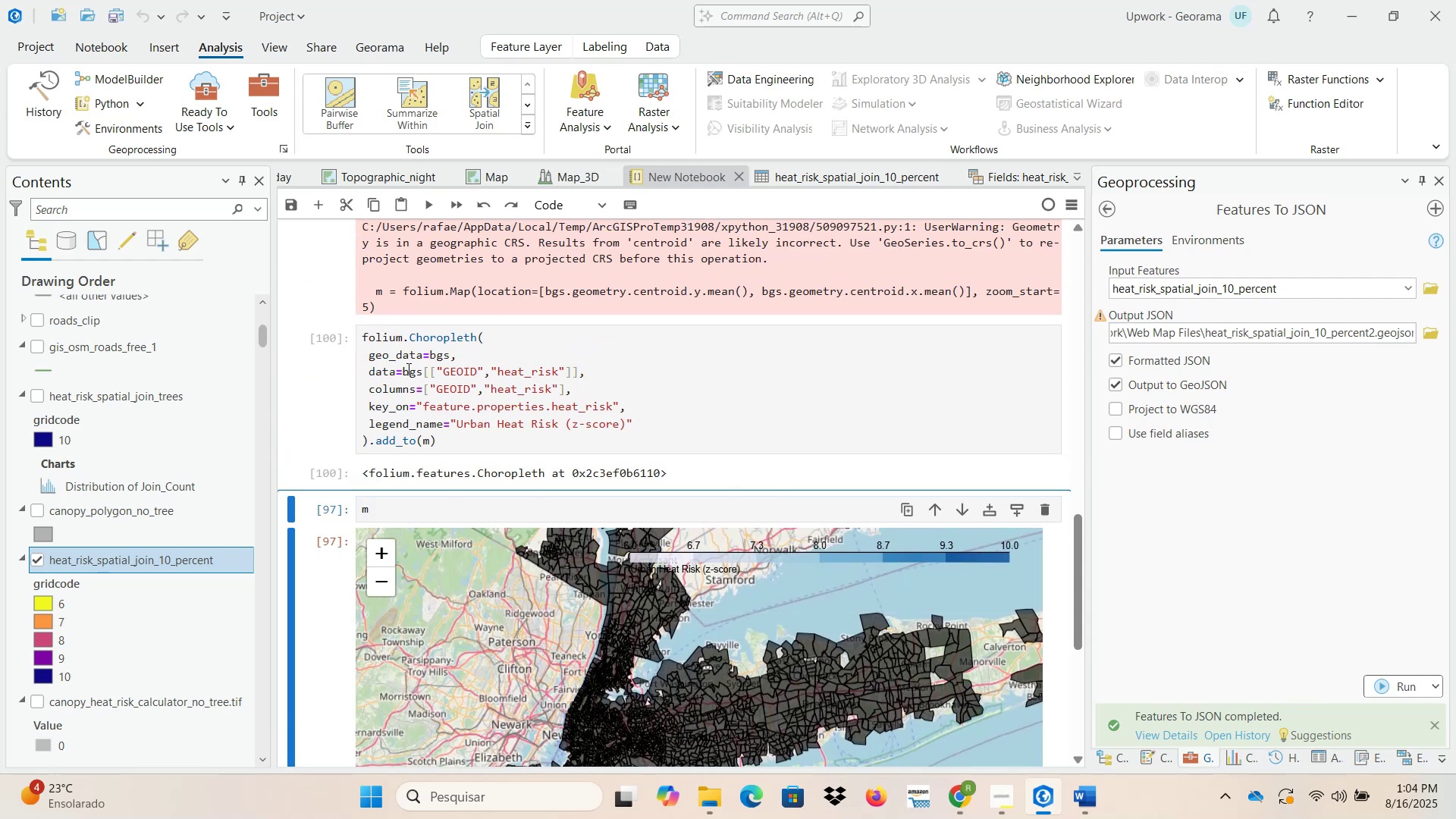 
left_click([426, 205])
 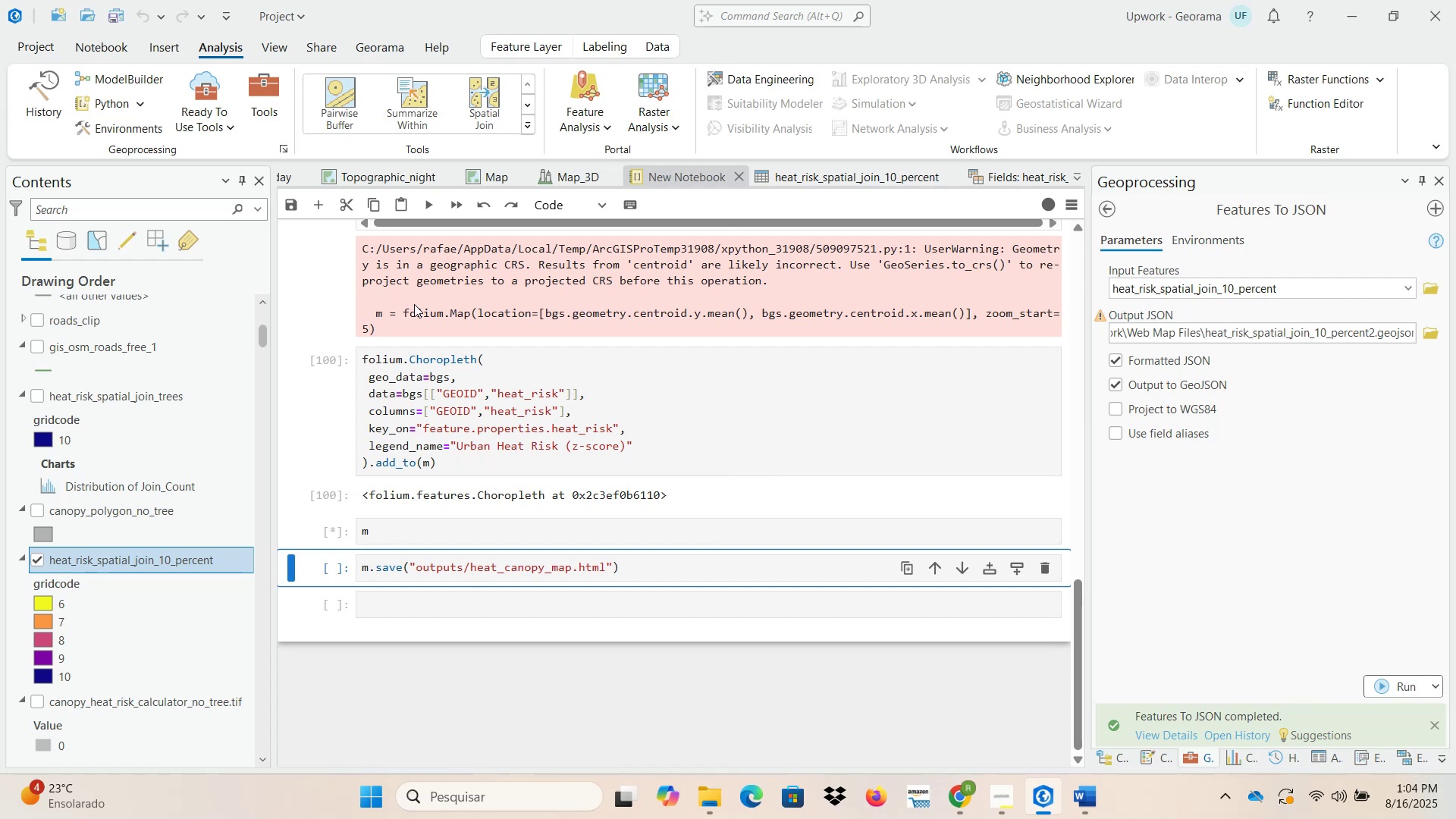 
wait(7.97)
 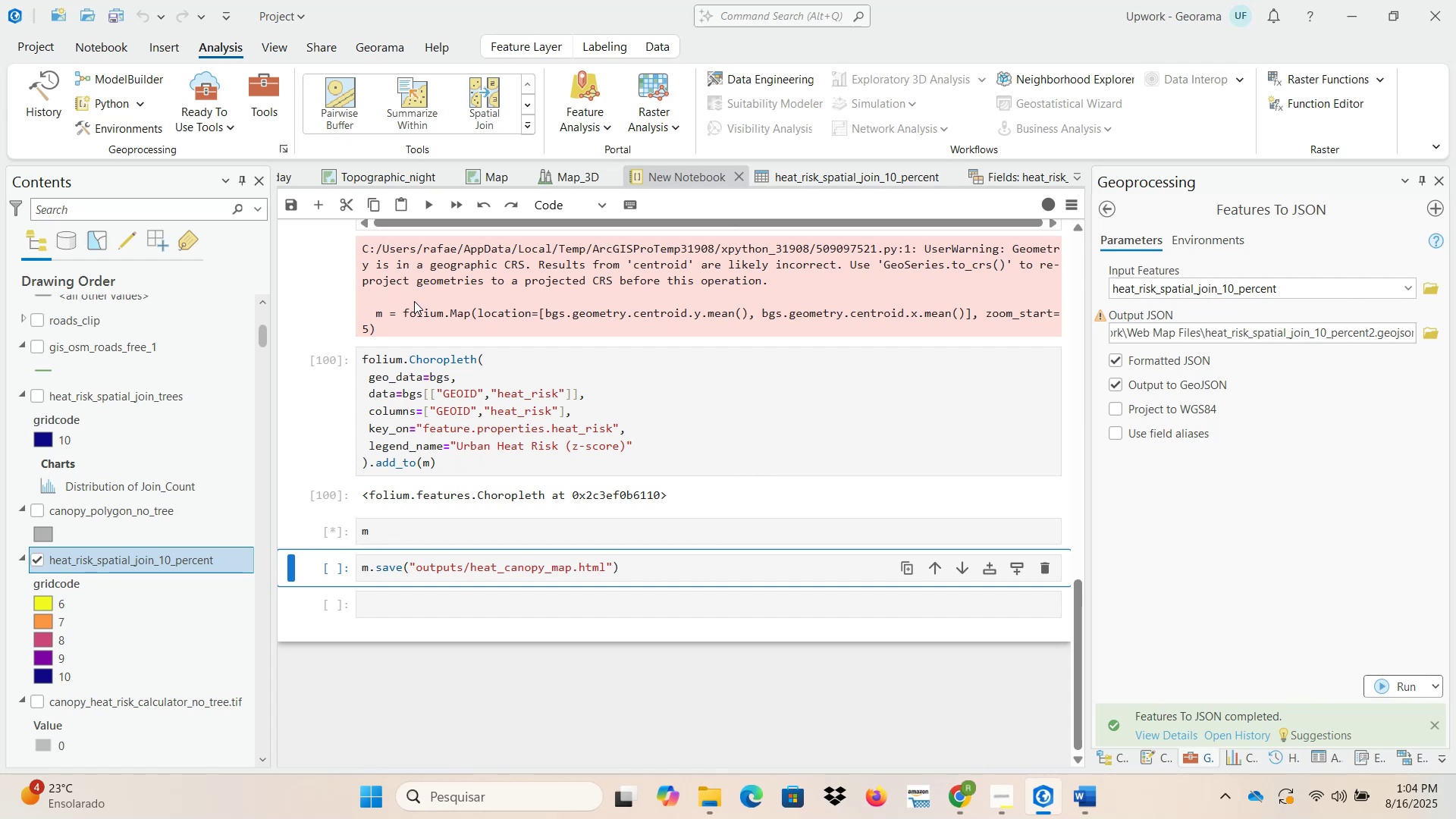 
mouse_move([256, 575])
 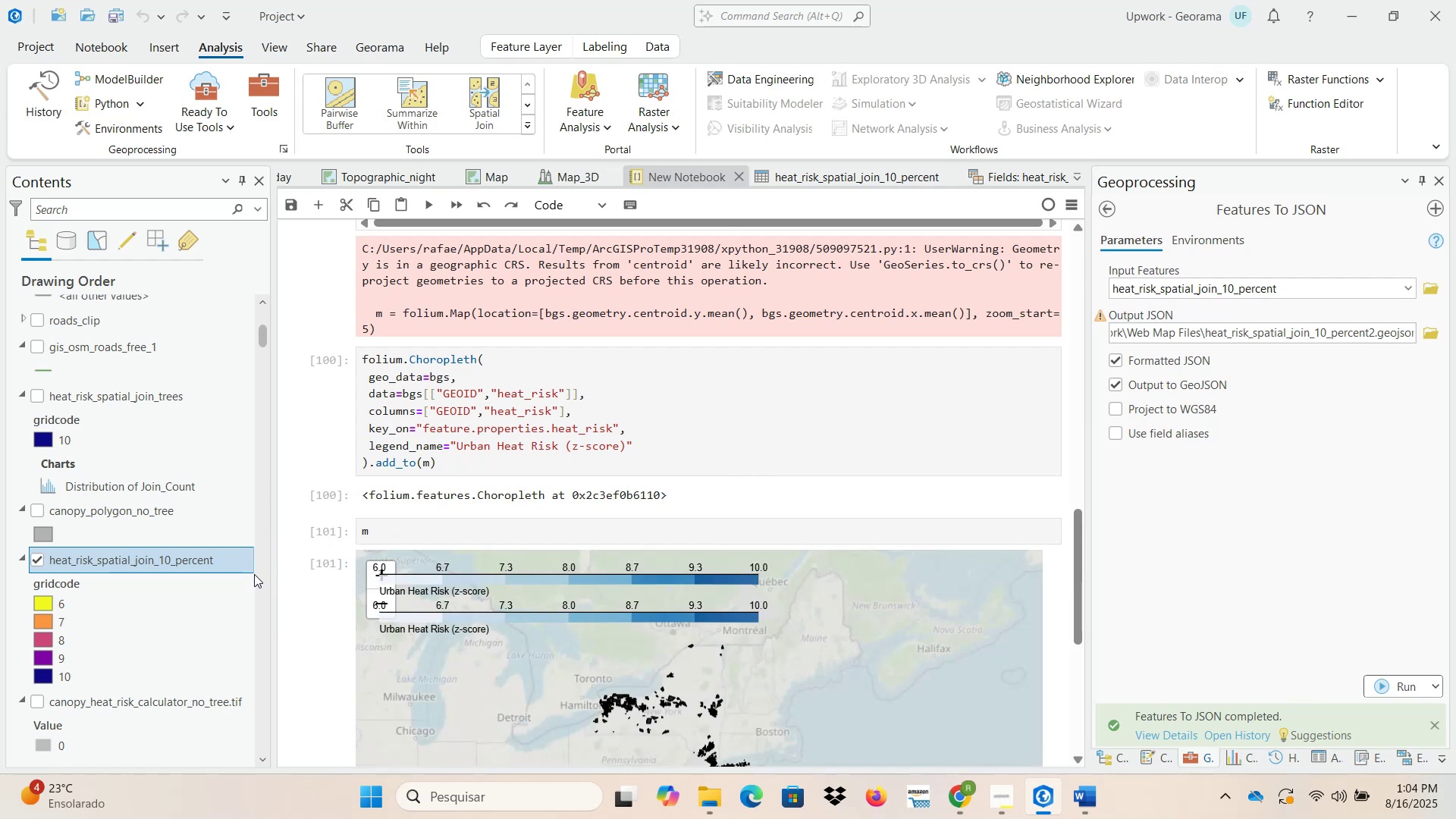 
scroll: coordinate [315, 615], scroll_direction: down, amount: 5.0
 